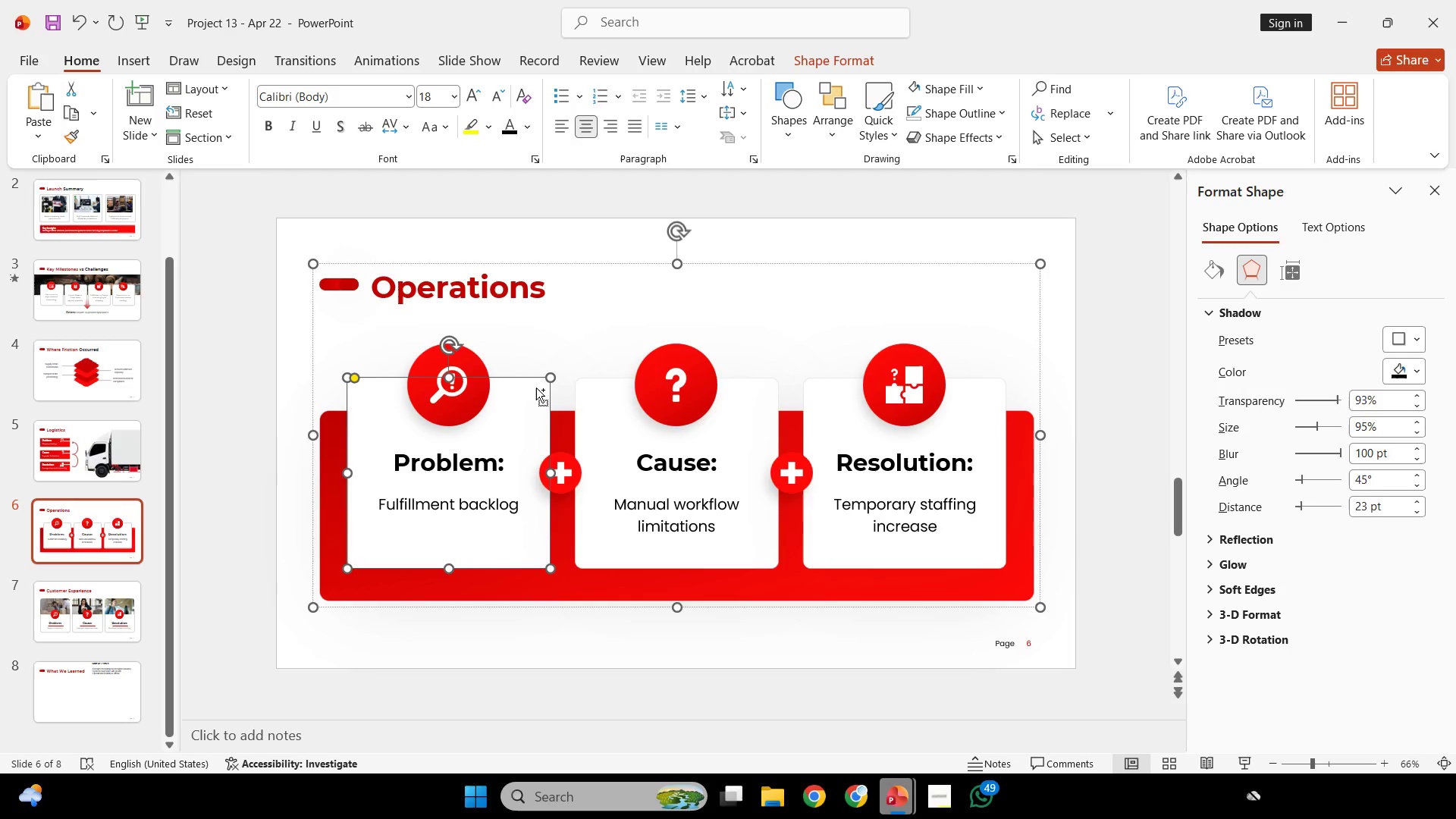 
key(Control+C)
 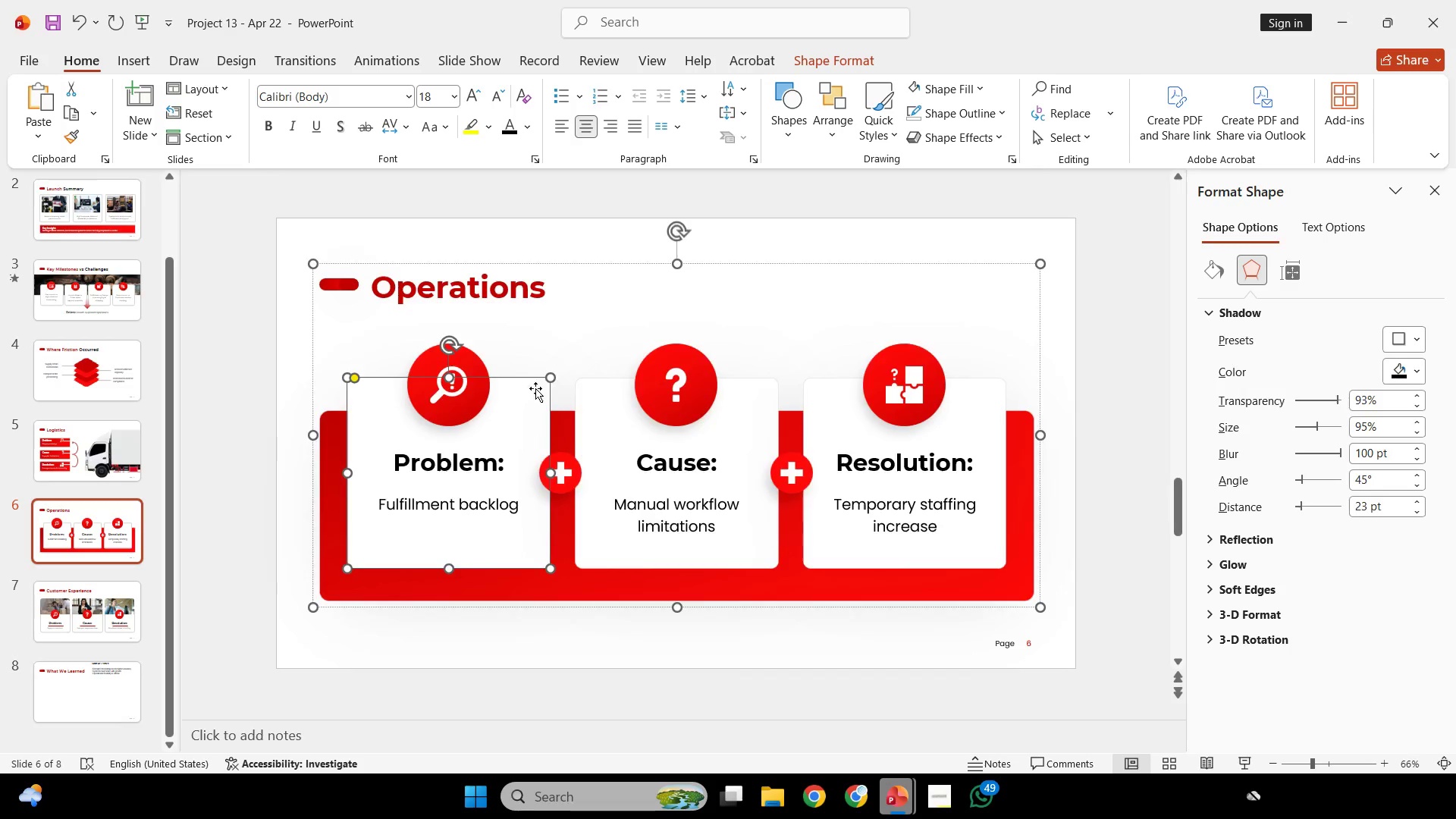 
key(Control+V)
 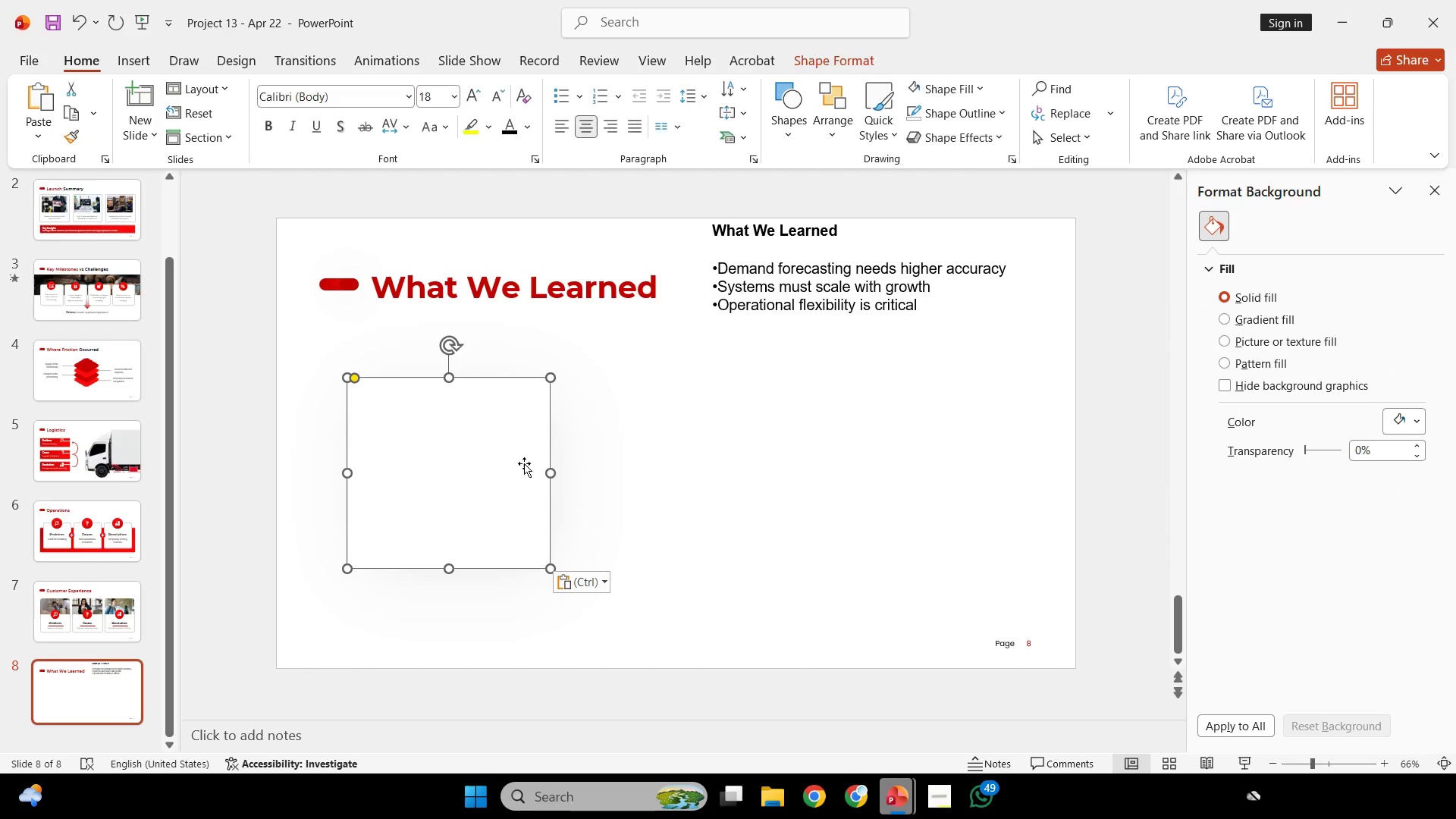 
scroll: coordinate [535, 397], scroll_direction: down, amount: 5.0
 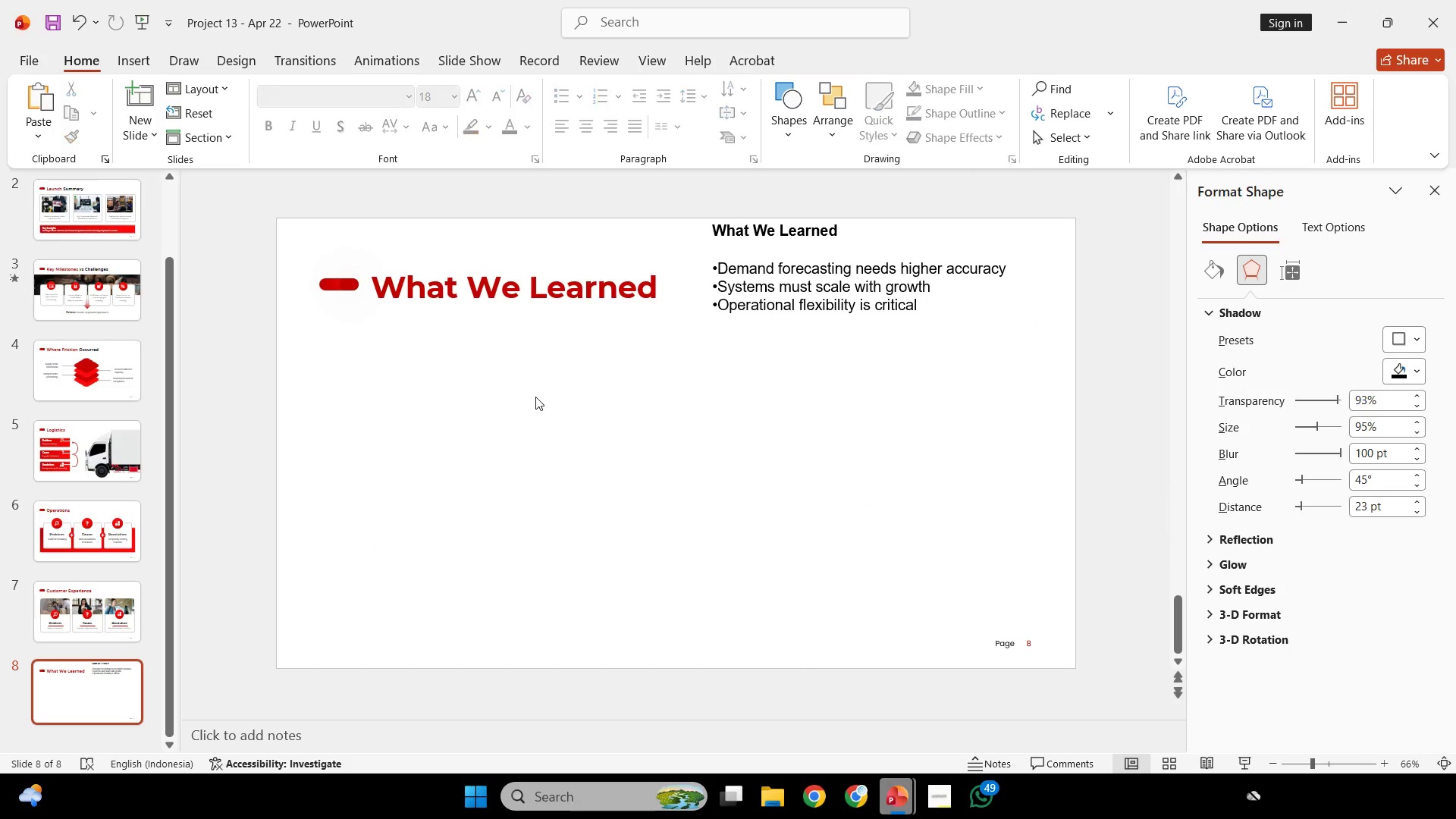 
hold_key(key=ShiftLeft, duration=1.44)
left_click_drag(start_coordinate=[519, 467], to_coordinate=[492, 467])
 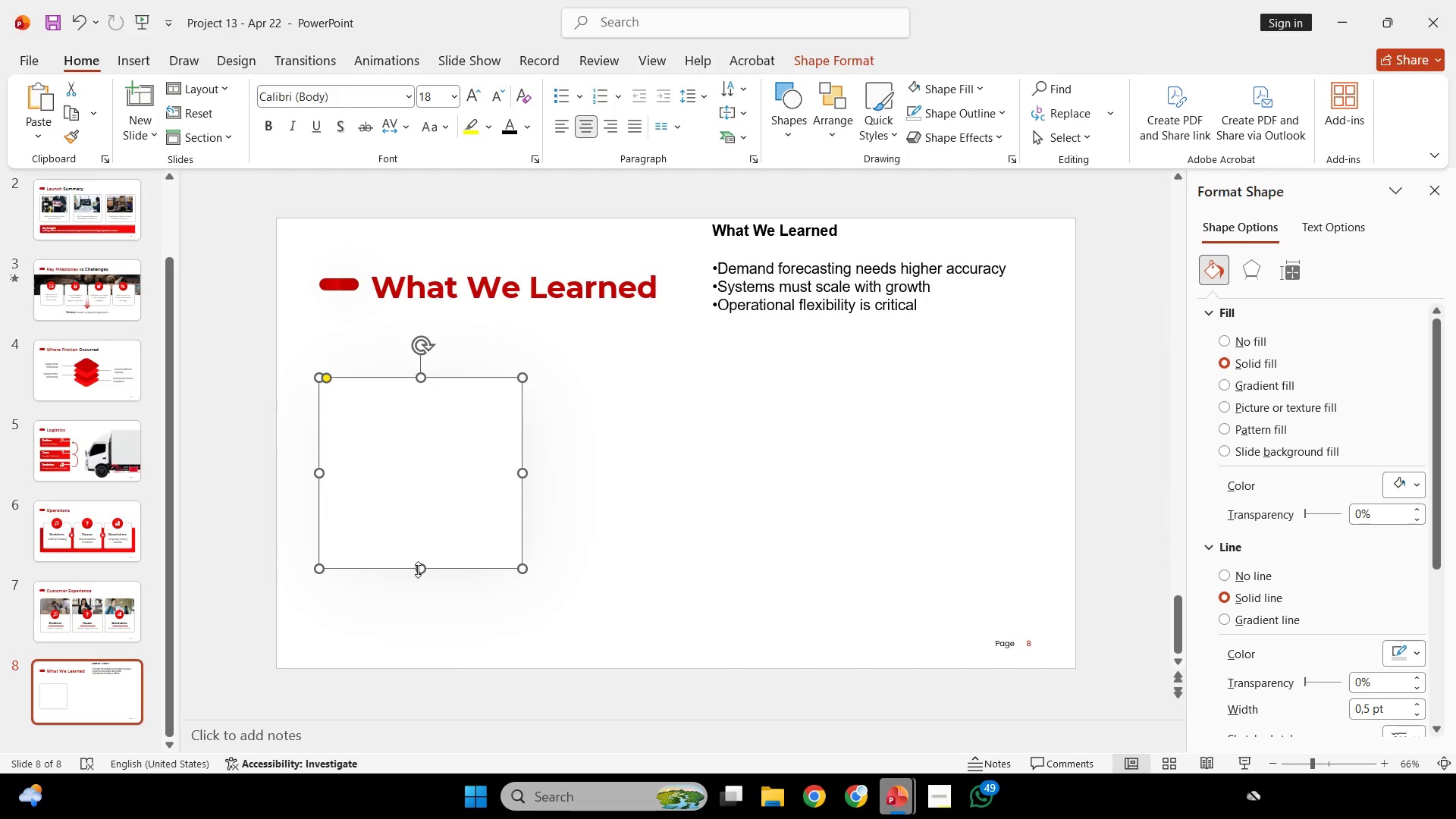 
left_click_drag(start_coordinate=[418, 569], to_coordinate=[424, 579])
 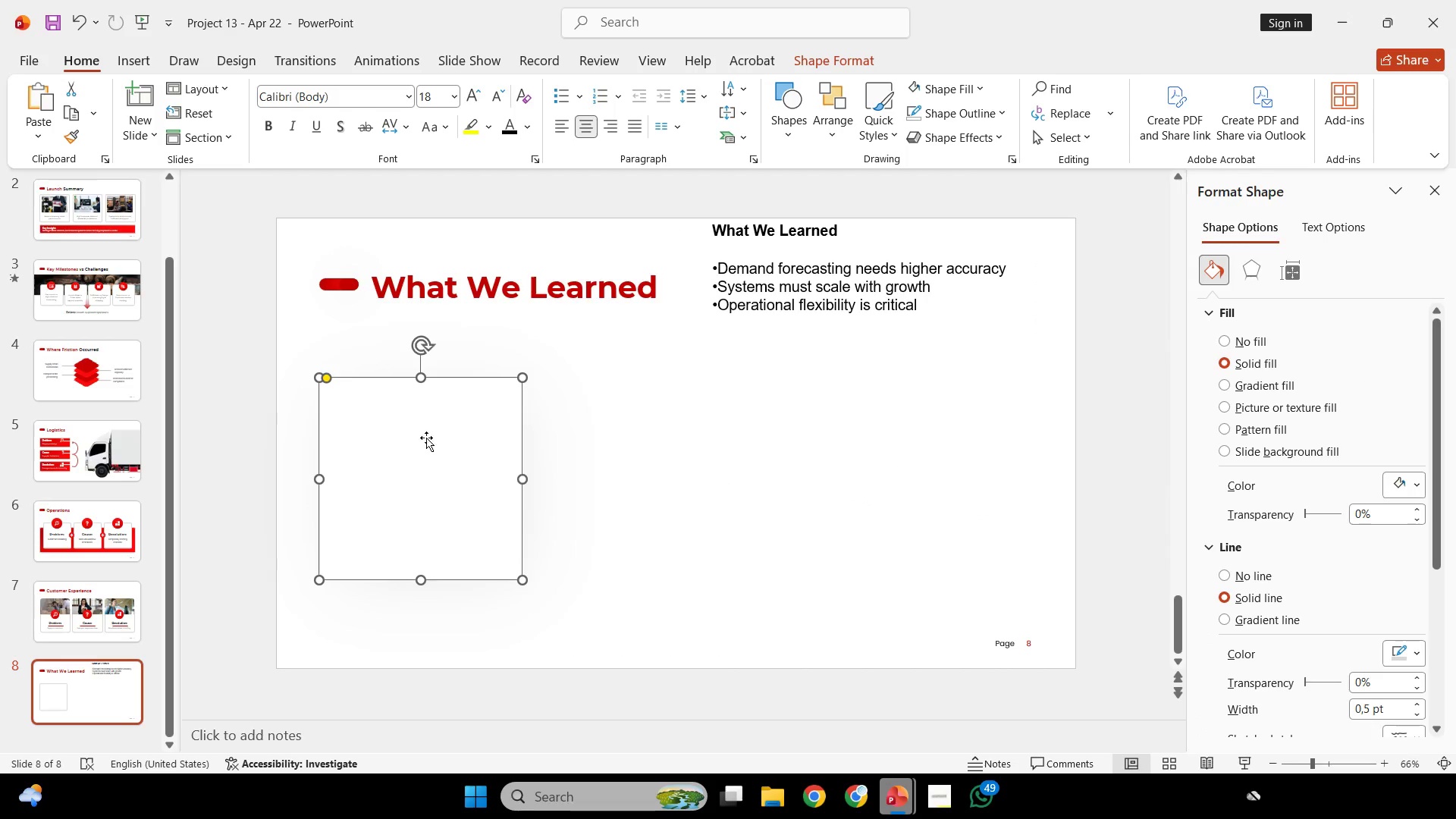 
hold_key(key=ShiftLeft, duration=1.39)
left_click_drag(start_coordinate=[460, 500], to_coordinate=[458, 454])
 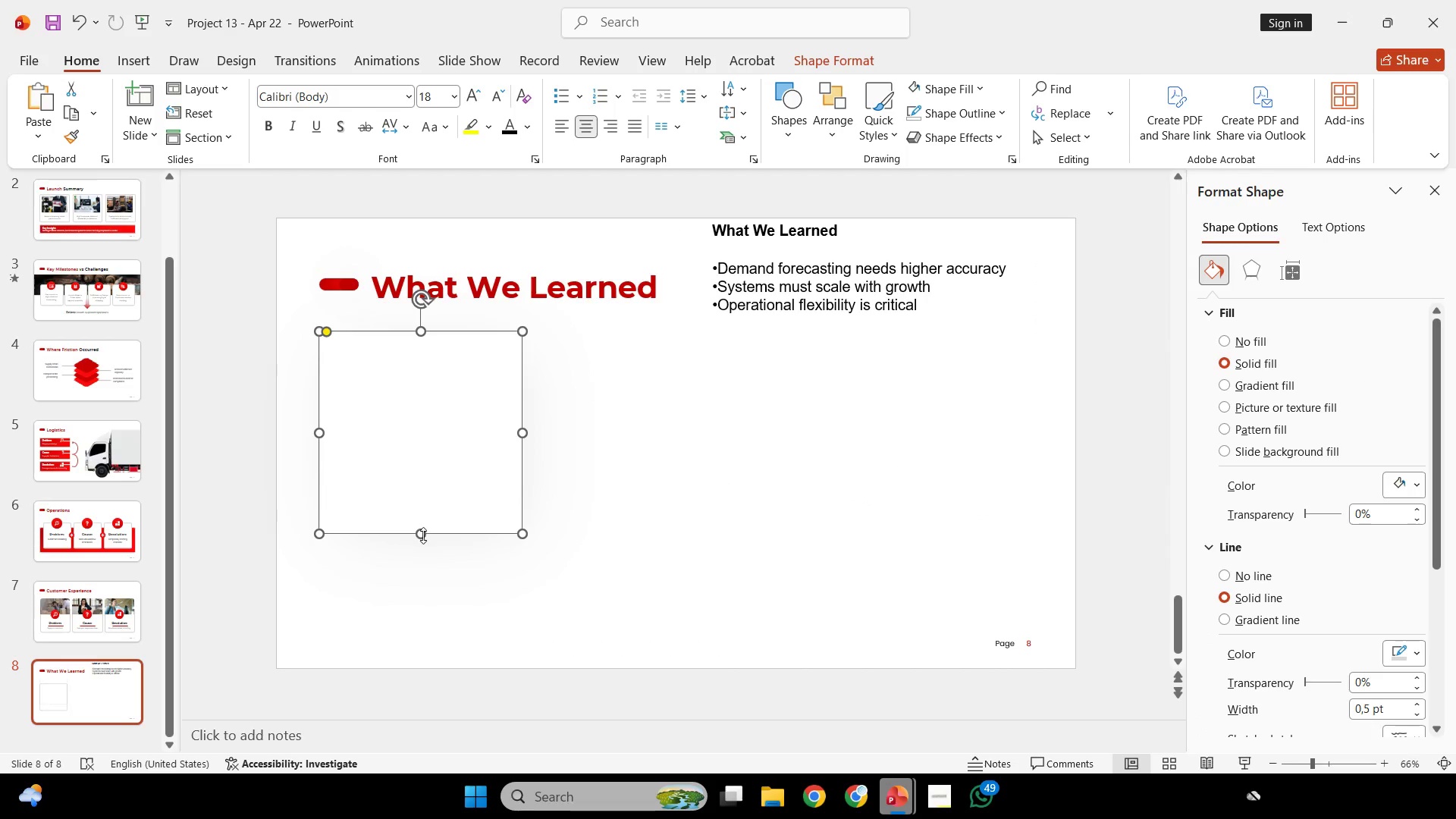 
hold_key(key=ShiftLeft, duration=1.39)
left_click_drag(start_coordinate=[423, 535], to_coordinate=[435, 475])
 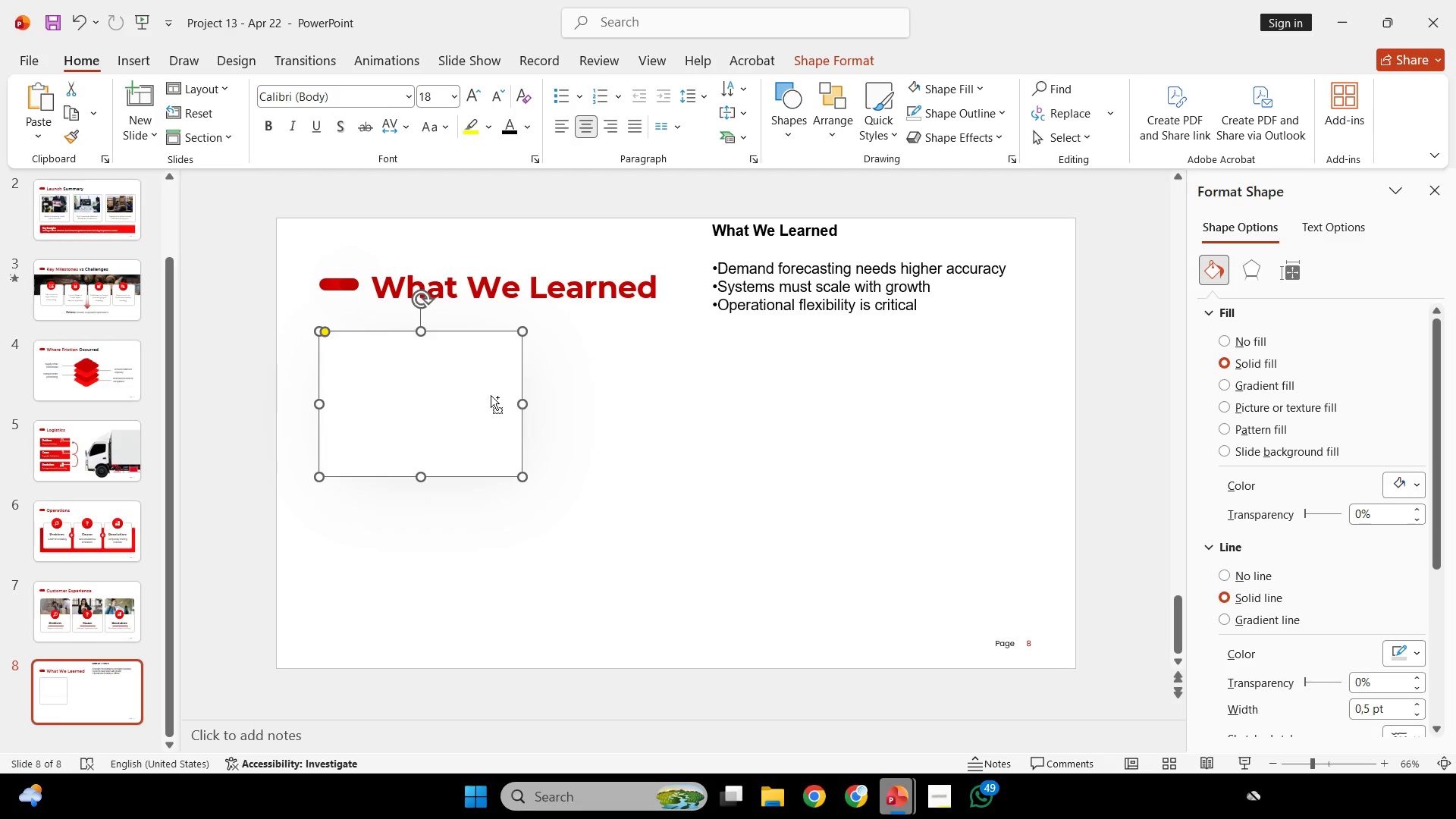 
hold_key(key=ShiftLeft, duration=3.44)
hold_key(key=ControlLeft, duration=2.86)
left_click_drag(start_coordinate=[491, 398], to_coordinate=[494, 558])
 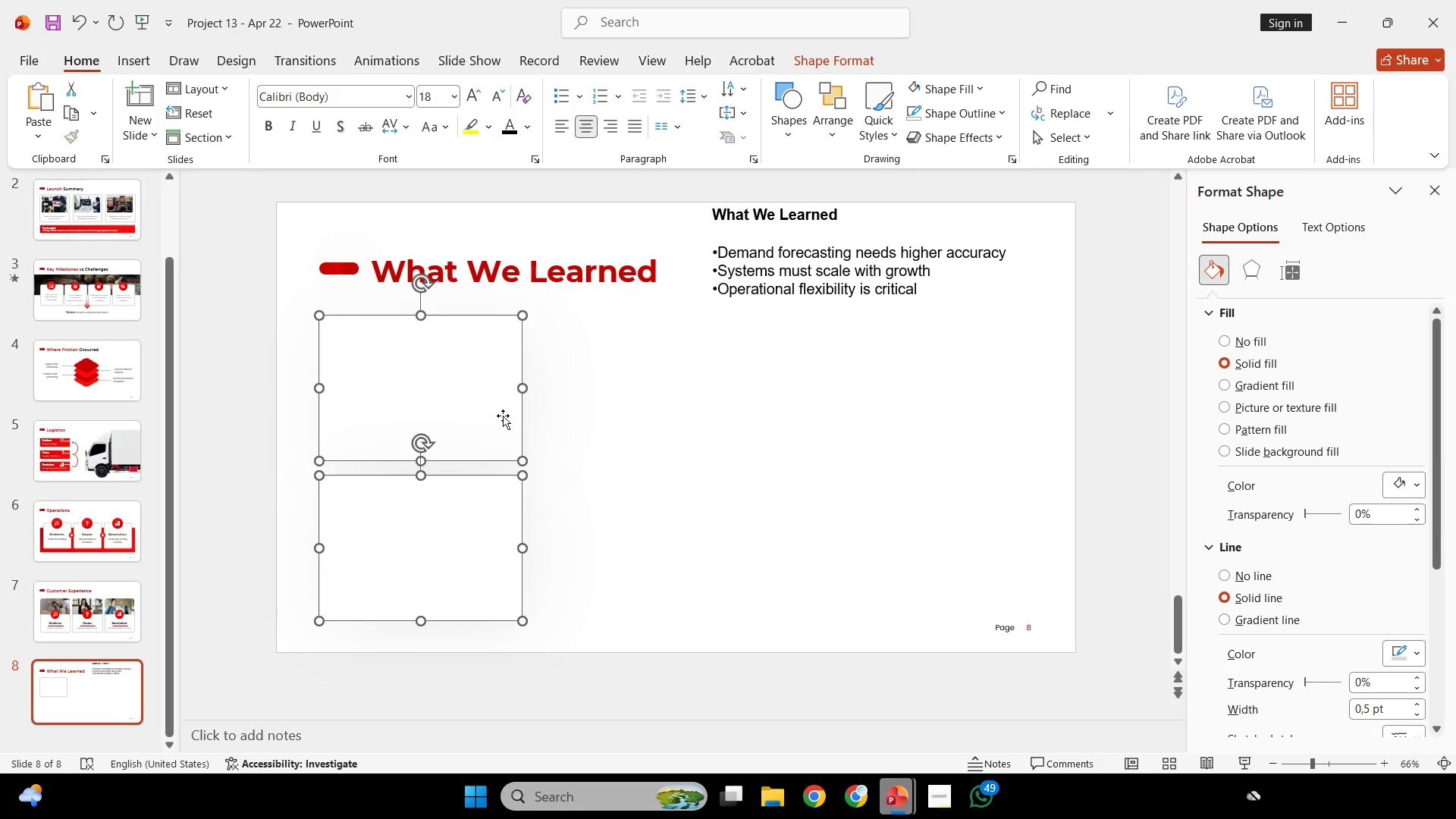 
left_click([503, 416])
 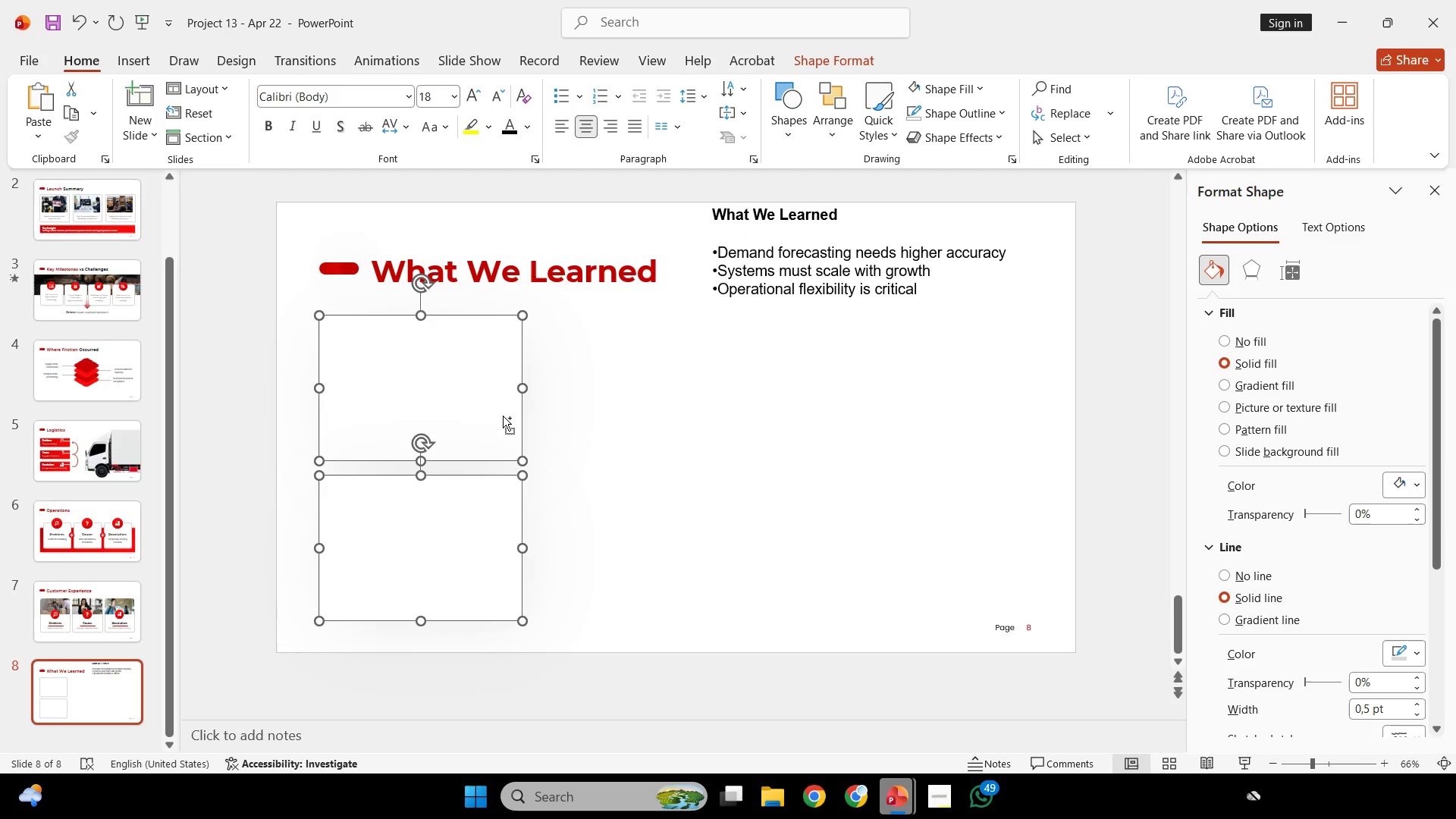 
key(Control+G)
 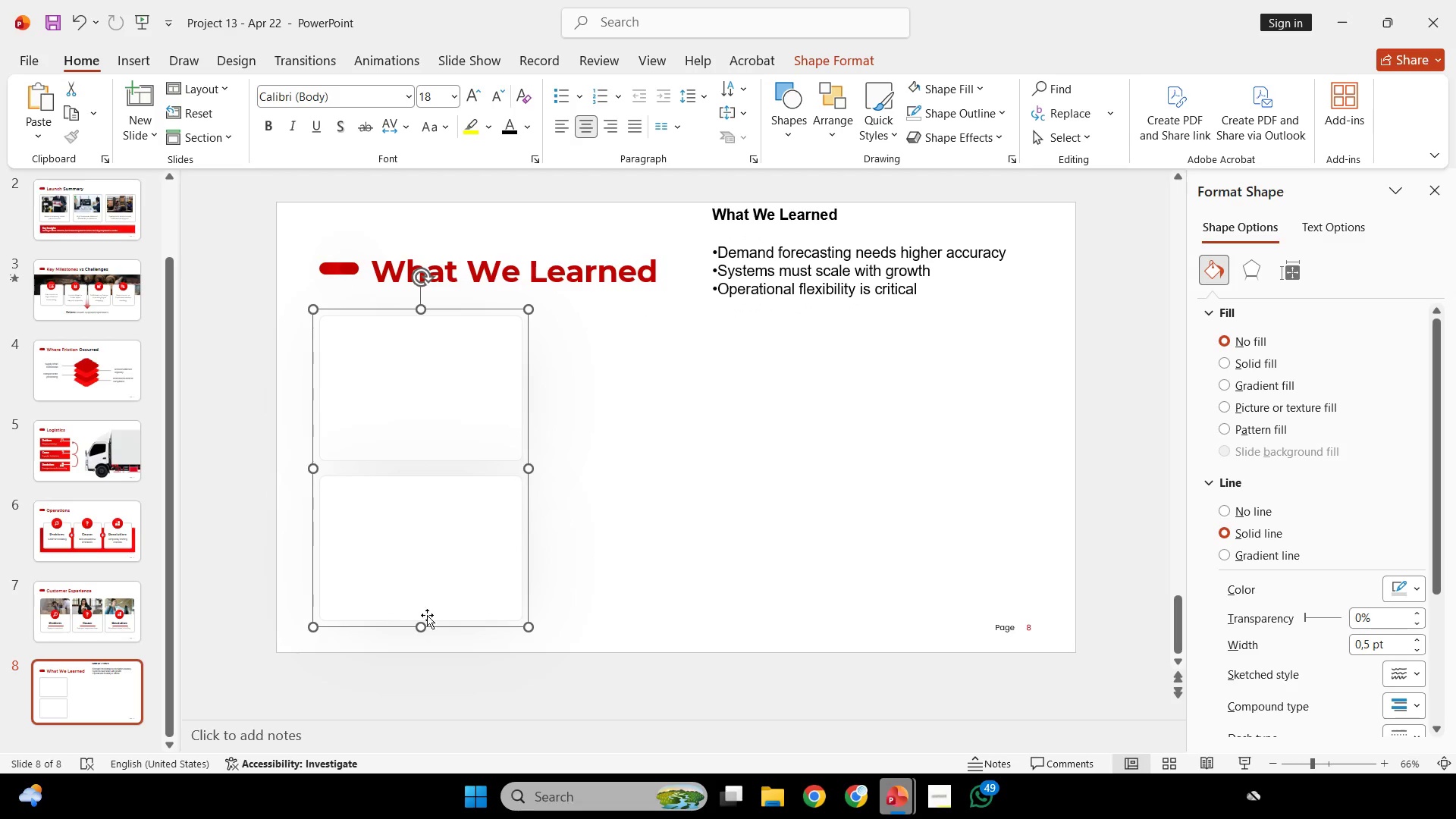 
hold_key(key=ShiftLeft, duration=1.27)
left_click_drag(start_coordinate=[422, 624], to_coordinate=[420, 599])
 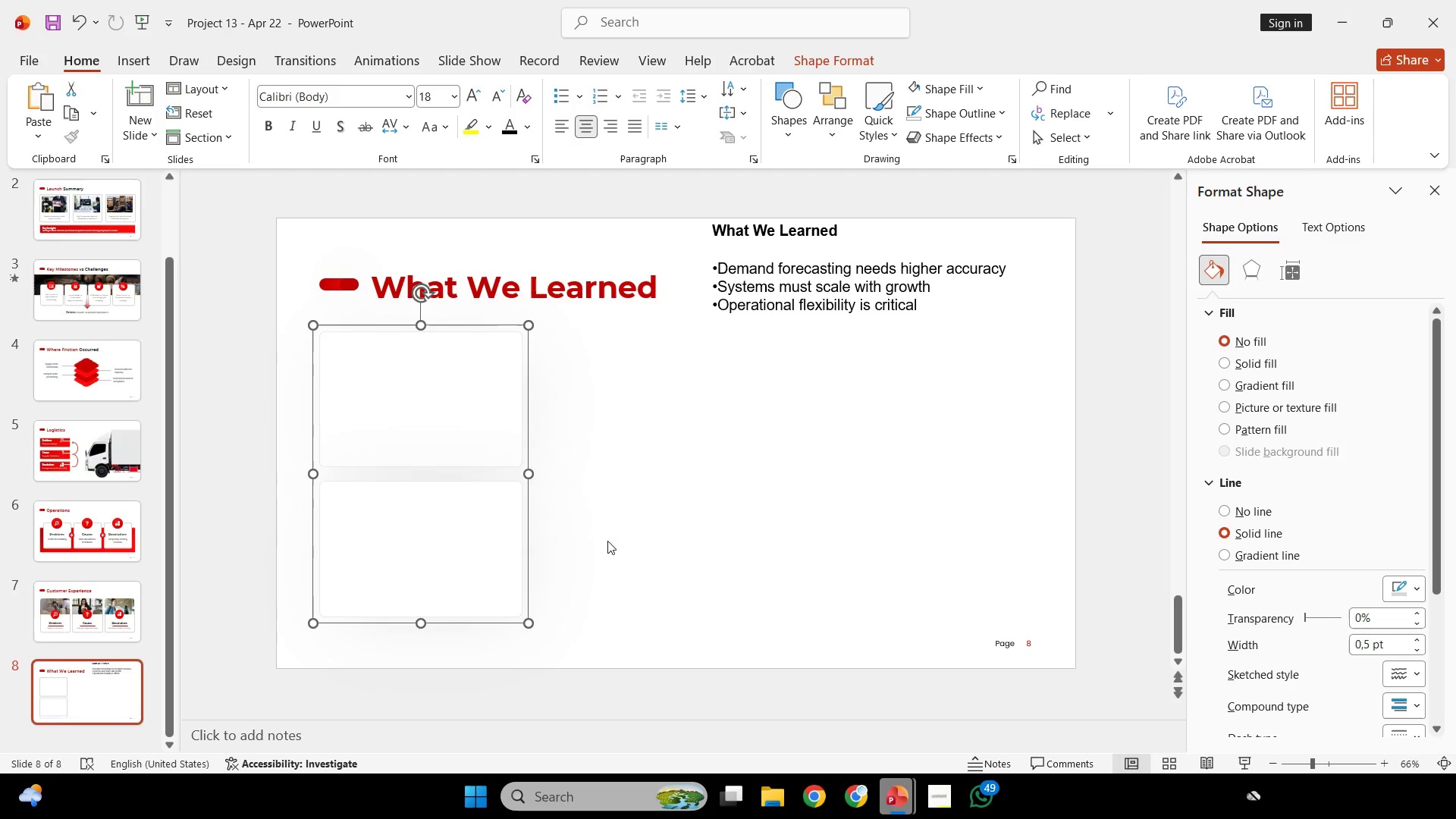 
key(Control+ControlLeft)
 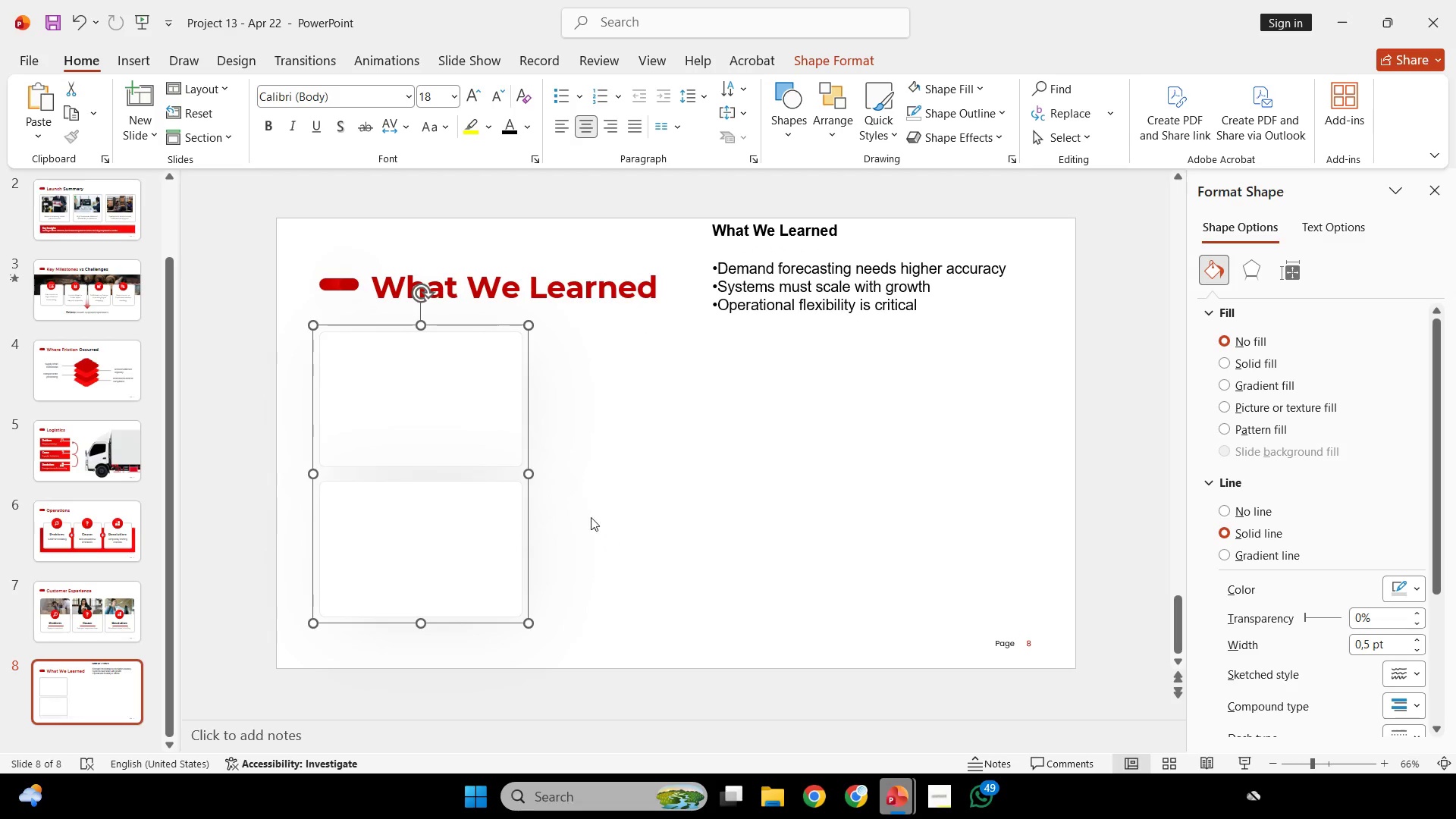 
hold_key(key=ShiftLeft, duration=3.19)
left_click_drag(start_coordinate=[530, 479], to_coordinate=[629, 471])
 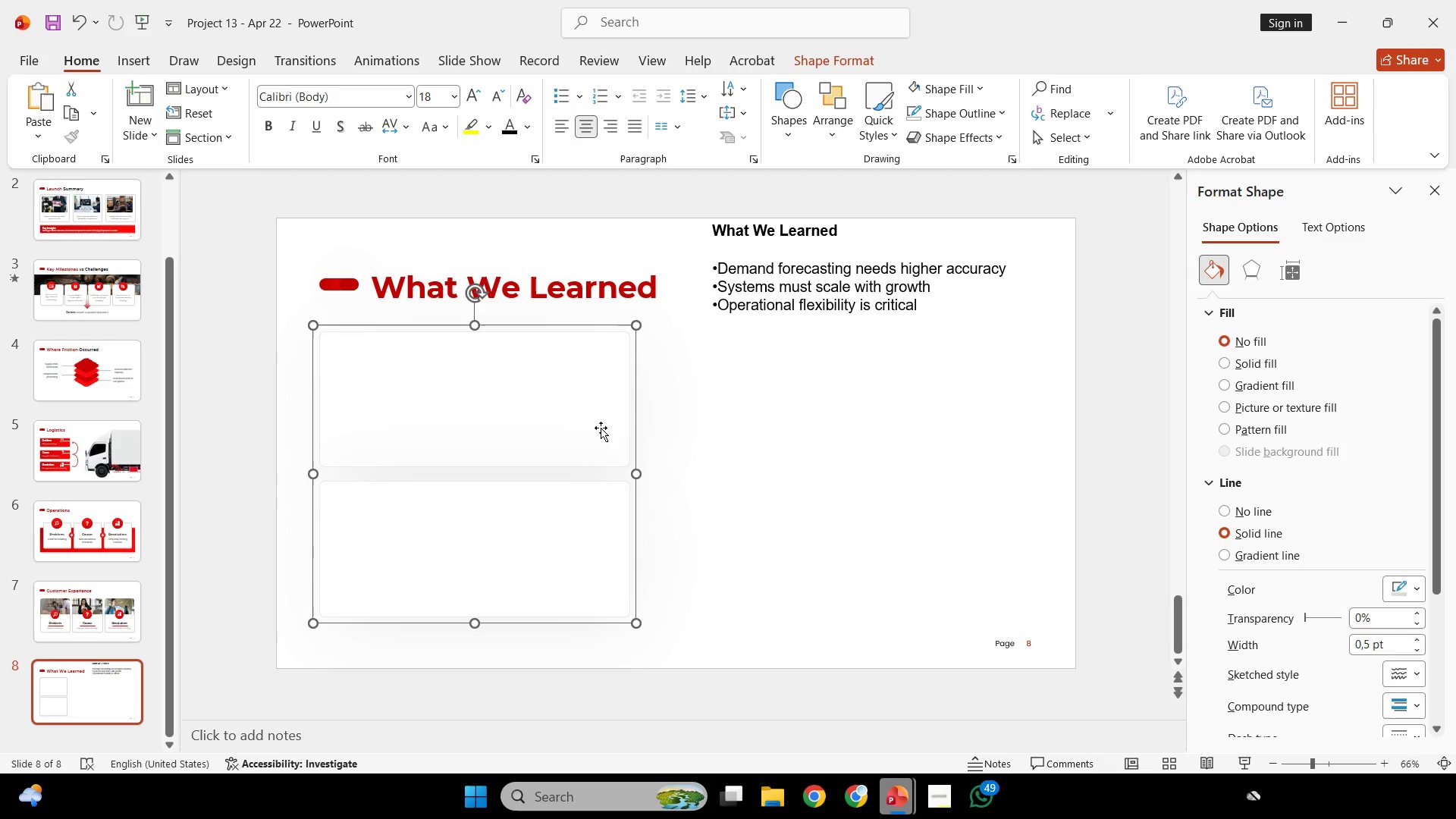 
left_click([603, 429])
 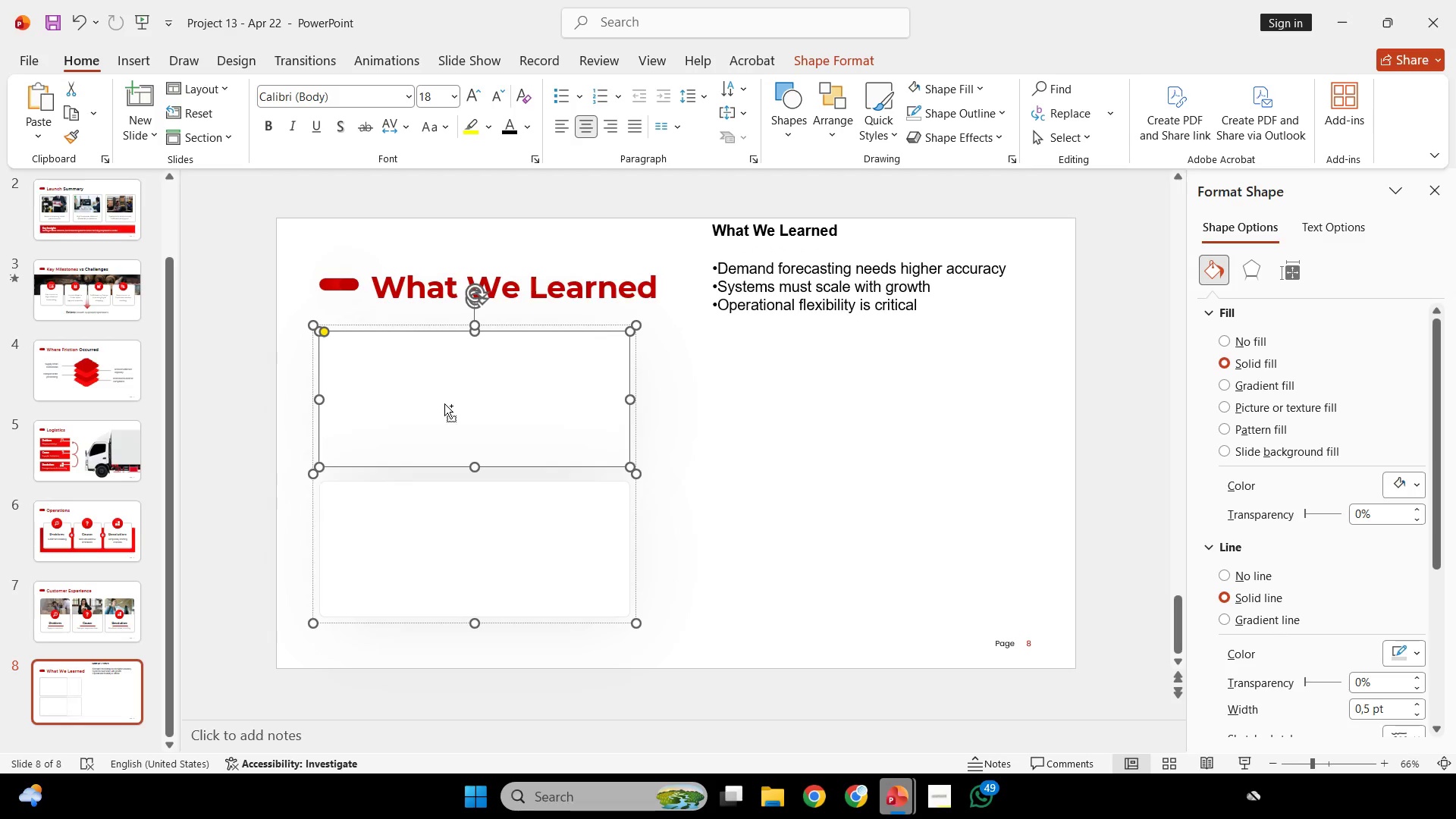 
hold_key(key=ShiftLeft, duration=3.36)
hold_key(key=ControlLeft, duration=3.12)
left_click_drag(start_coordinate=[440, 402], to_coordinate=[767, 436])
 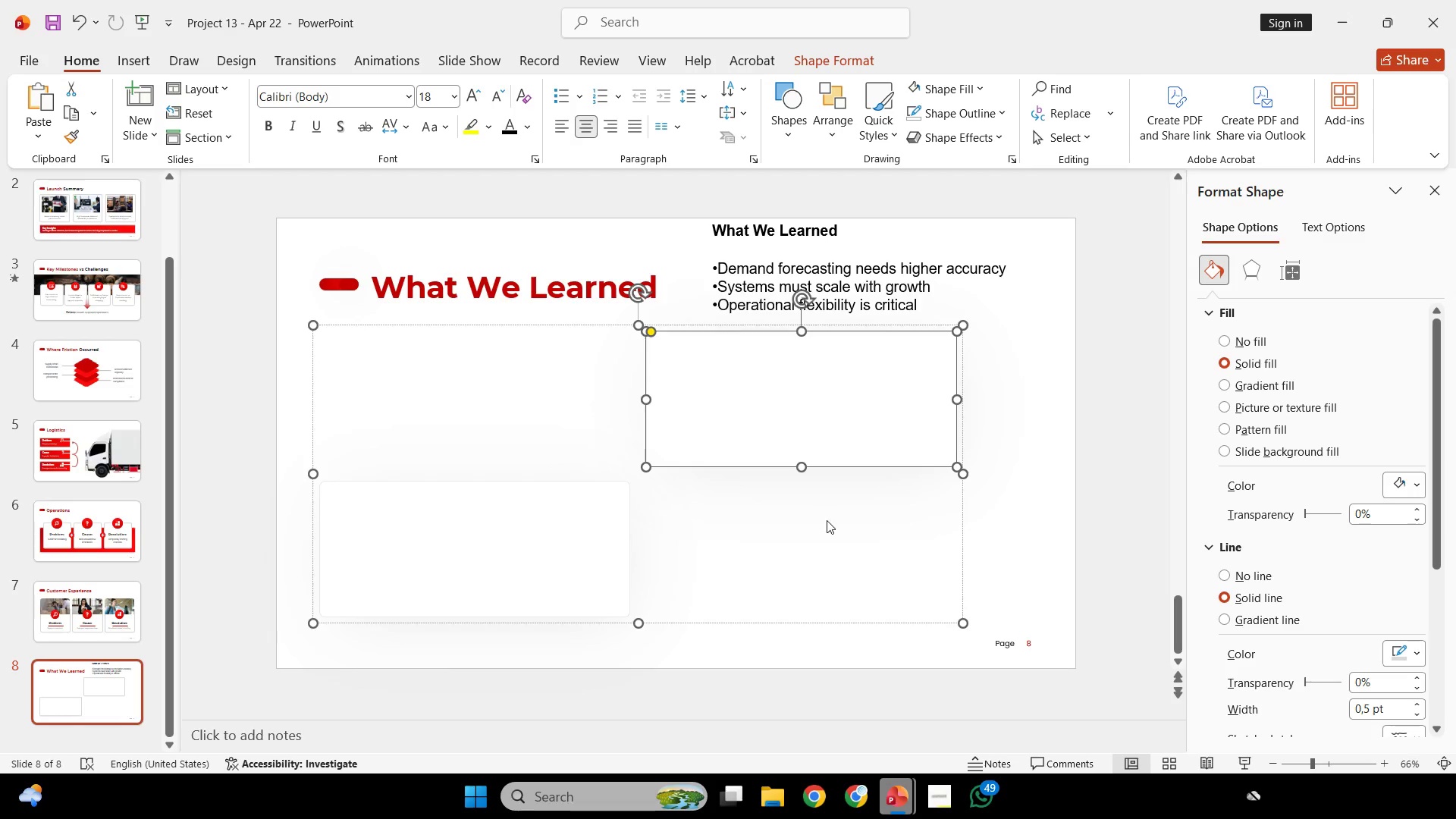 
left_click([827, 520])
 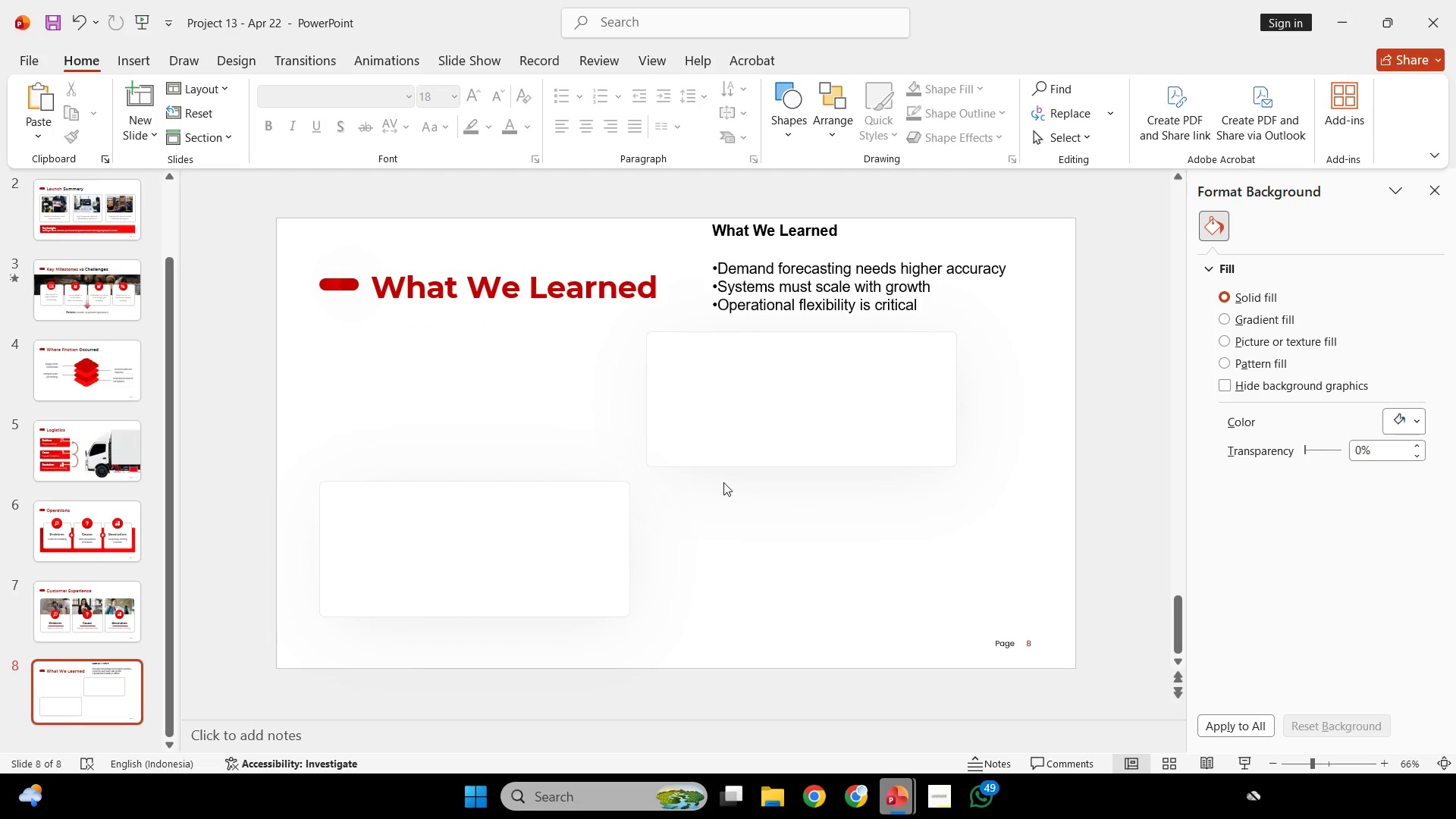 
hold_key(key=ControlLeft, duration=0.48)
left_click([720, 446])
 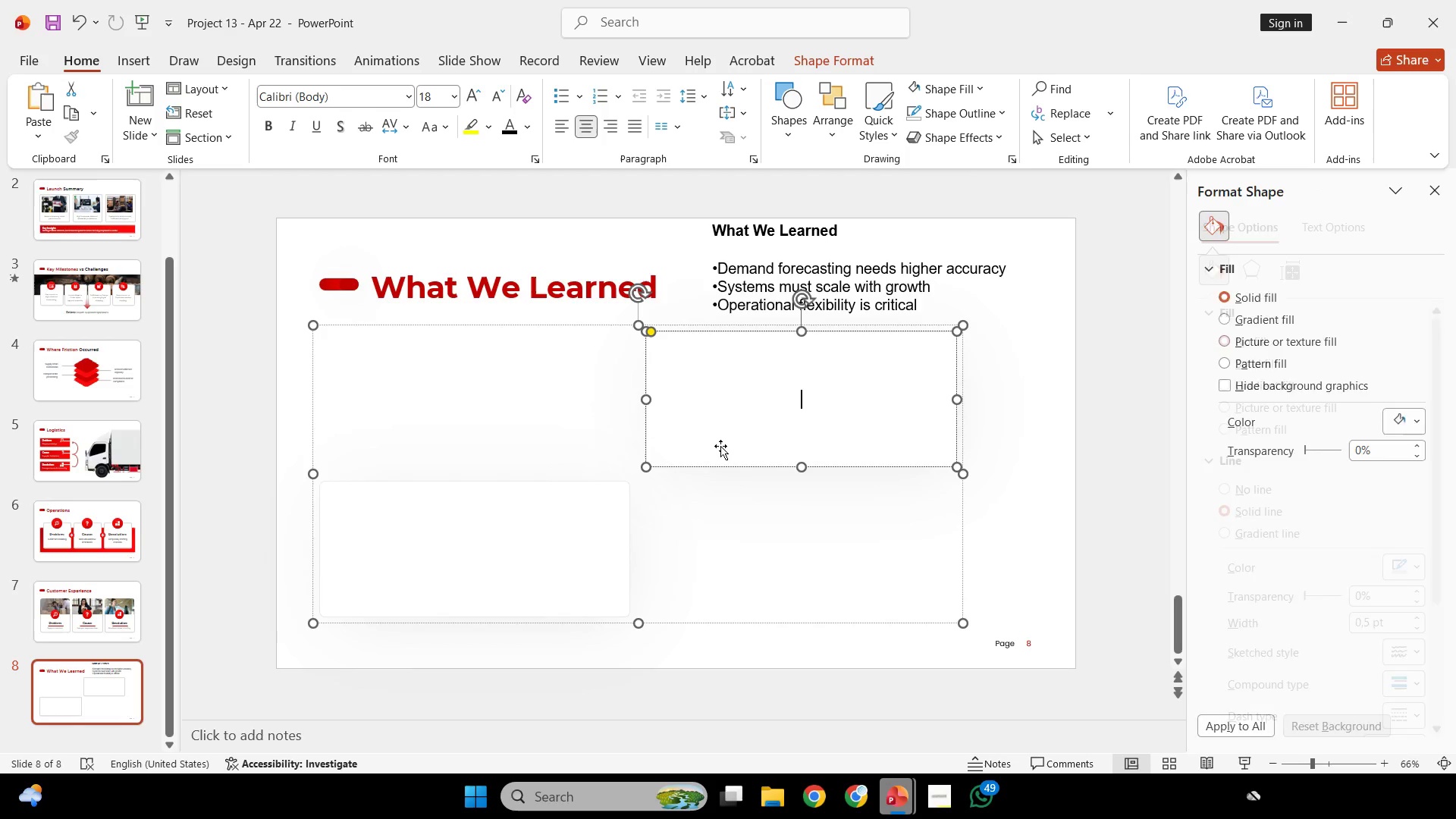 
double_click([720, 446])
 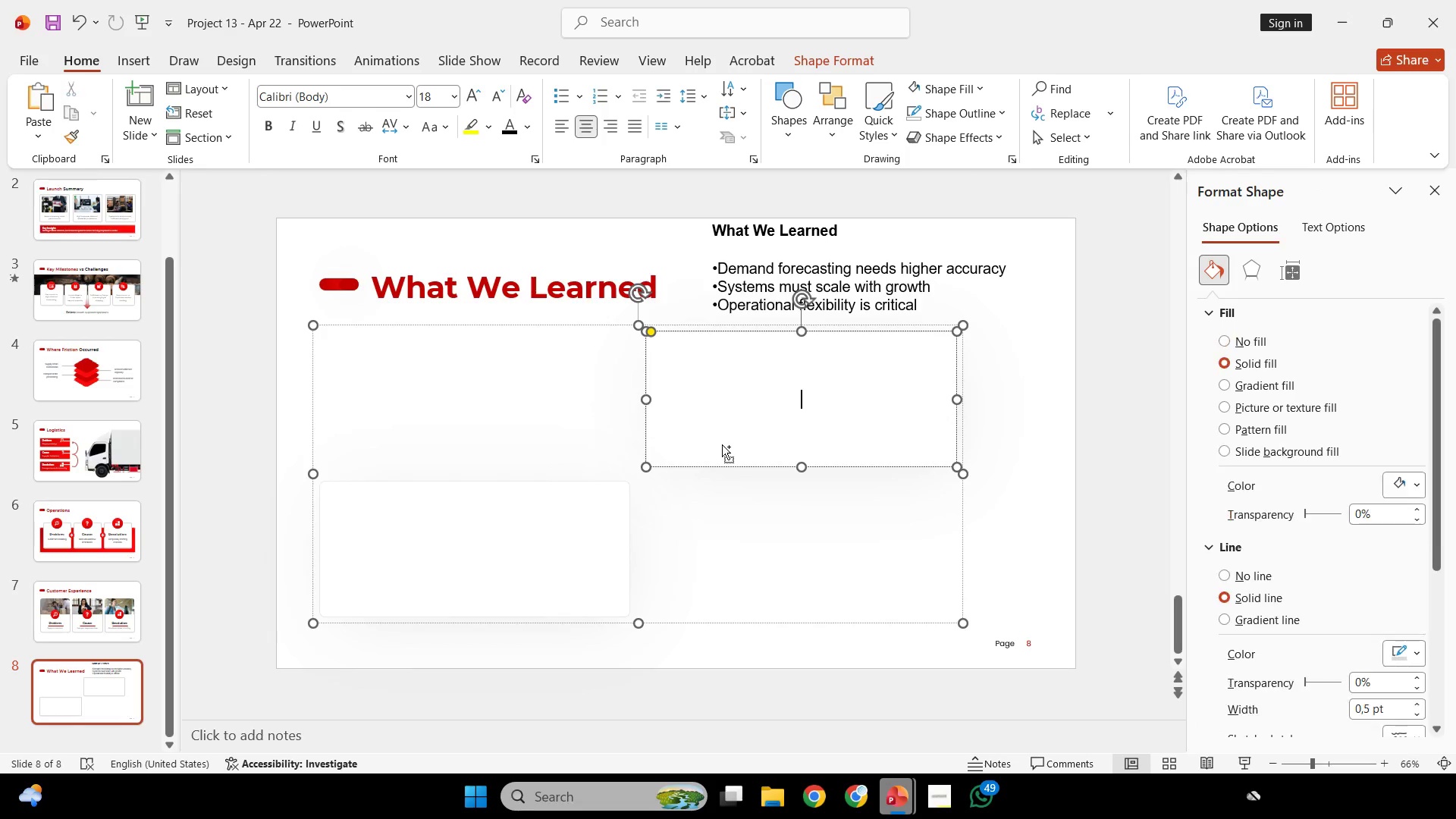 
key(Control+ControlLeft)
 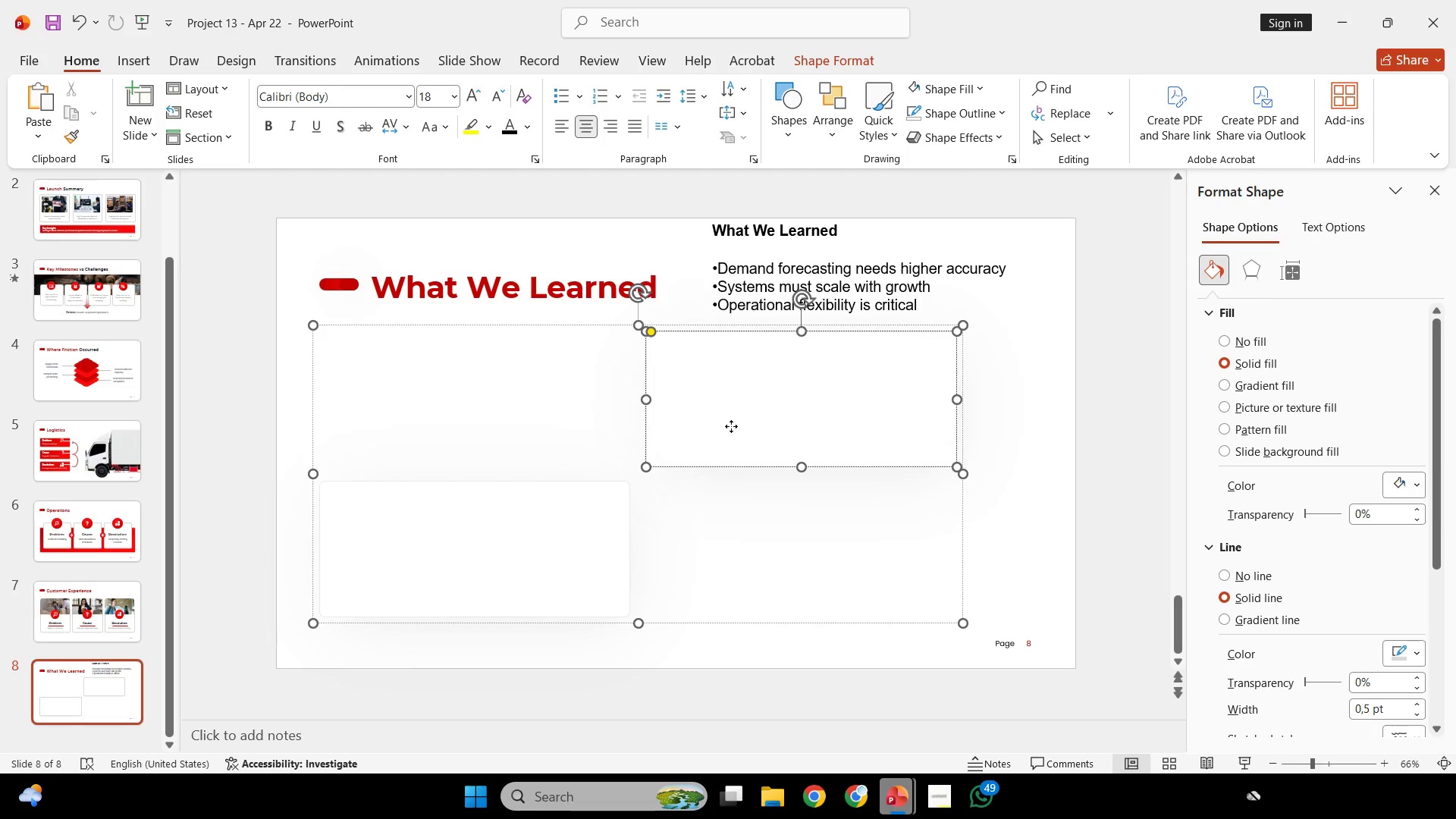 
left_click([731, 426])
 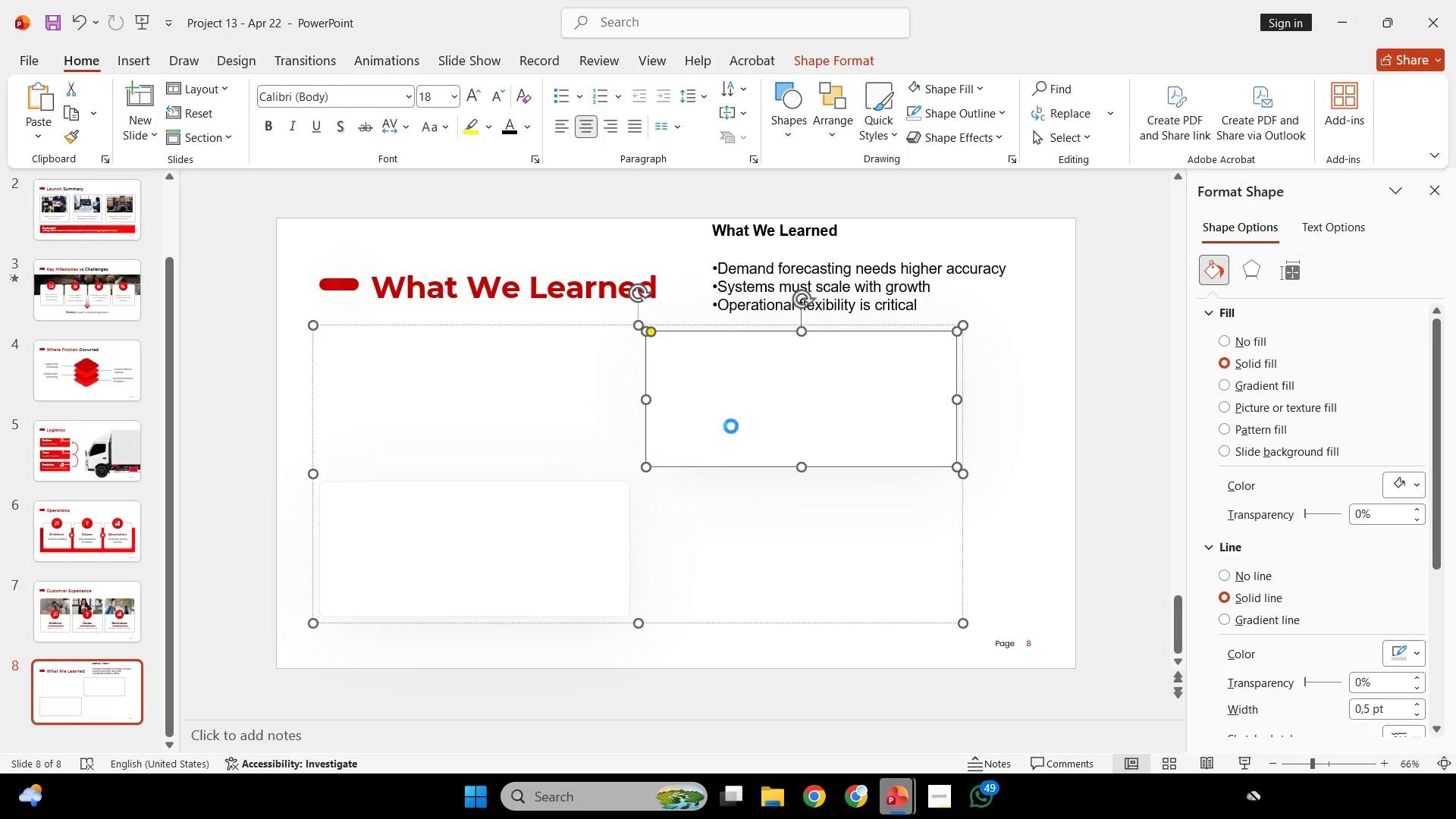 
key(Control+C)
 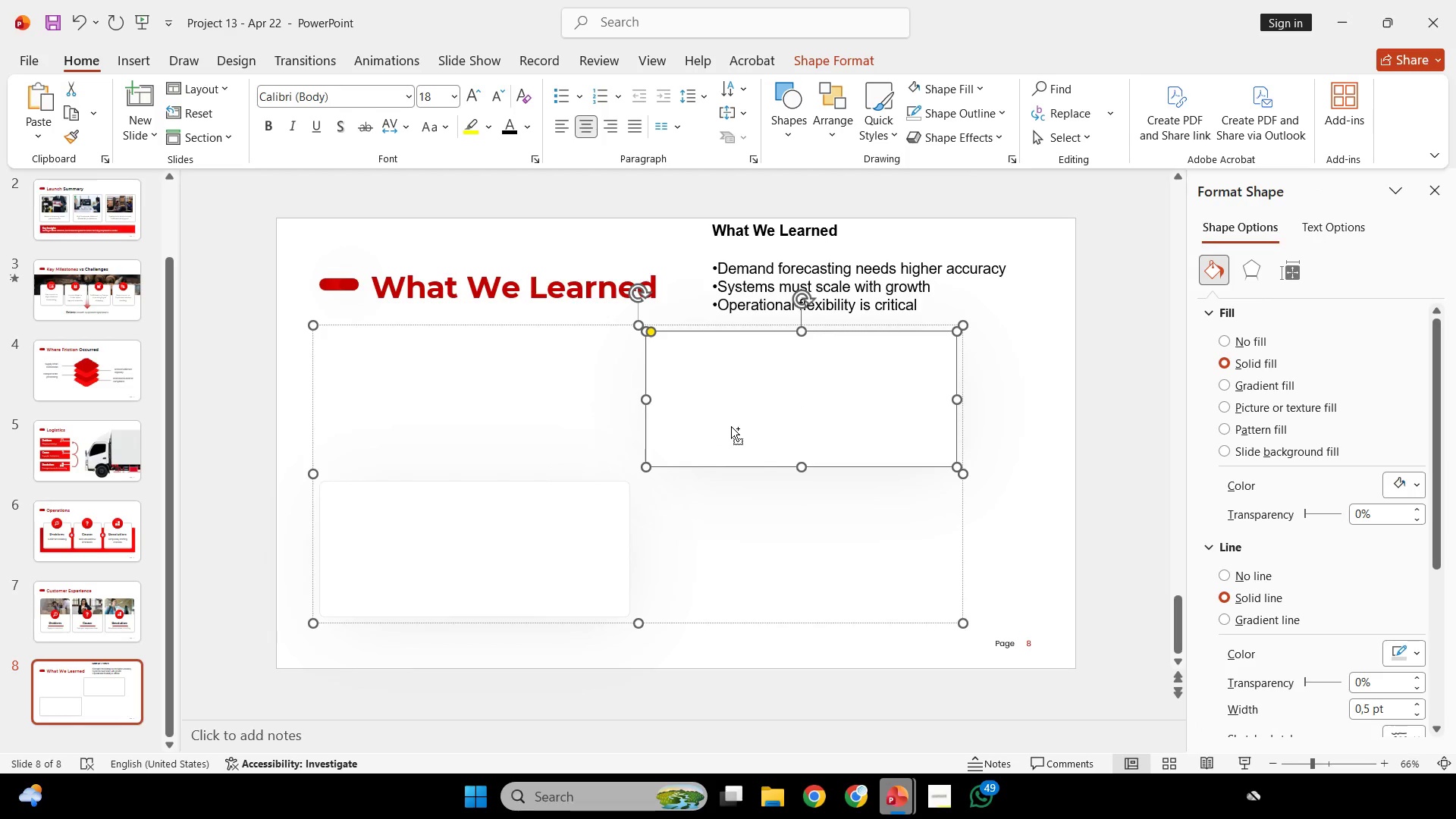 
key(Control+C)
 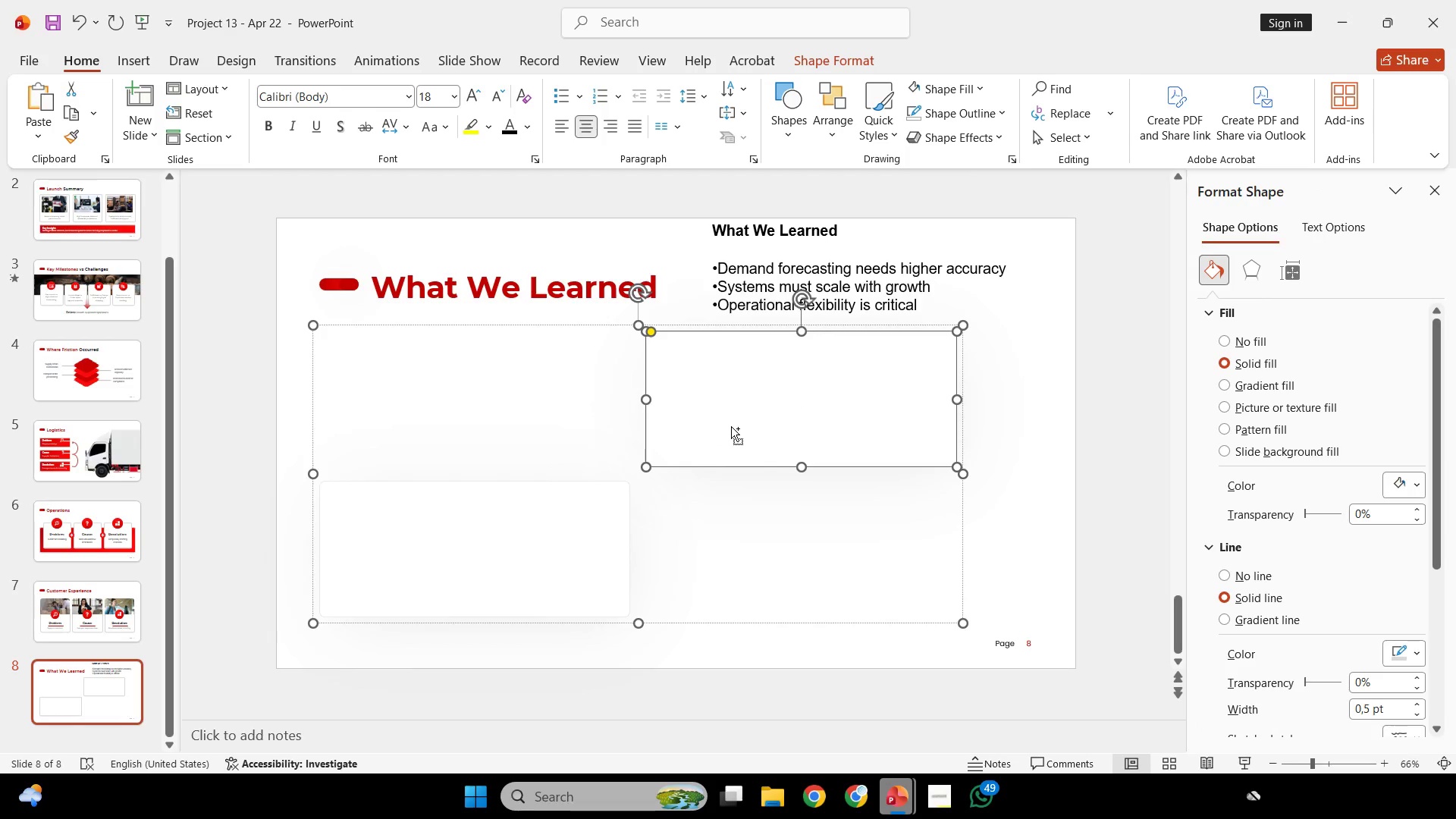 
key(Control+Z)
 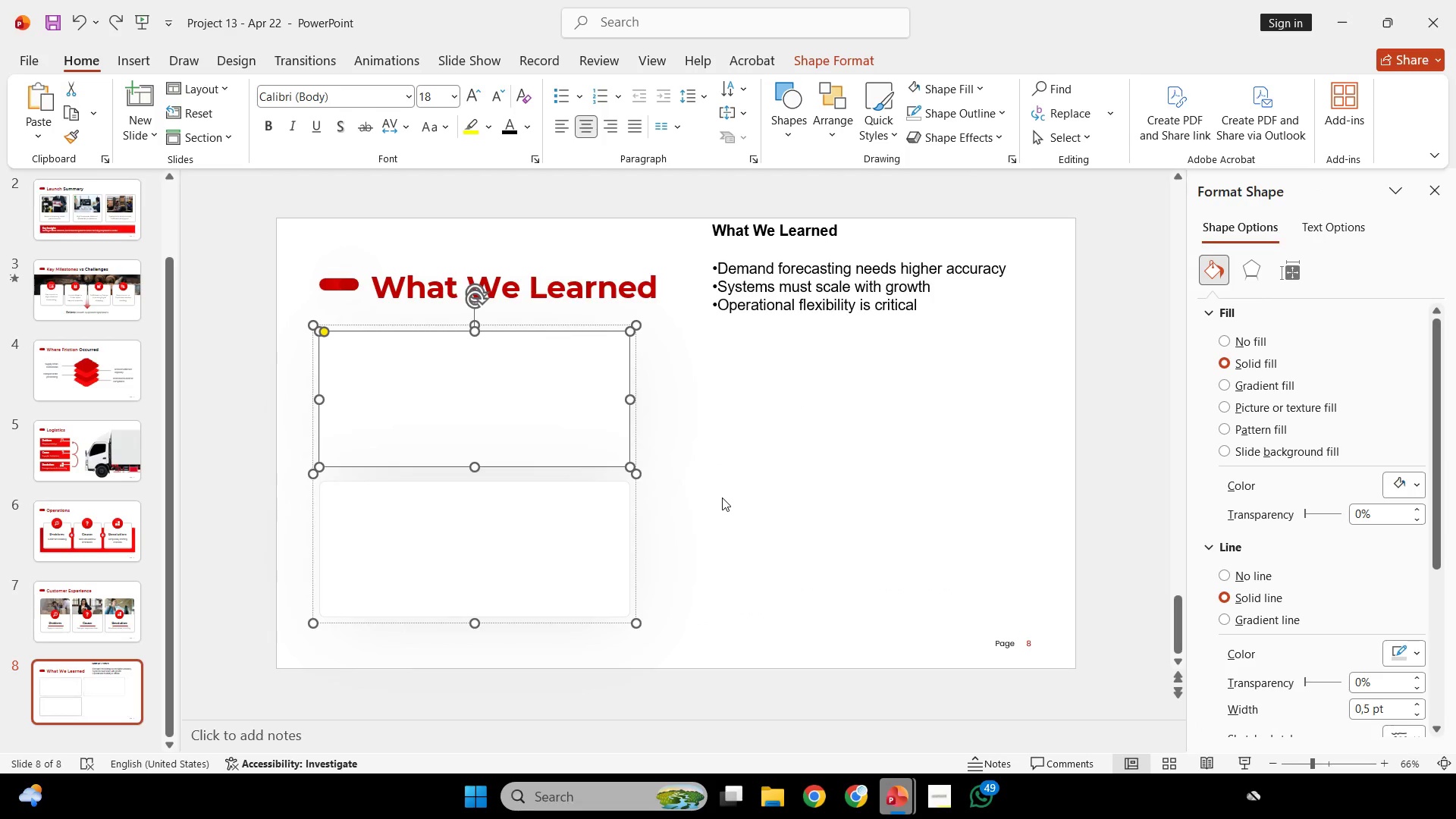 
key(Control+Y)
 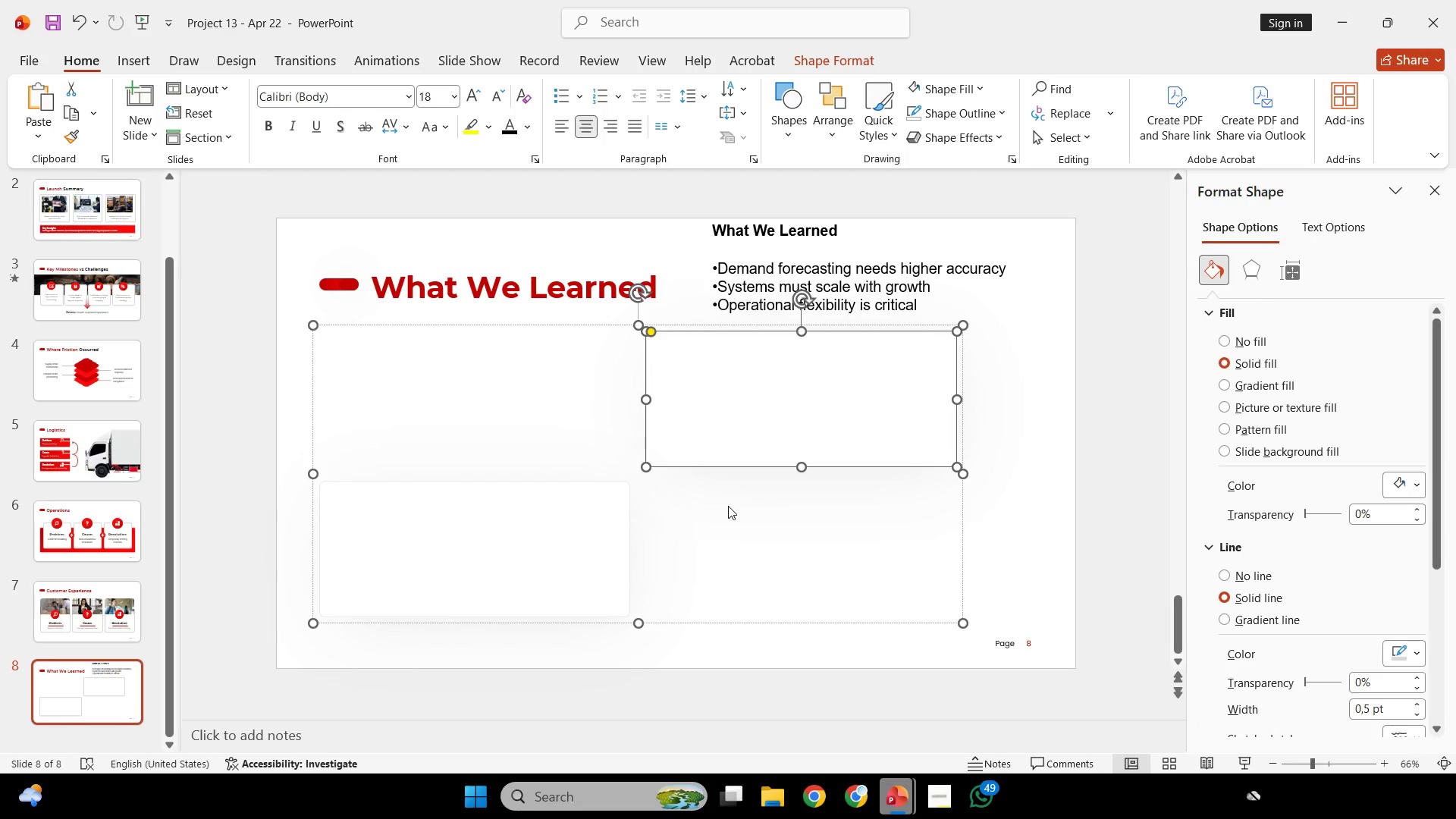 
key(Control+Z)
 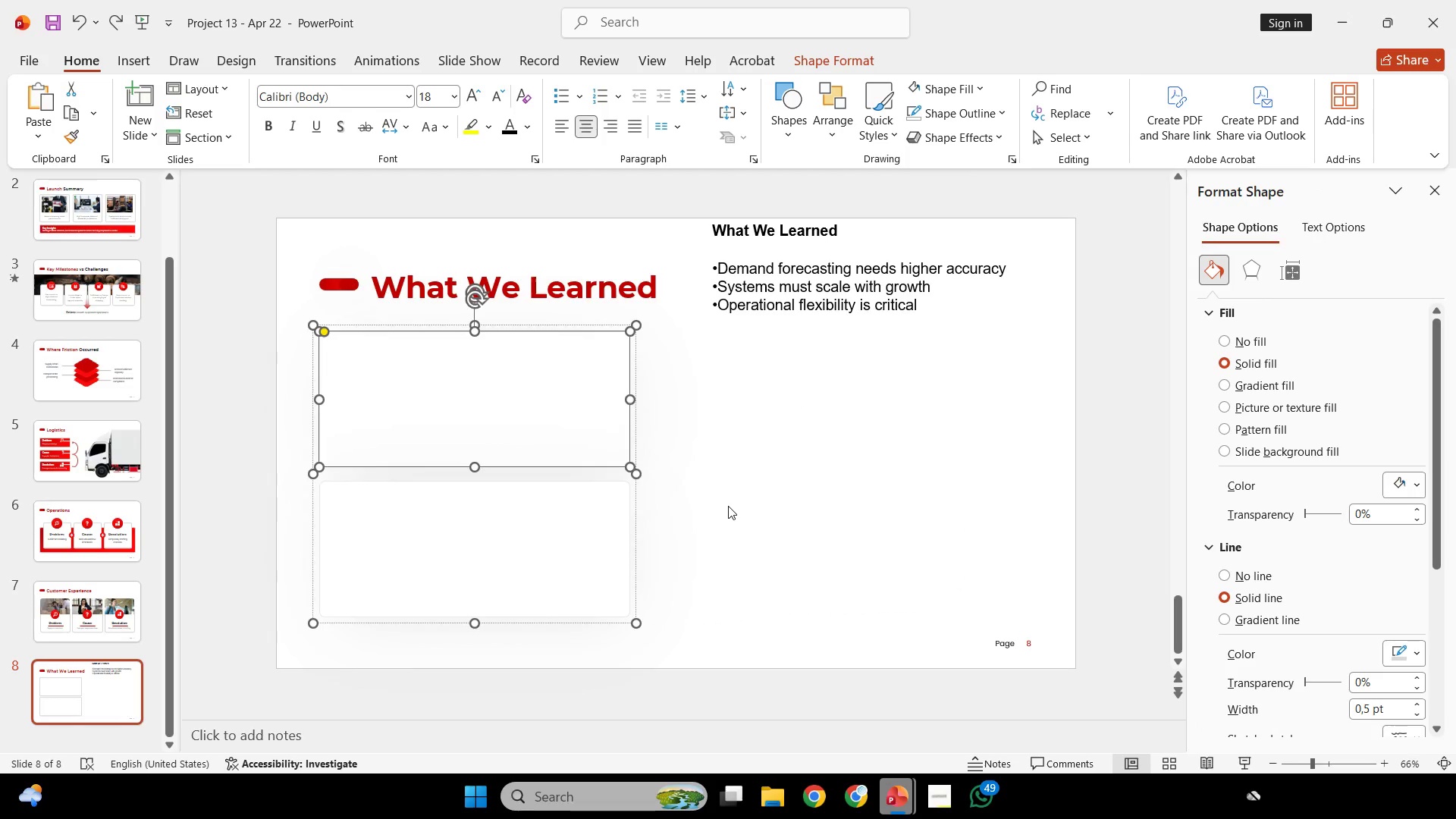 
key(Control+V)
 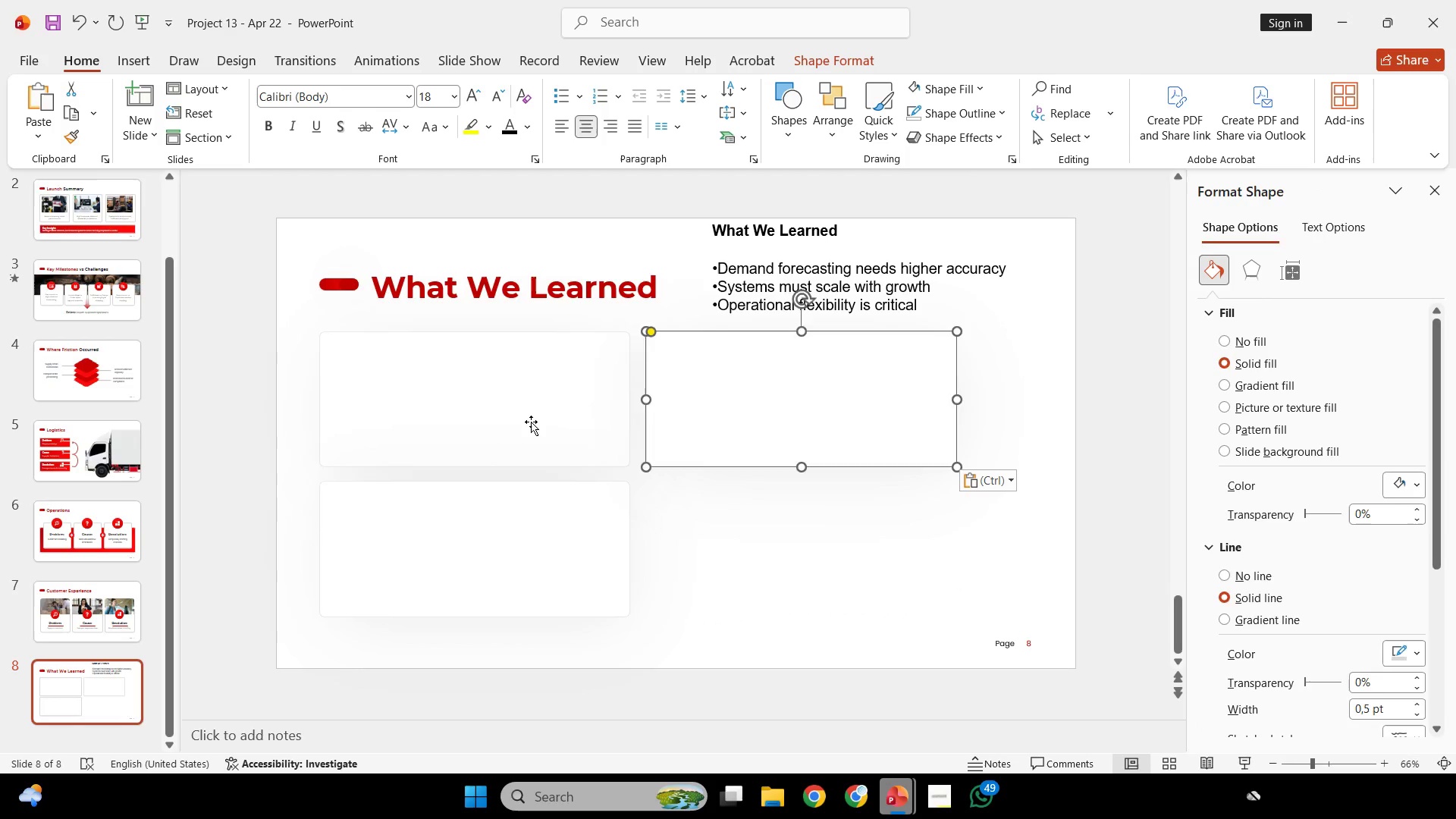 
left_click([531, 422])
 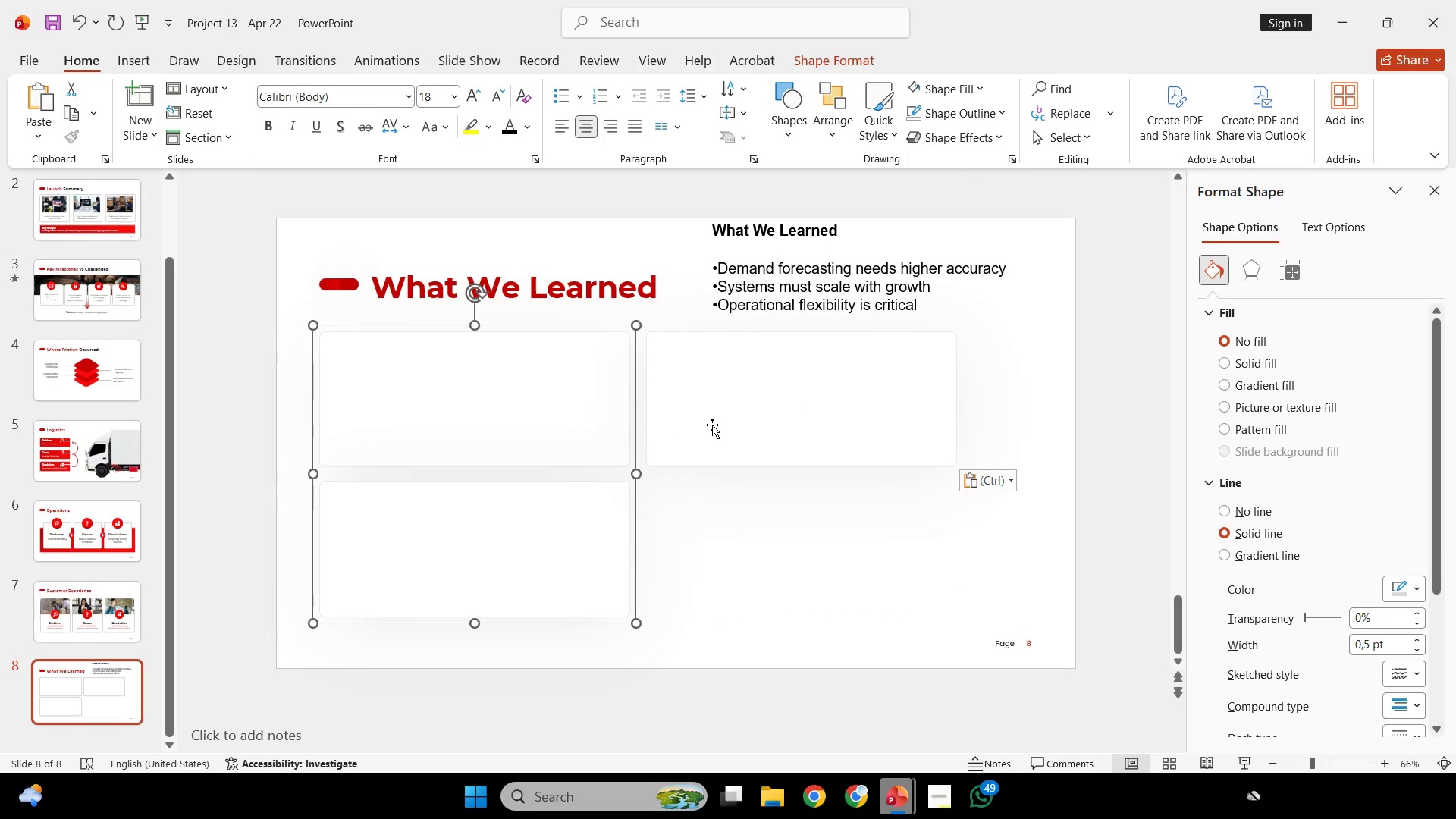 
double_click([712, 424])
 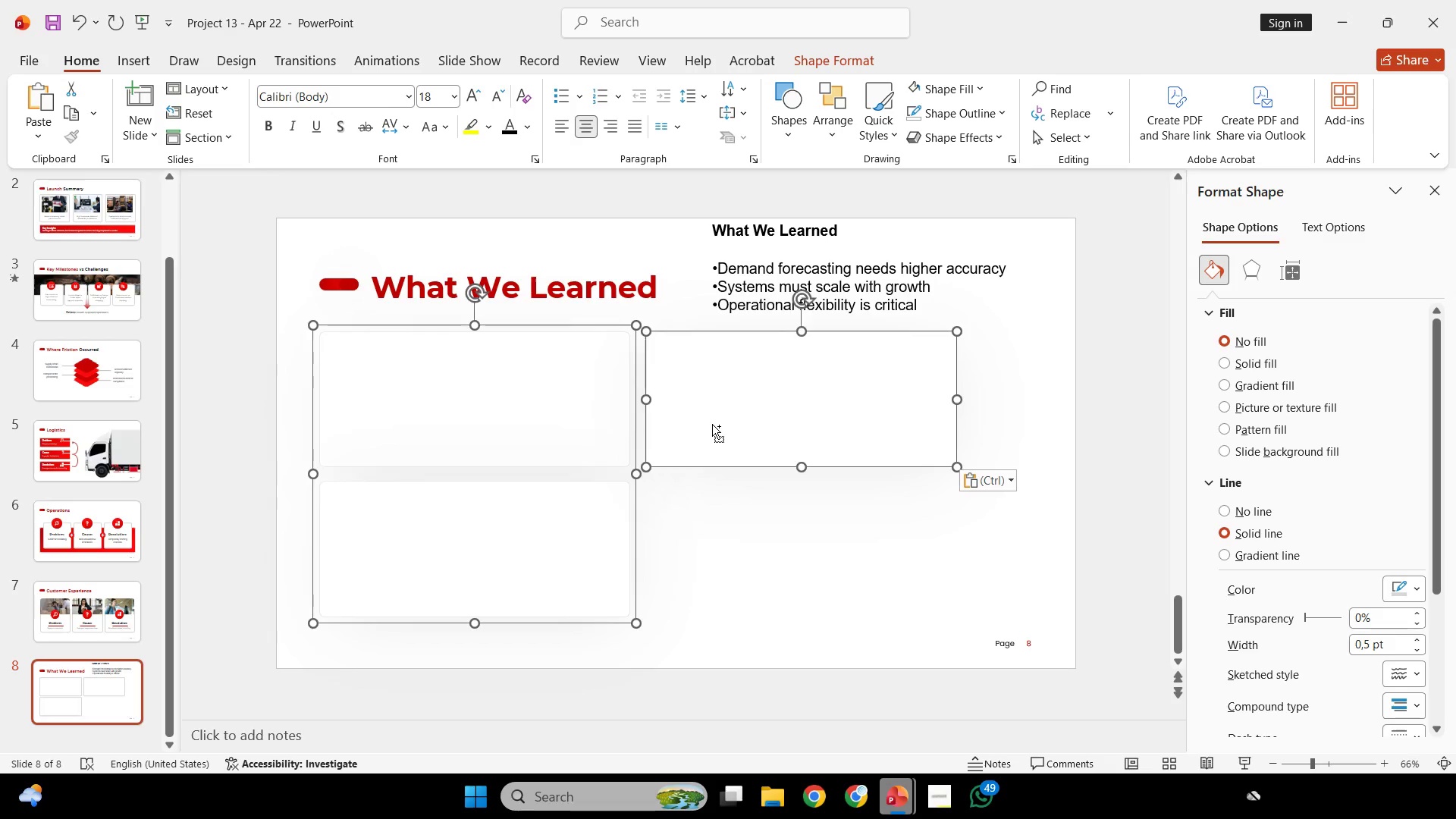 
key(Control+Shift+G)
 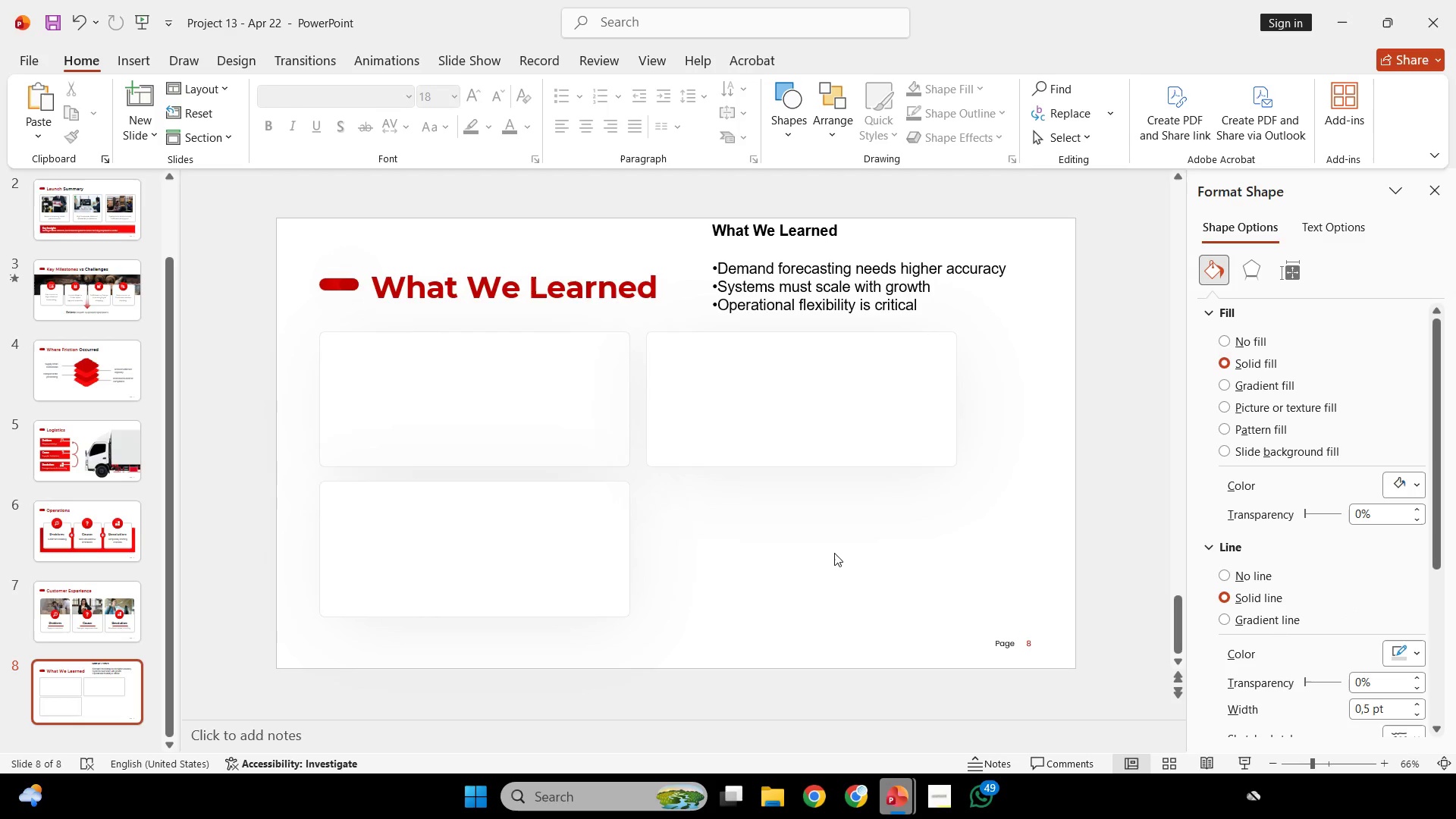 
left_click([834, 553])
 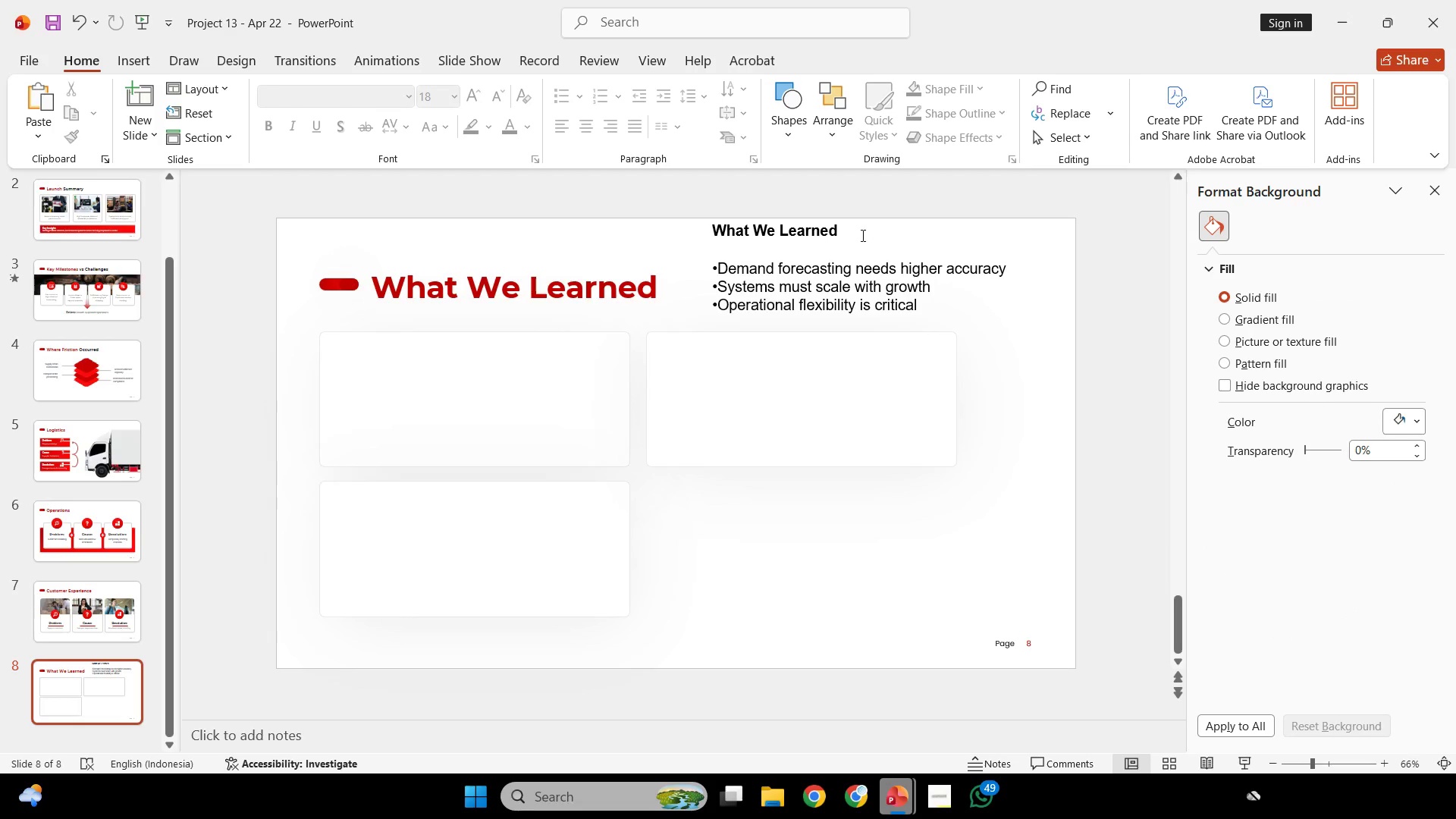 
left_click([573, 384])
 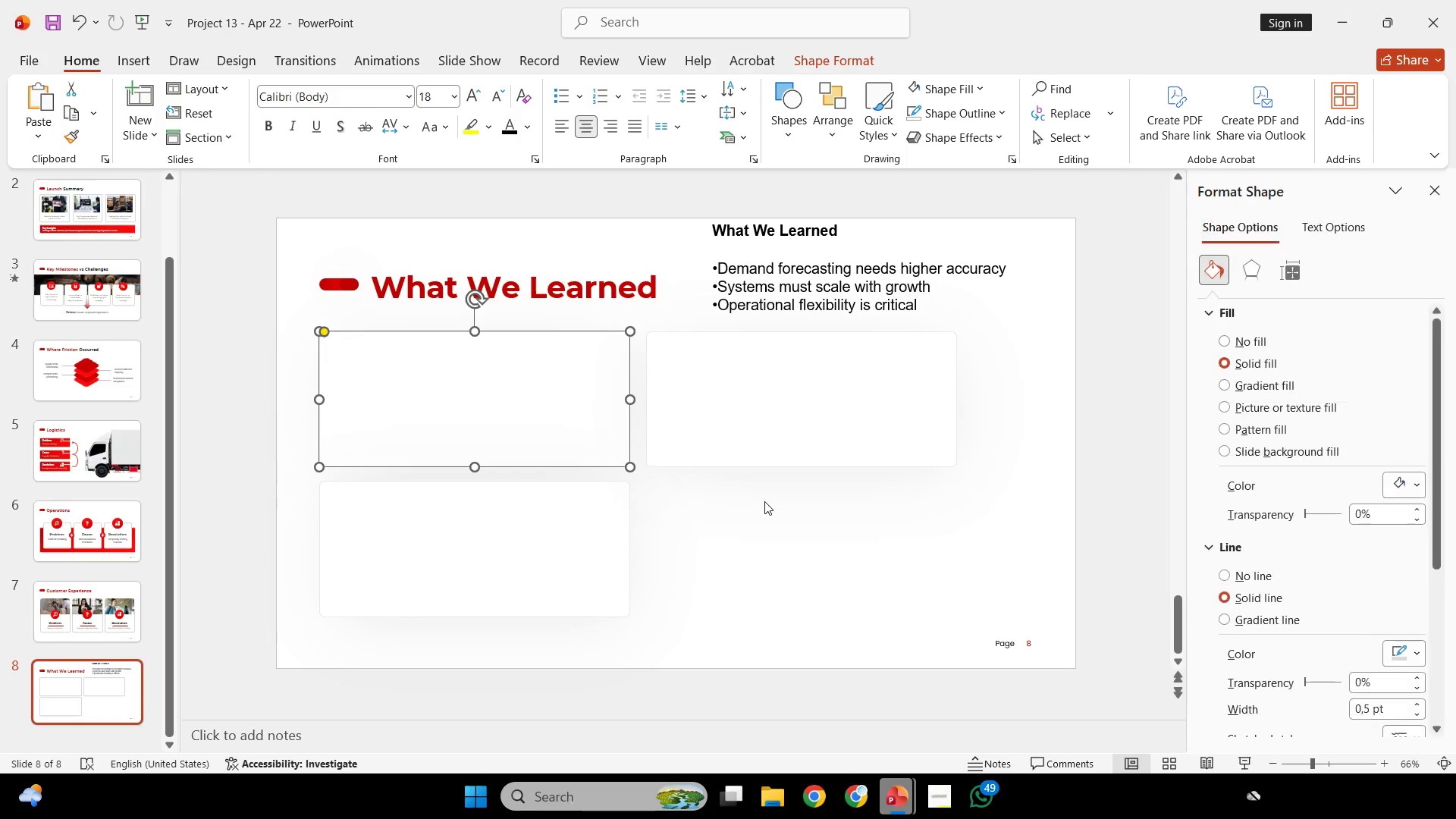 
scroll: coordinate [554, 399], scroll_direction: up, amount: 3.0
 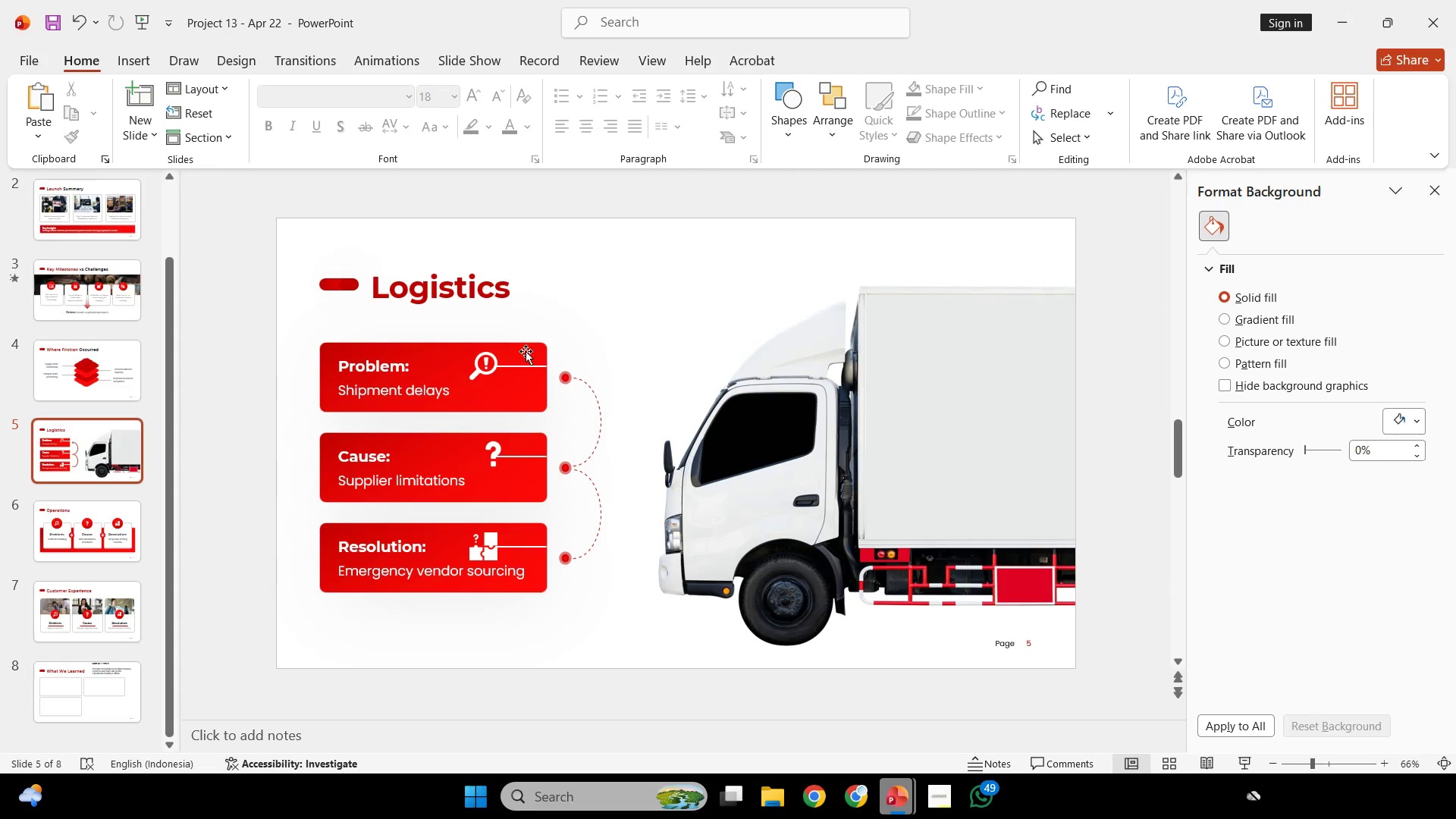 
double_click([526, 352])
 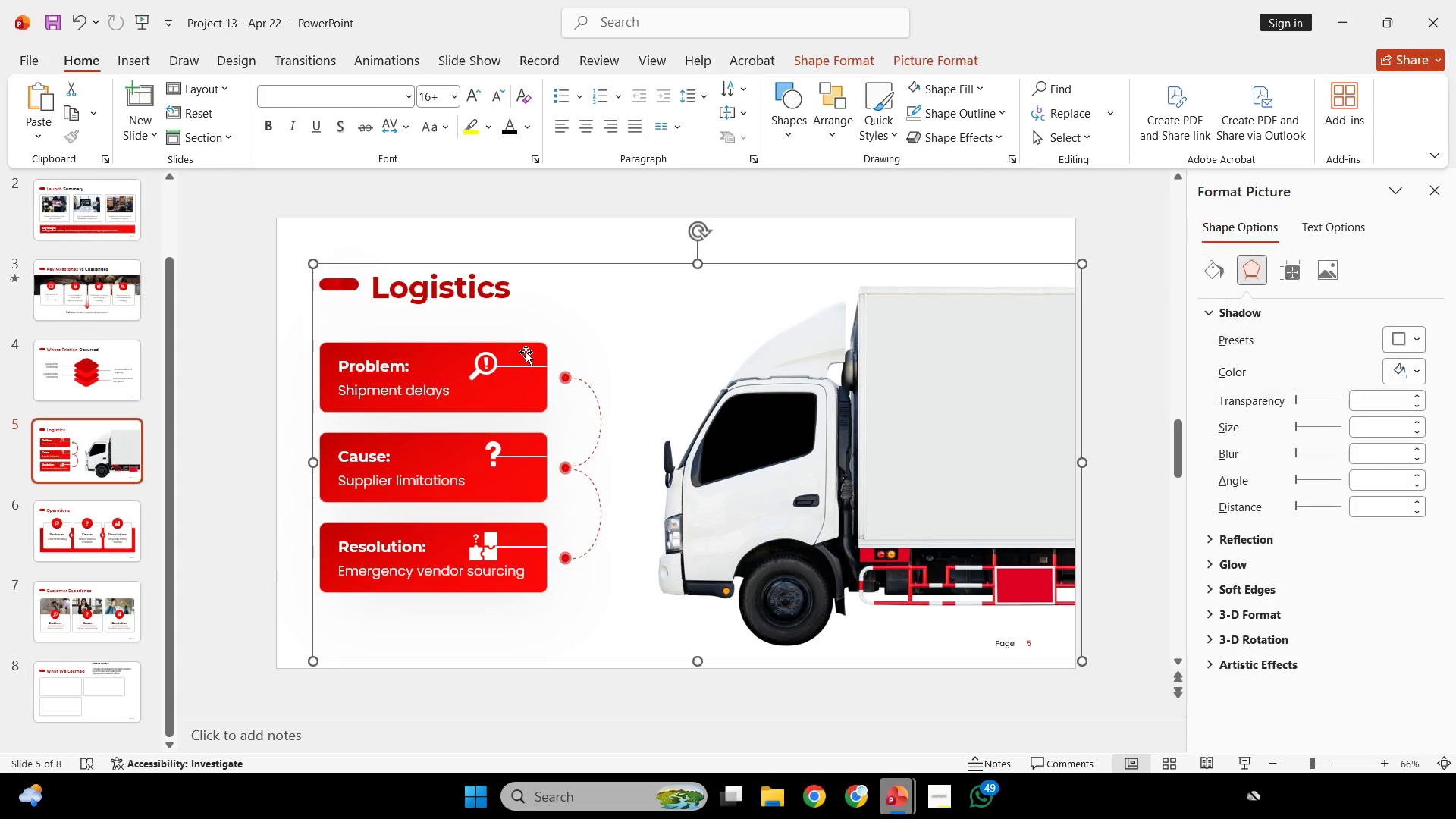 
triple_click([526, 352])
 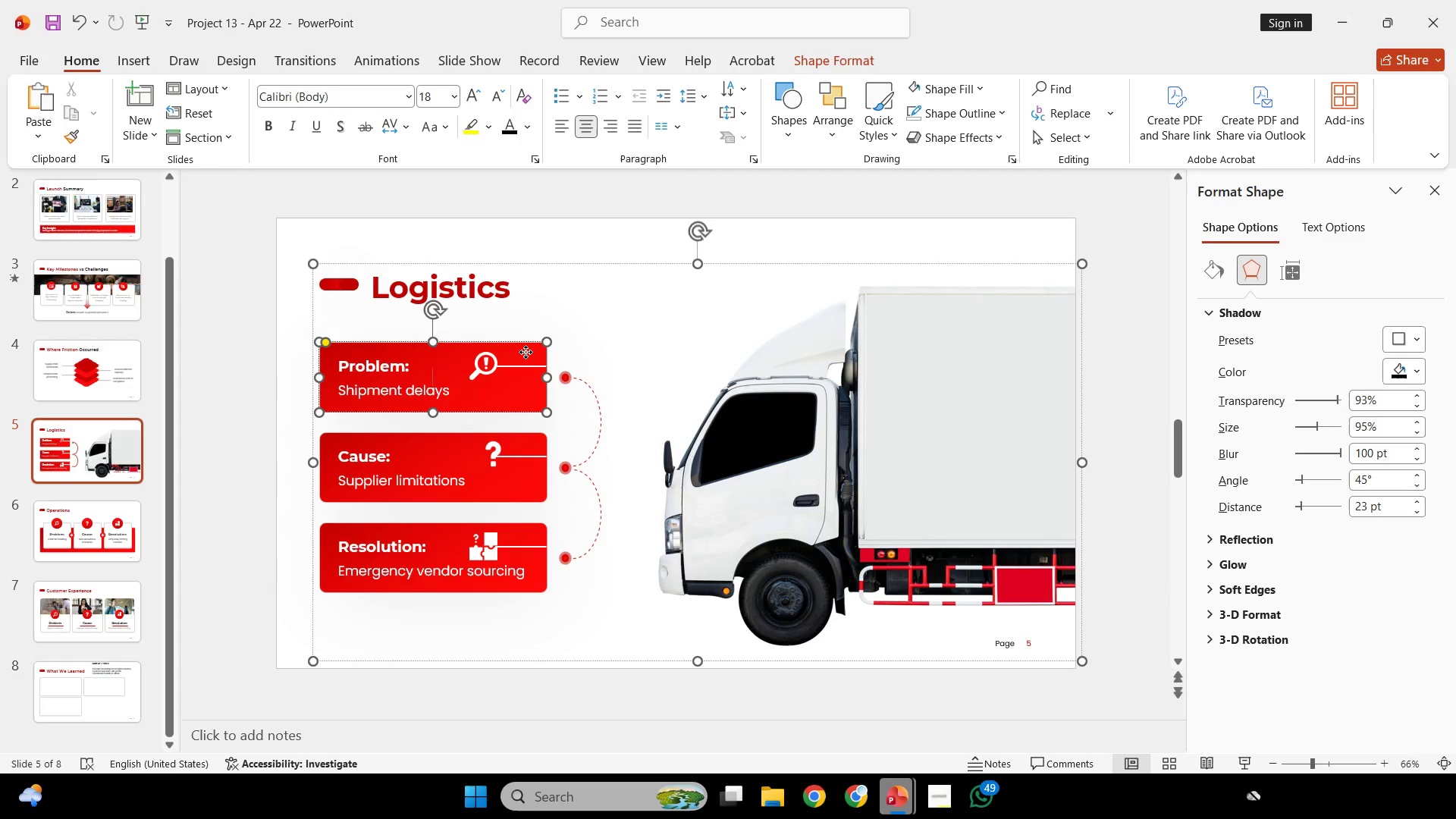 
left_click([526, 352])
 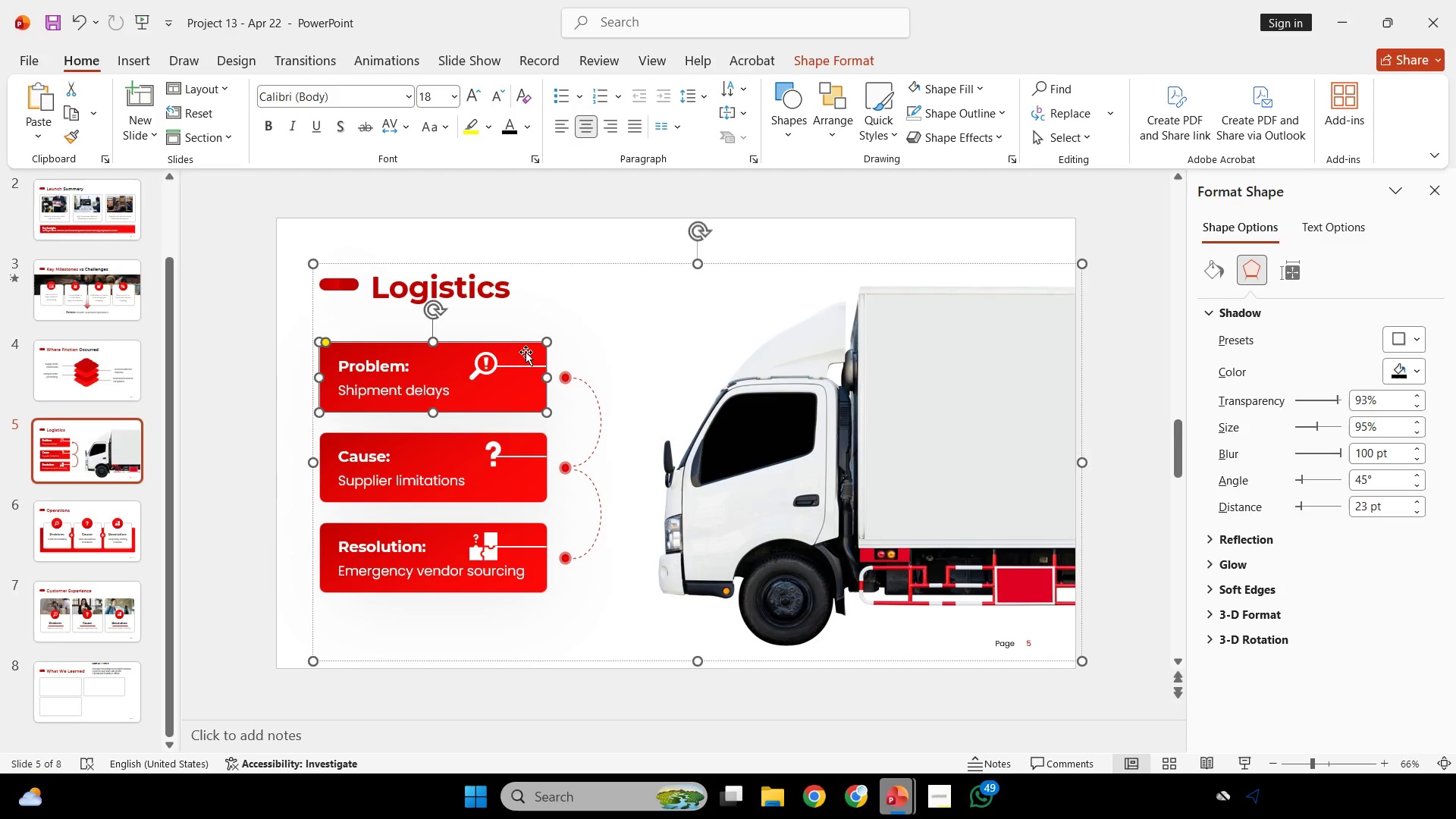 
wait(17.75)
 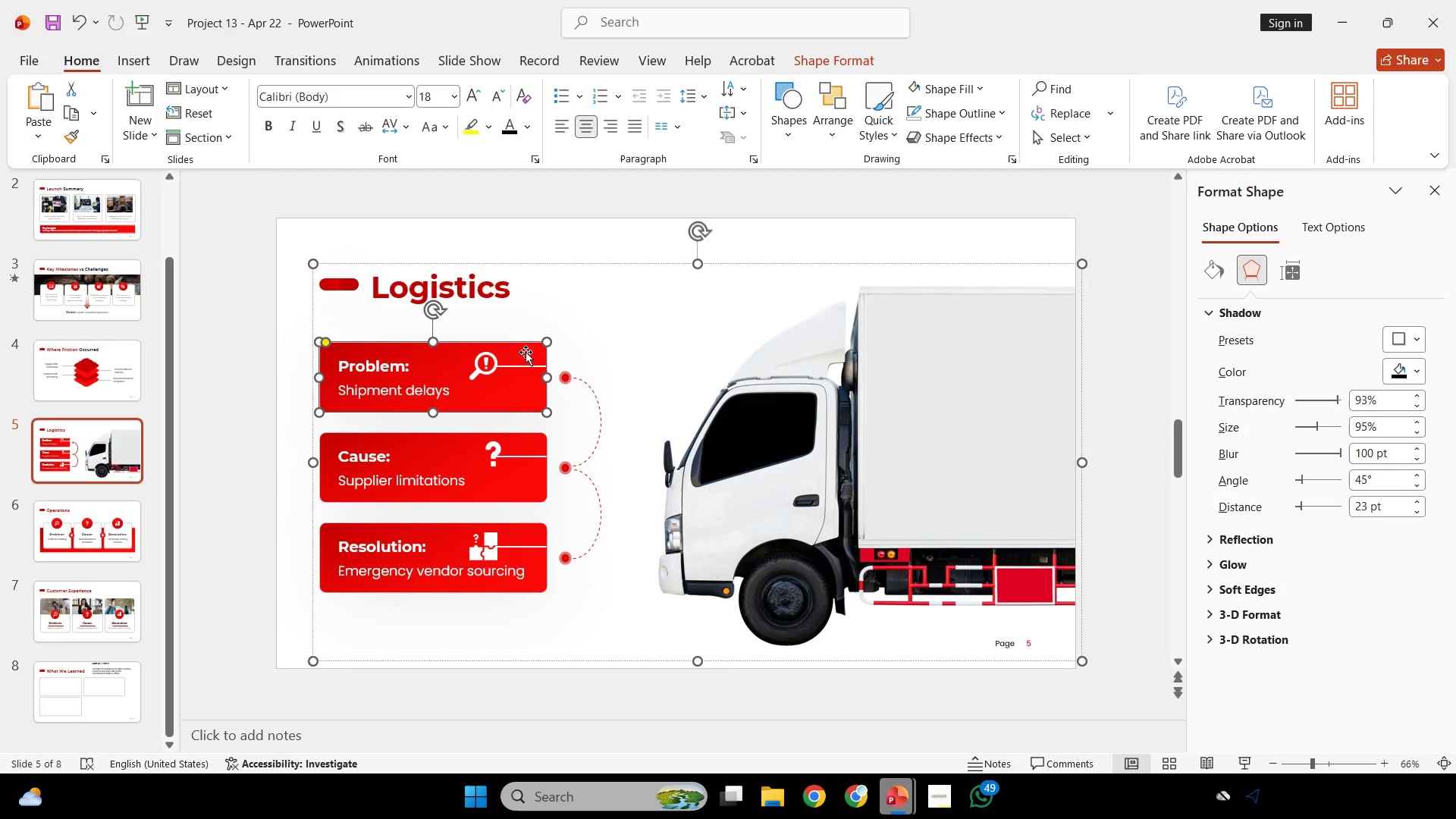 
key(Control+C)
 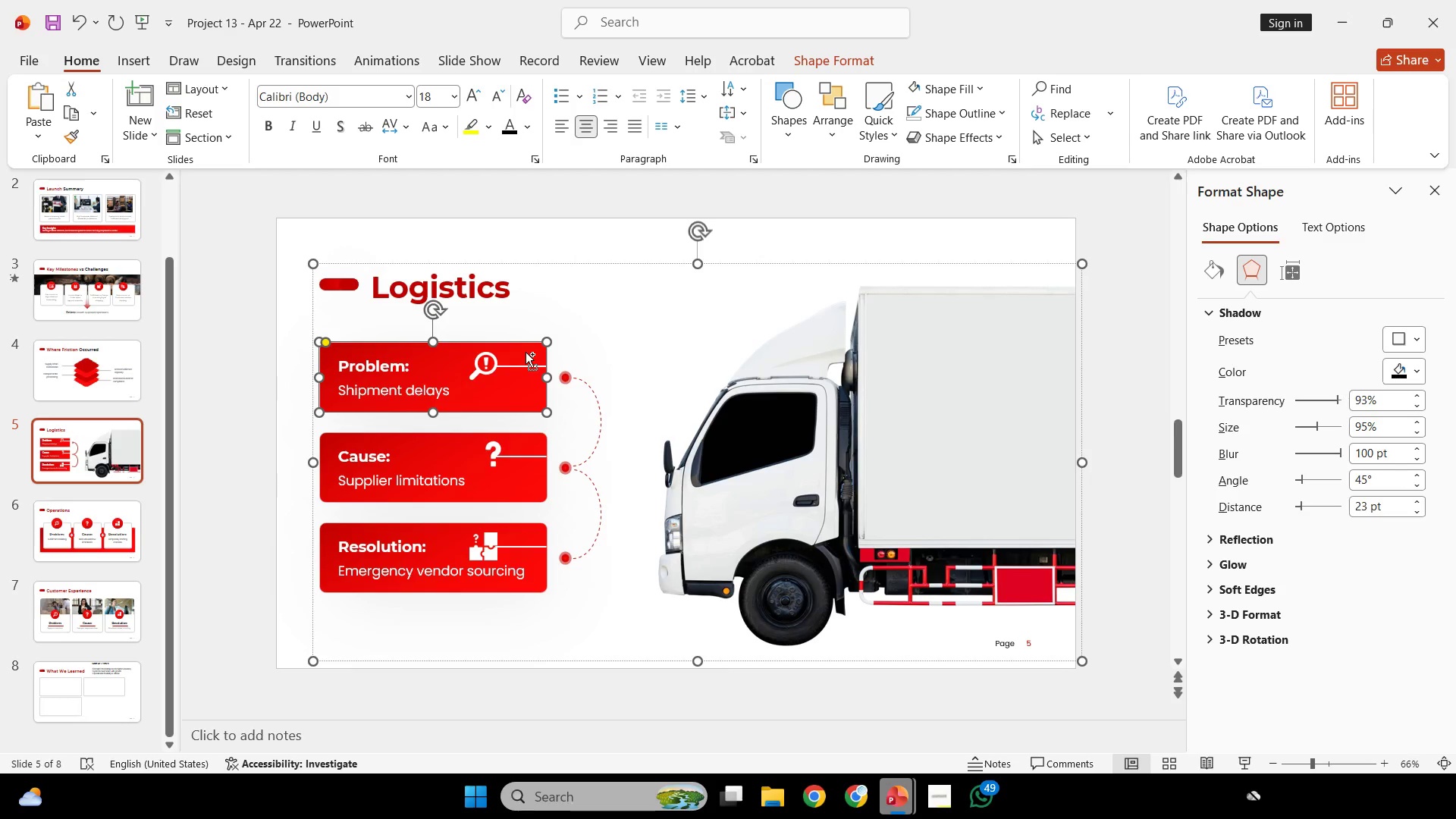 
key(Control+C)
 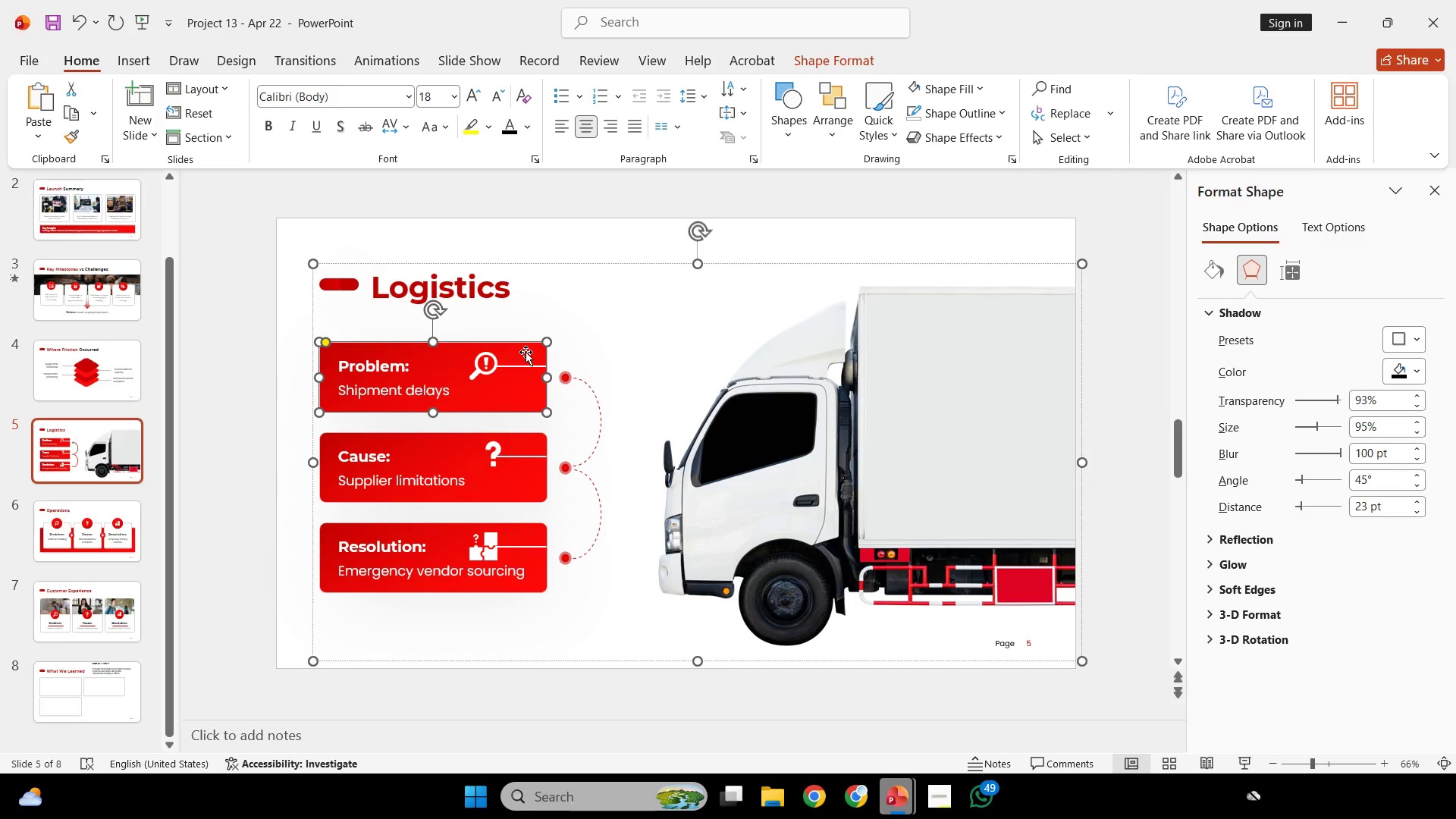 
scroll: coordinate [526, 352], scroll_direction: down, amount: 1.0
 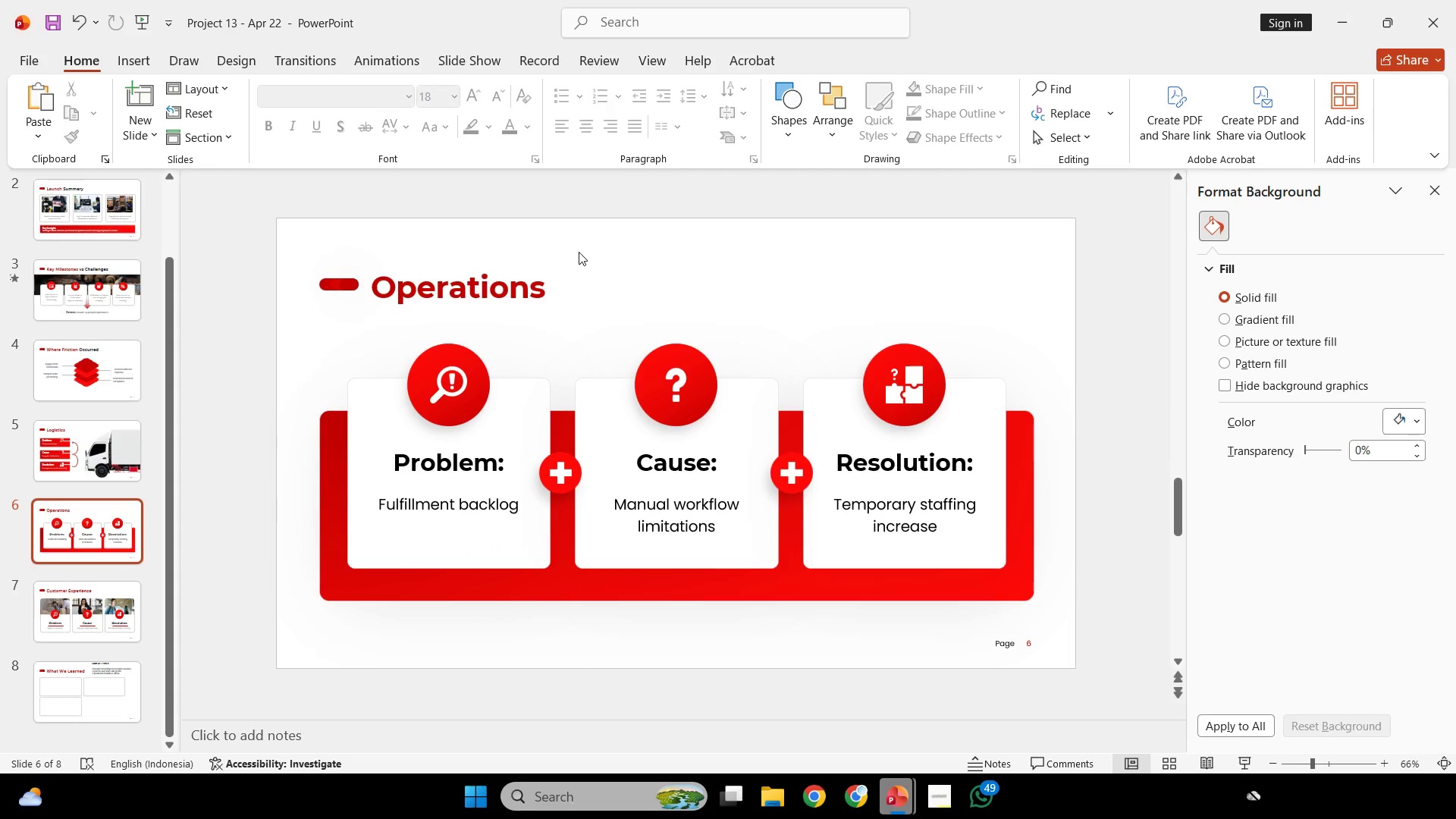 
left_click([579, 252])
 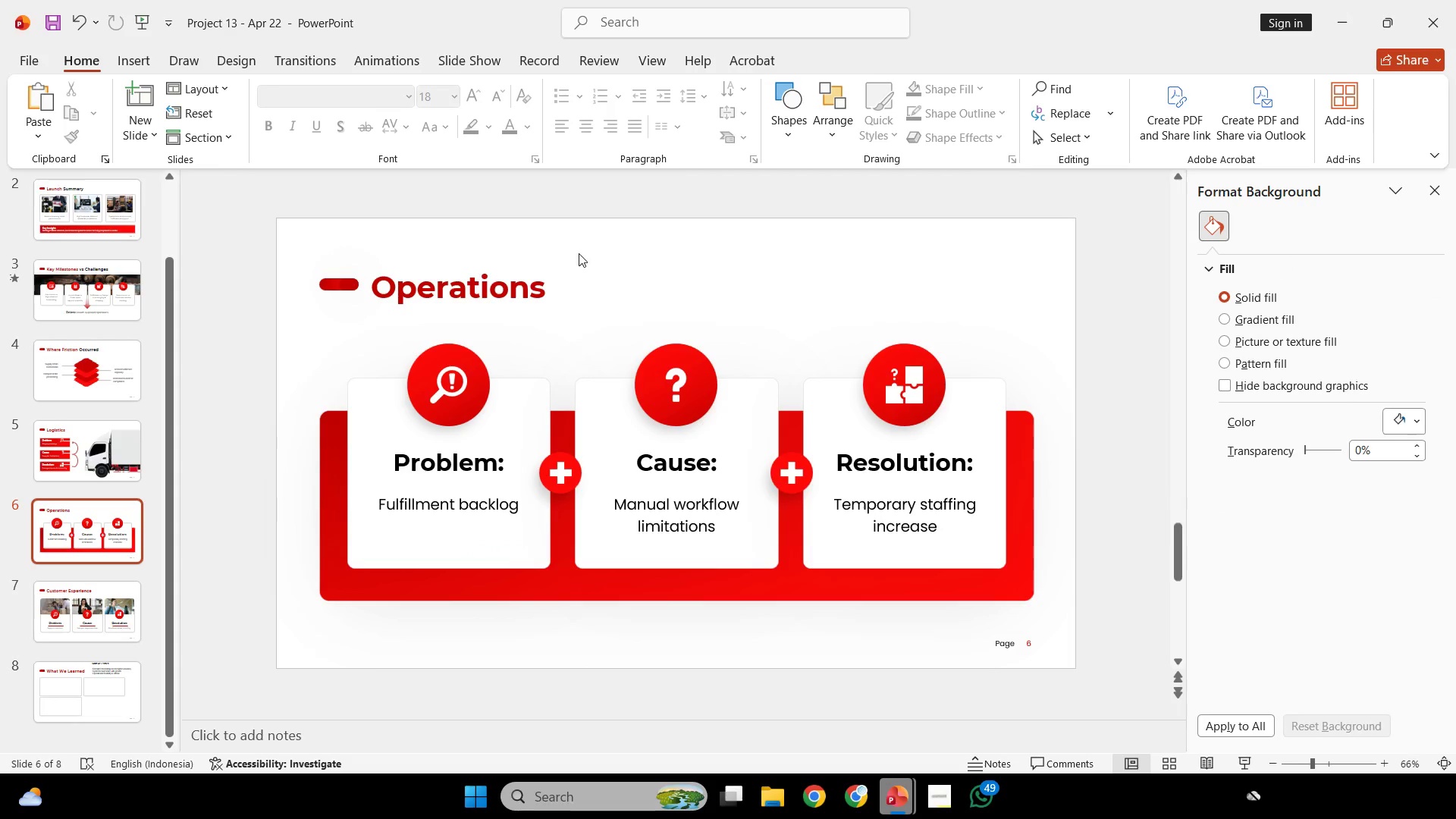 
scroll: coordinate [579, 253], scroll_direction: down, amount: 2.0
 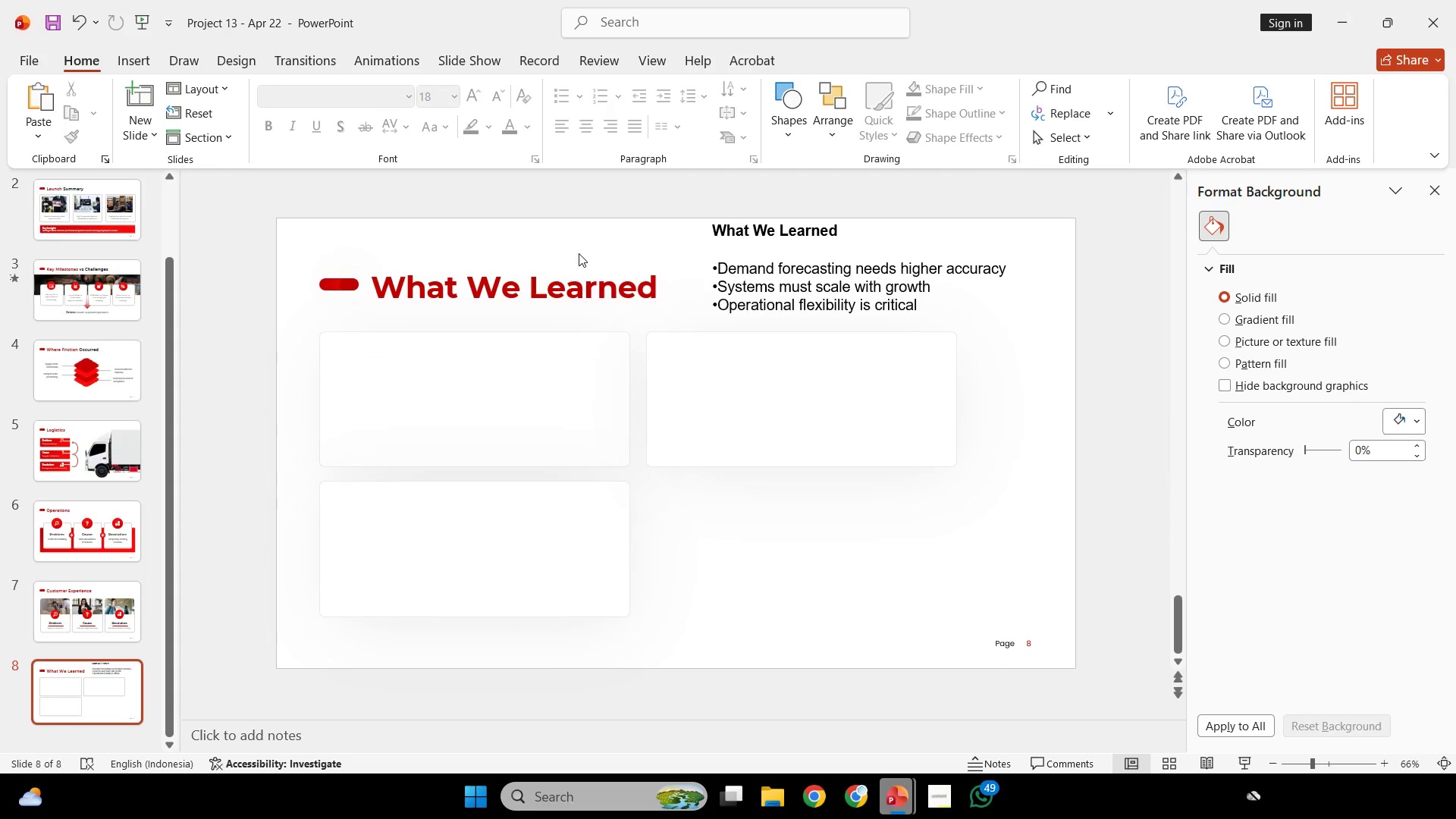 
key(Control+V)
 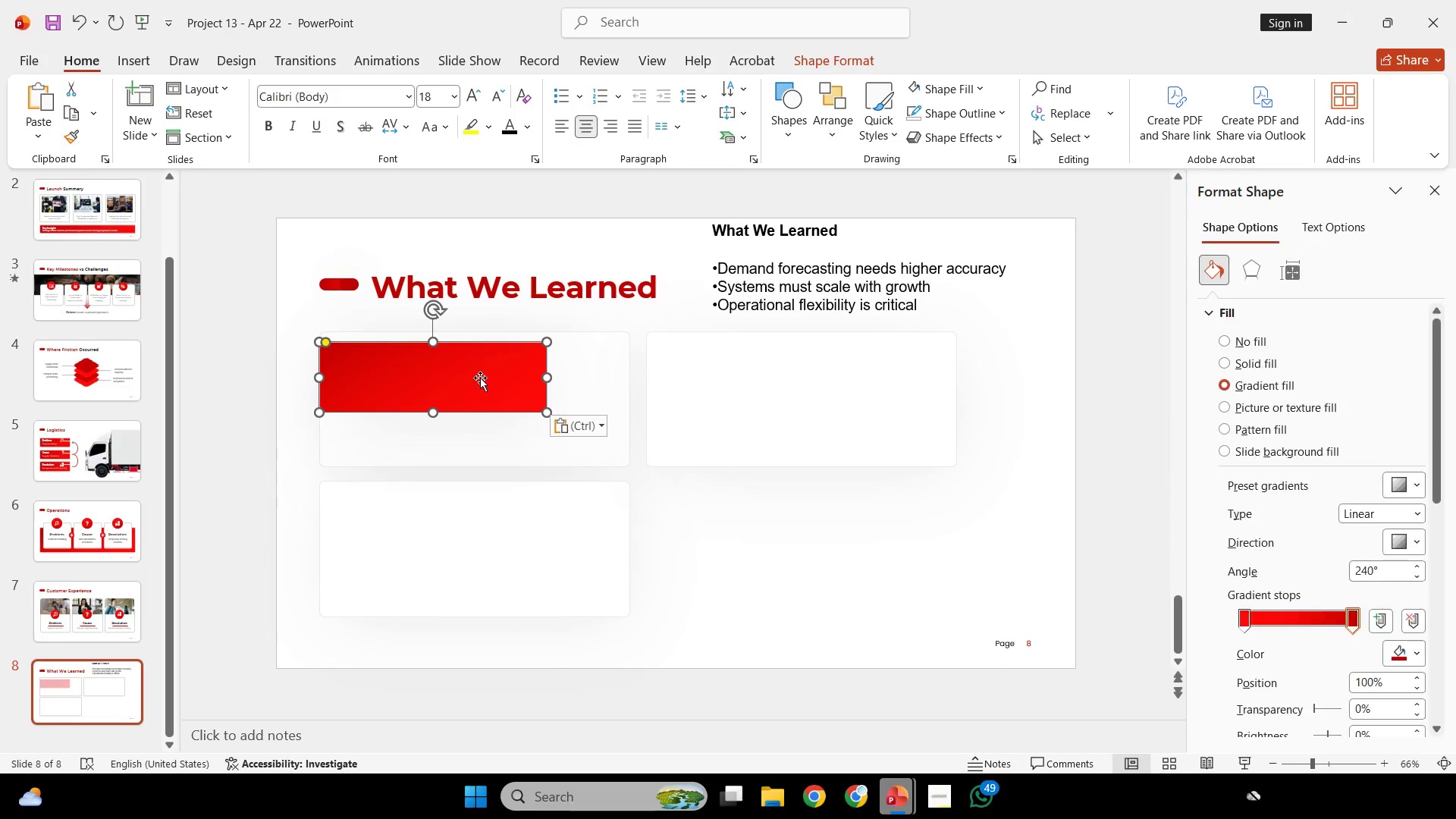 
left_click_drag(start_coordinate=[480, 378], to_coordinate=[449, 215])
 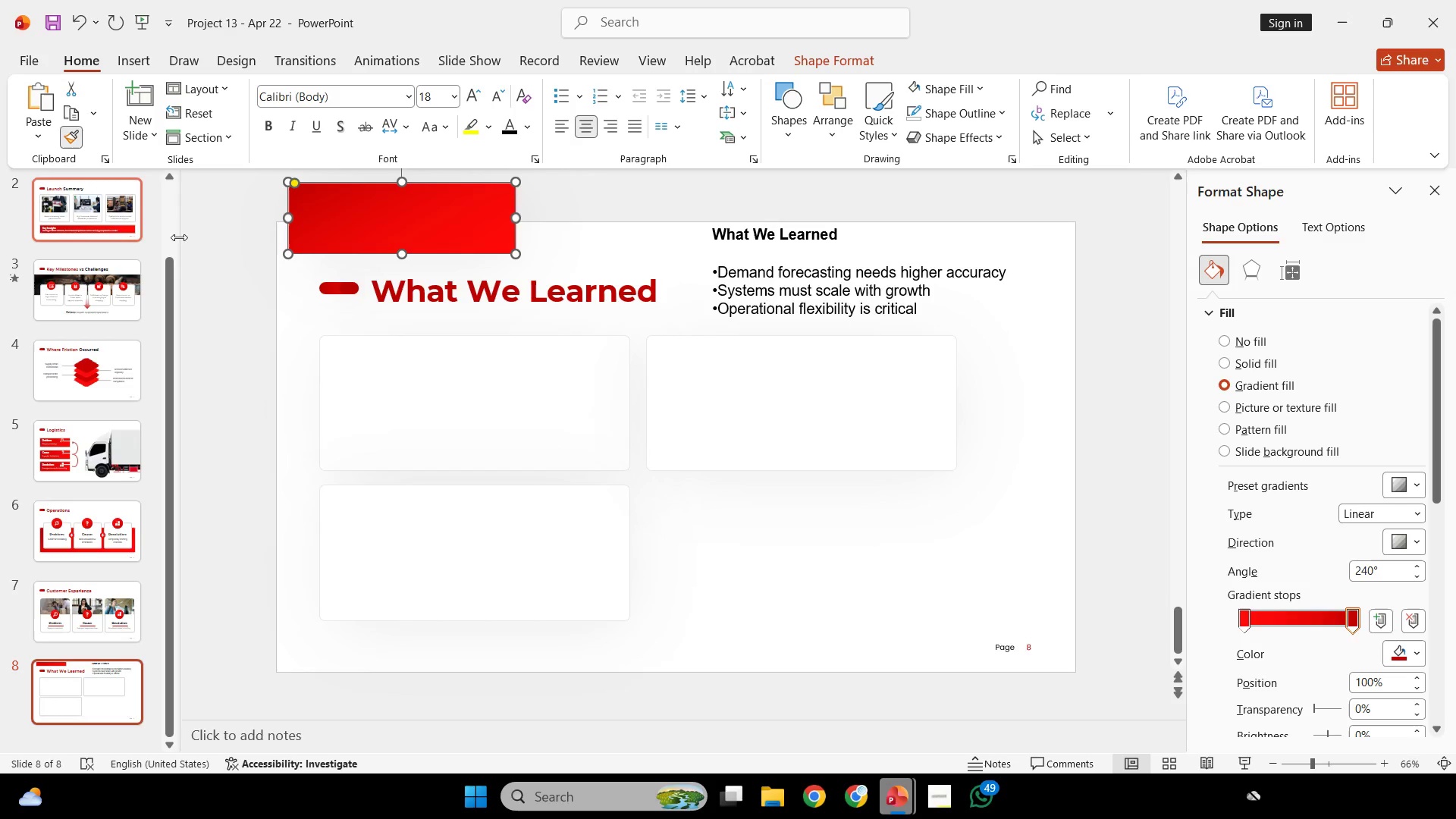 
double_click([477, 375])
 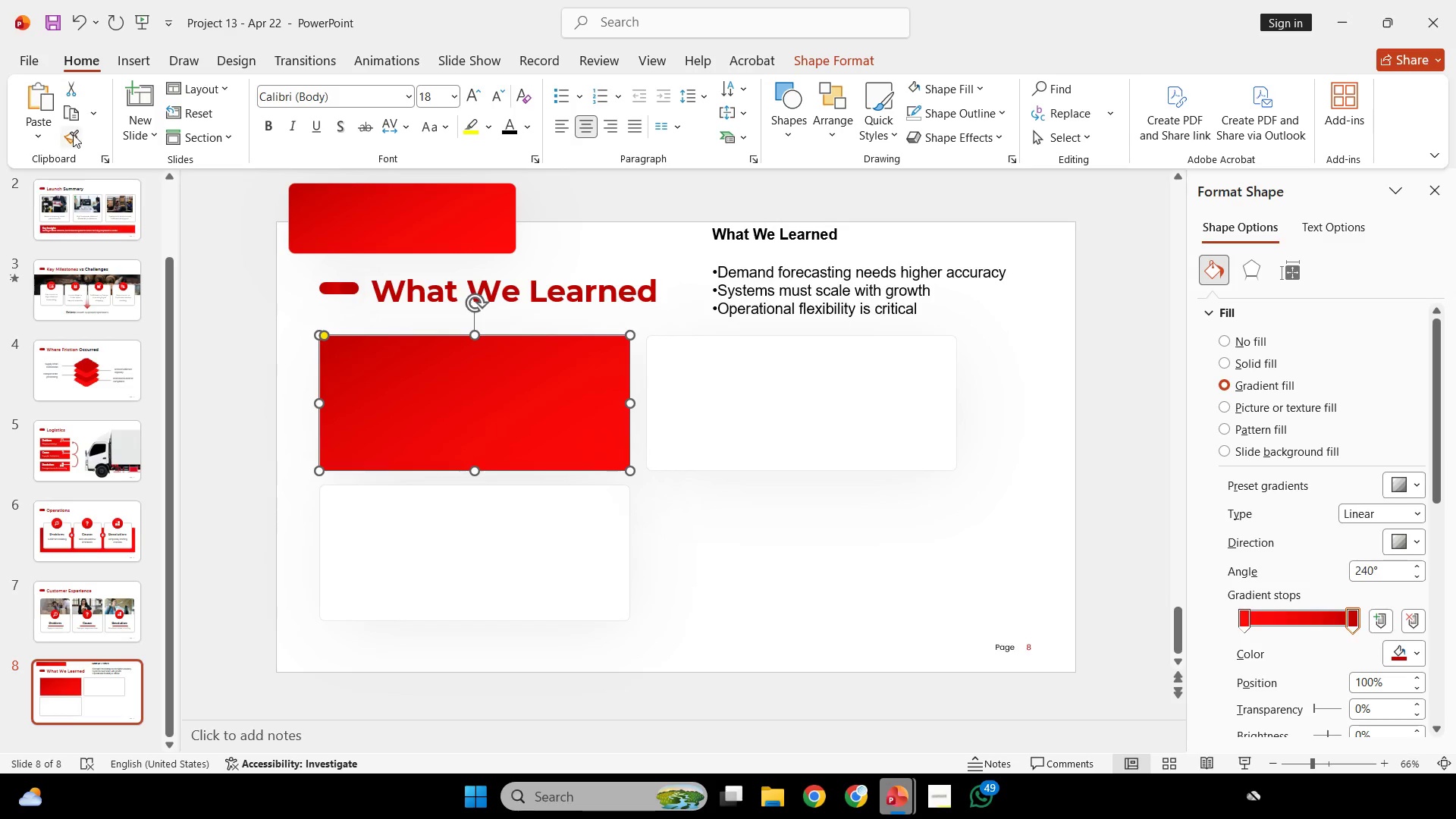 
left_click([74, 134])
 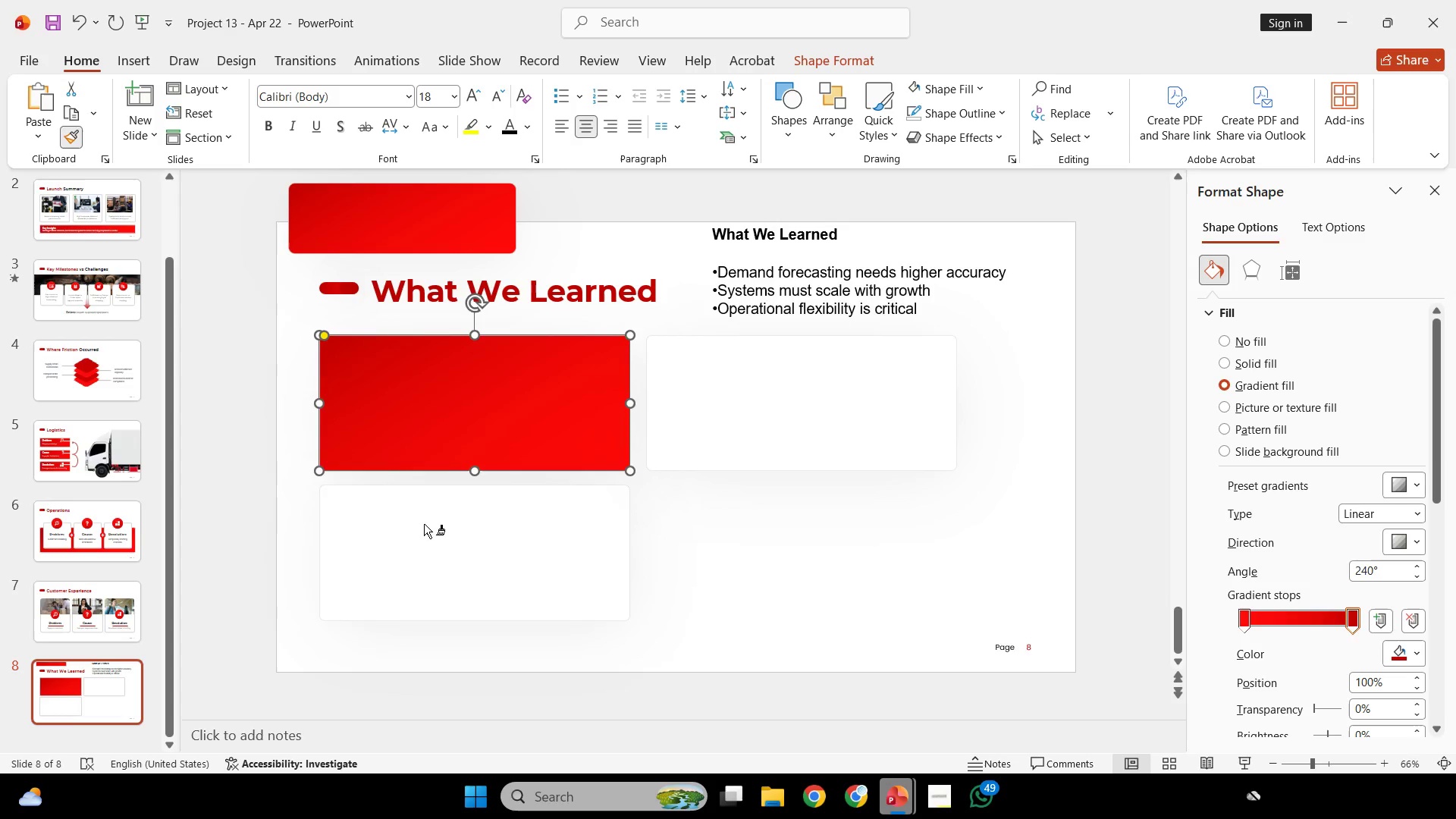 
left_click([424, 524])
 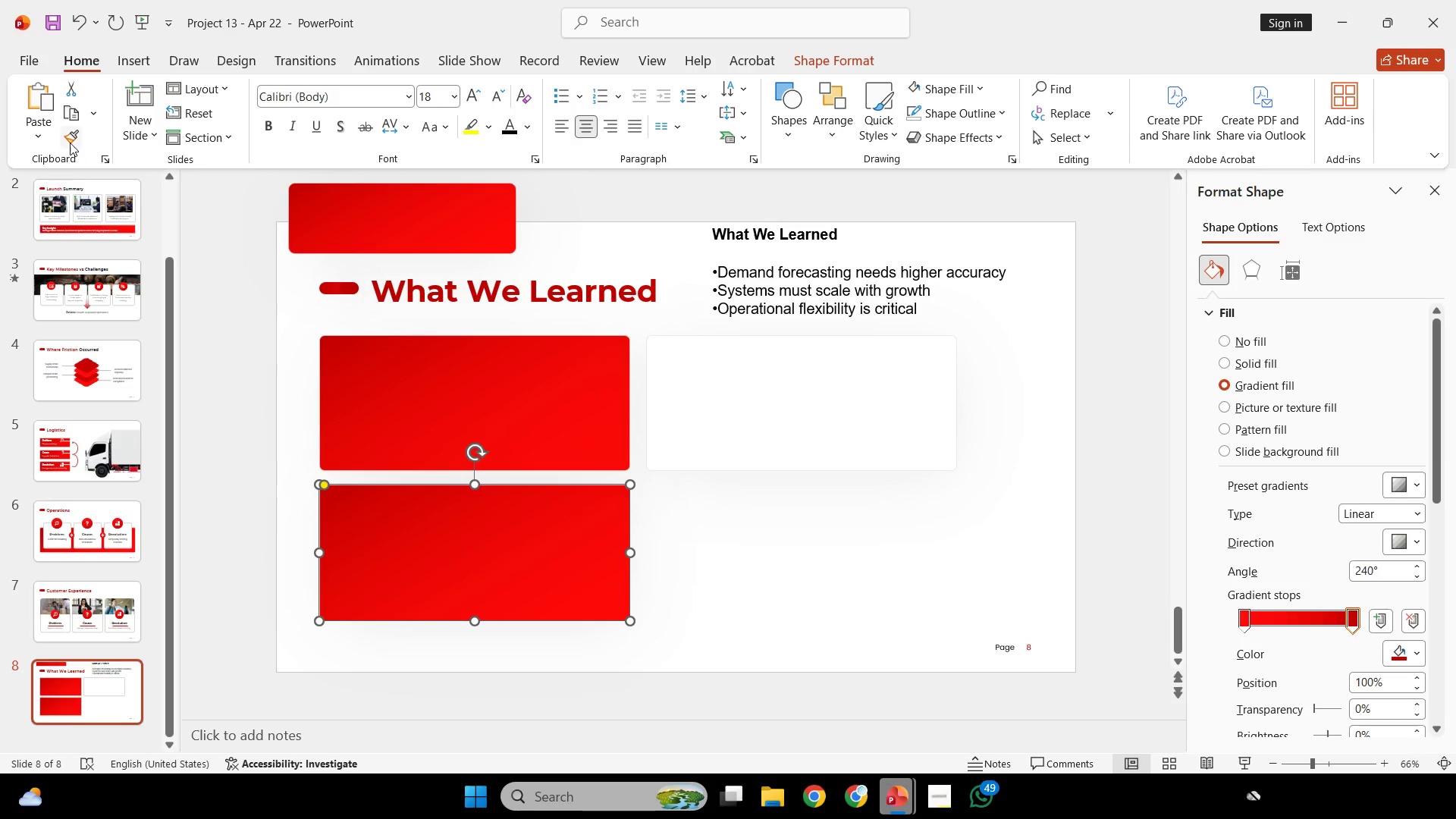 
left_click([70, 143])
 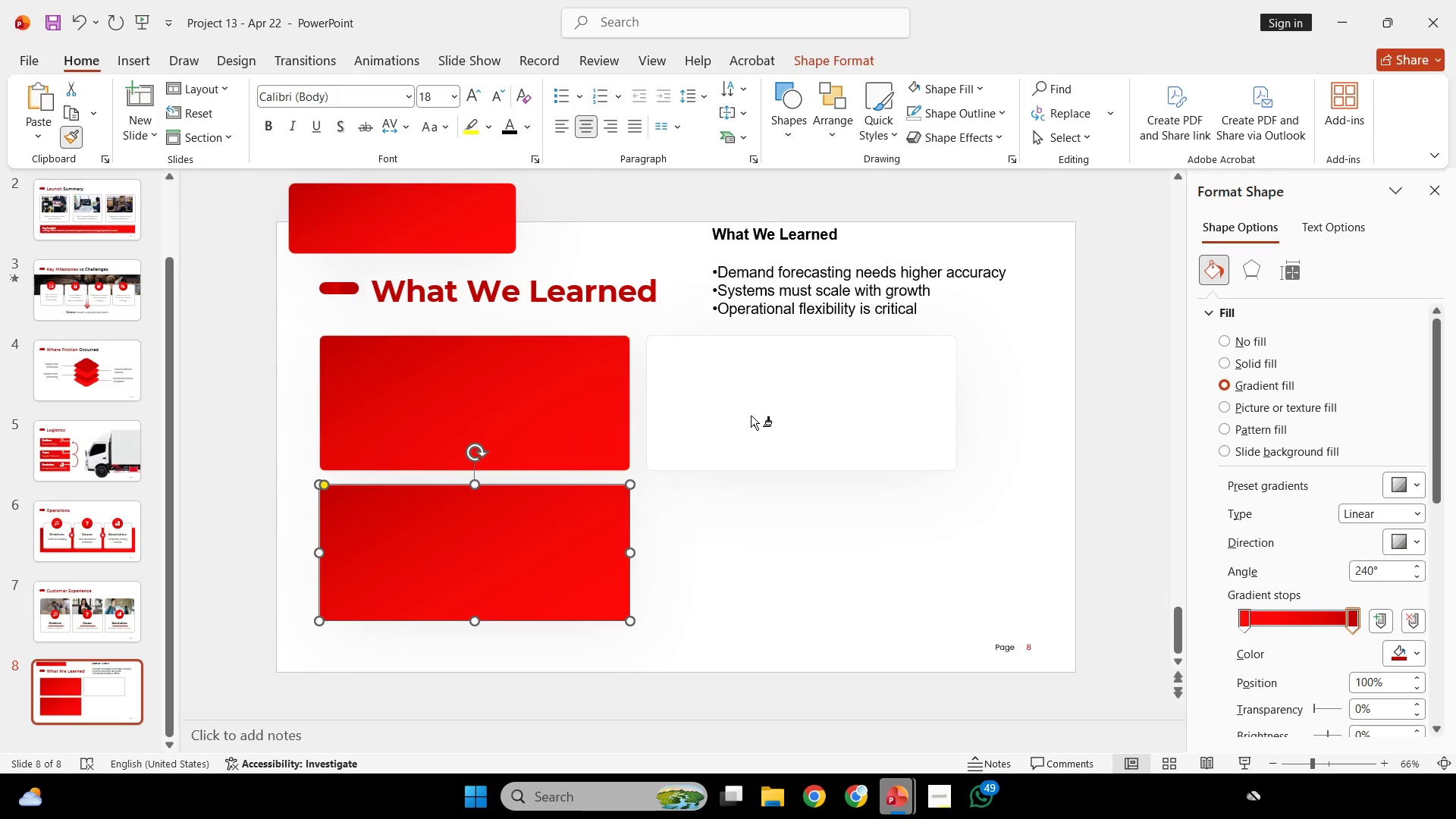 
left_click([751, 416])
 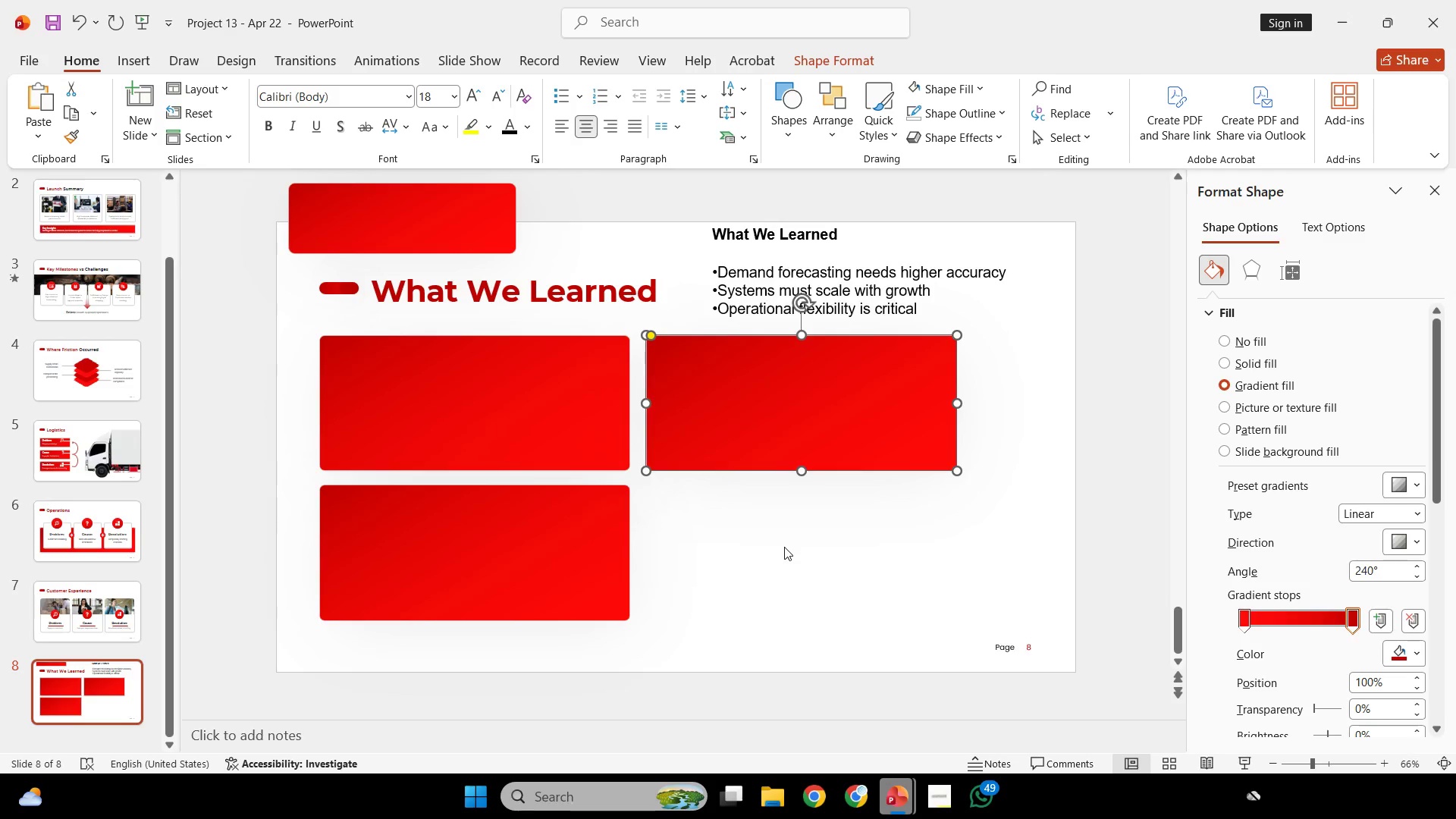 
left_click([784, 547])
 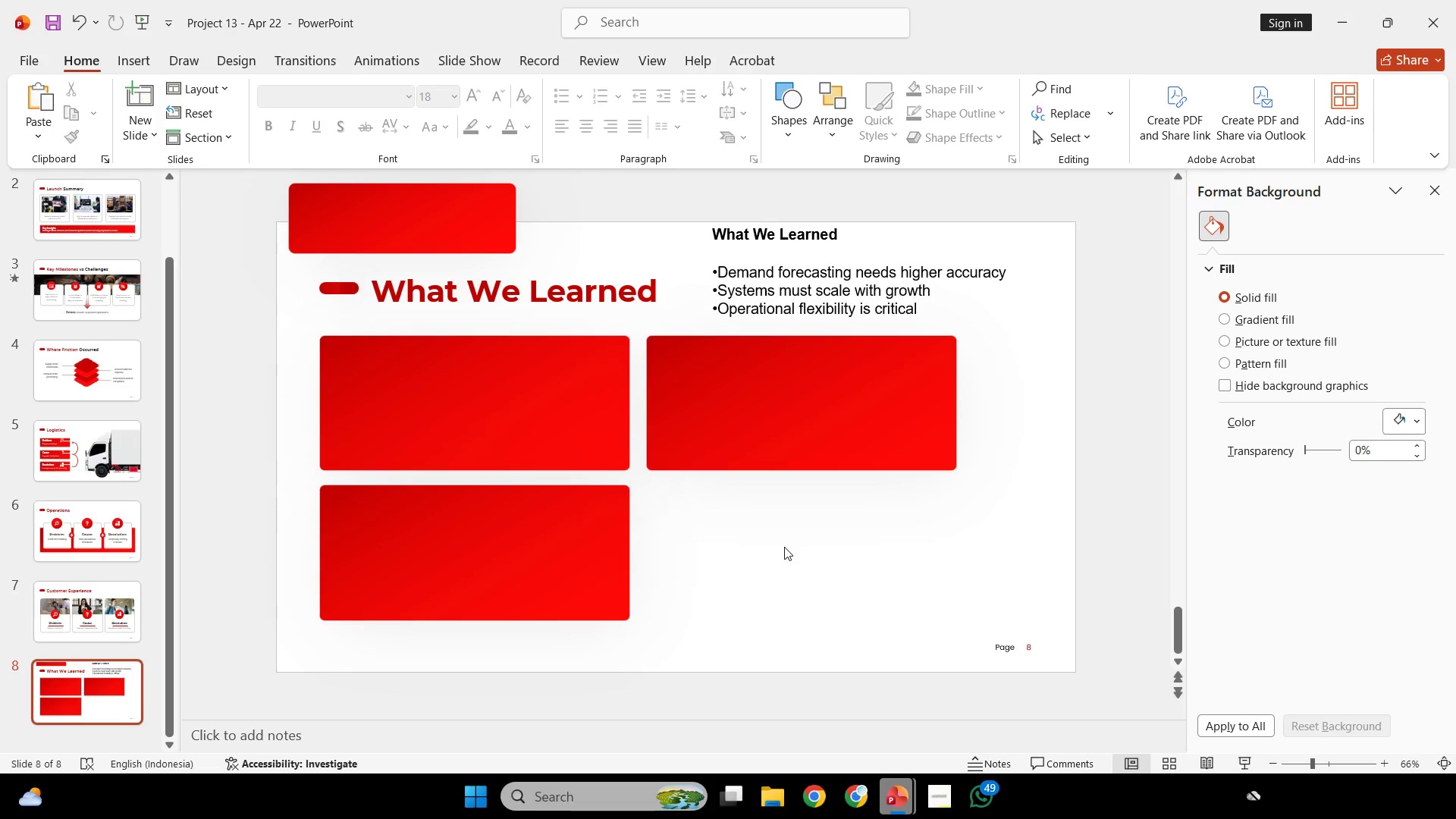 
wait(24.02)
 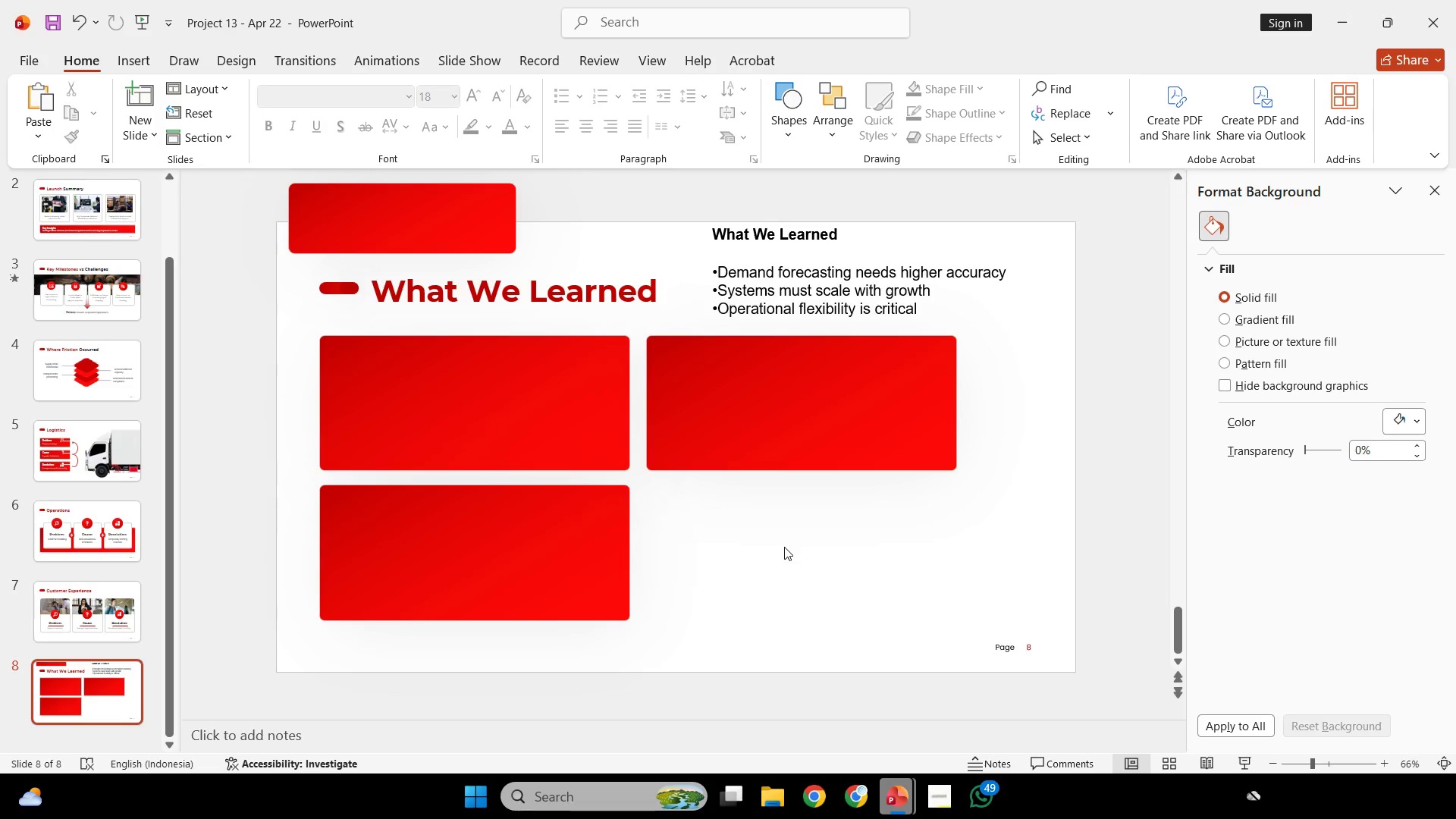 
left_click([456, 226])
 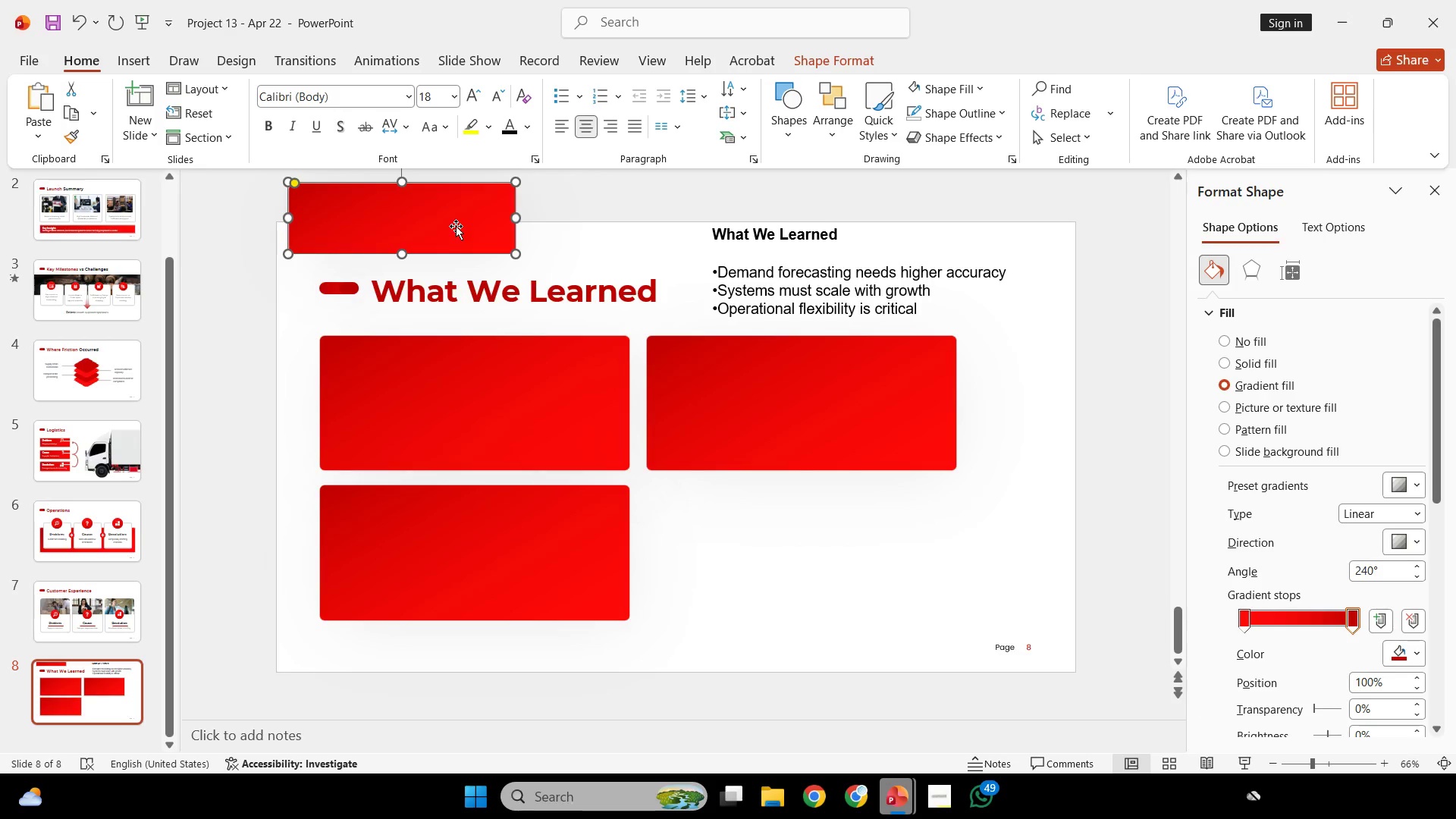 
key(Backspace)
 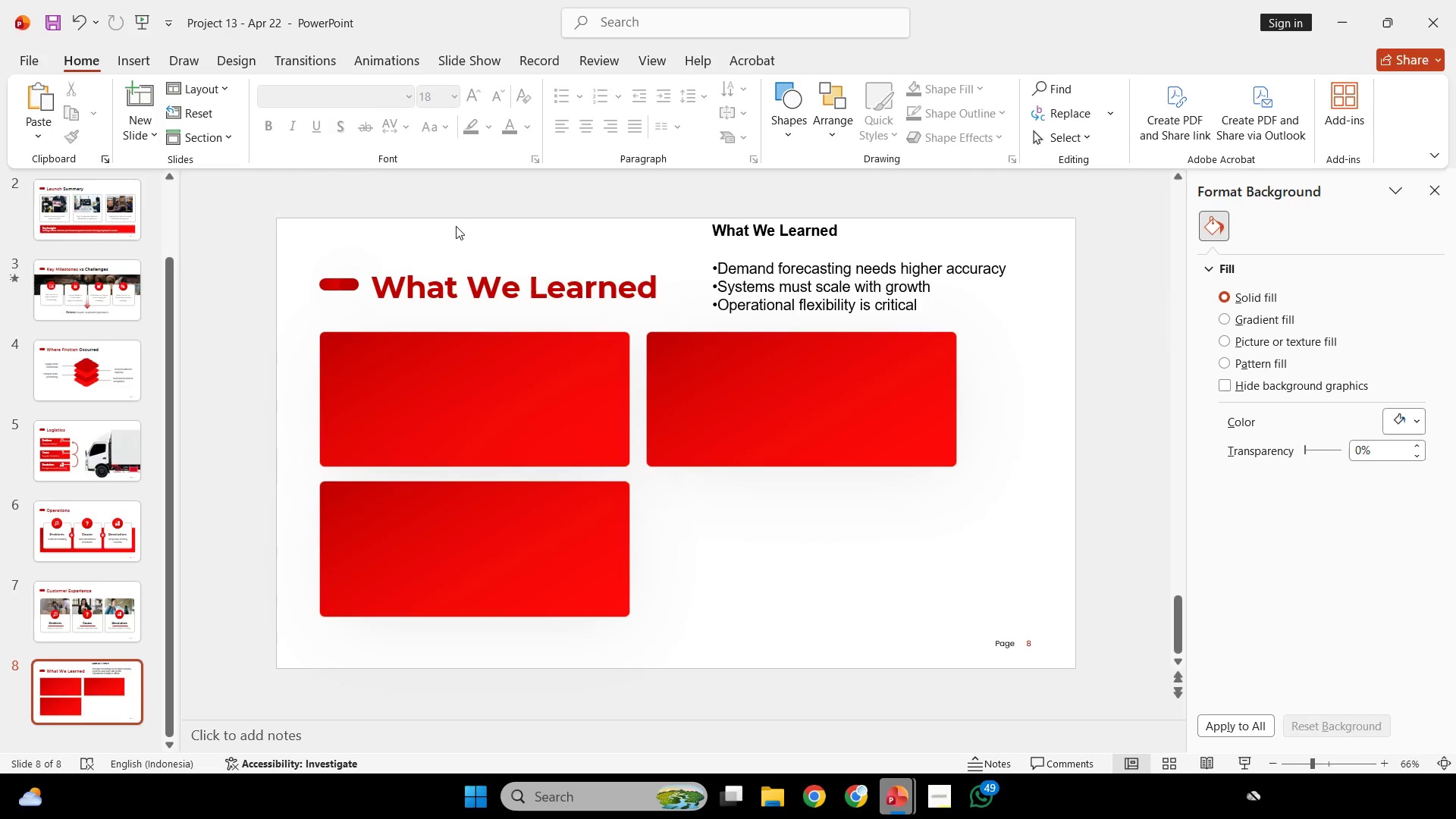 
wait(8.25)
 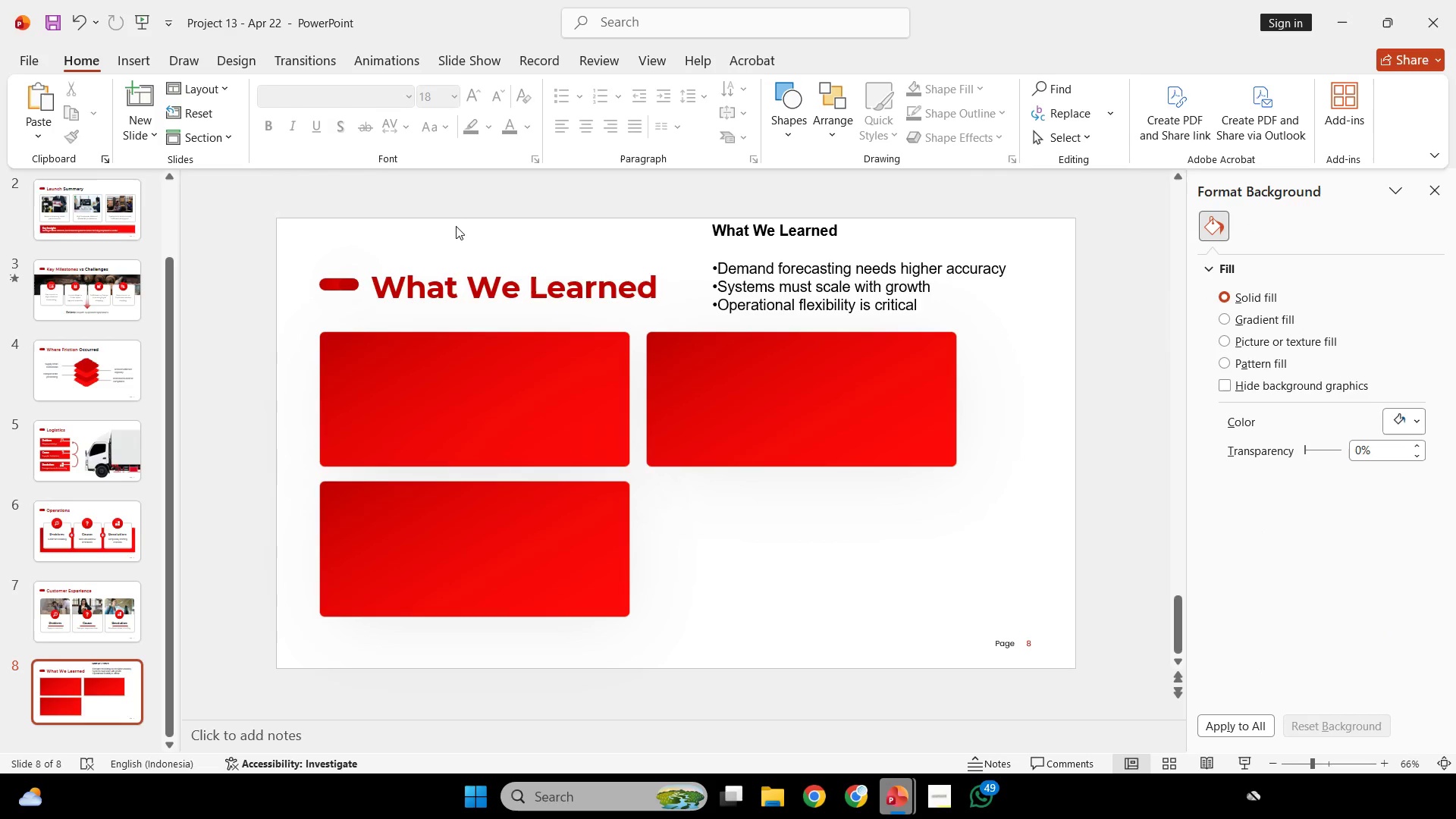 
left_click([775, 398])
 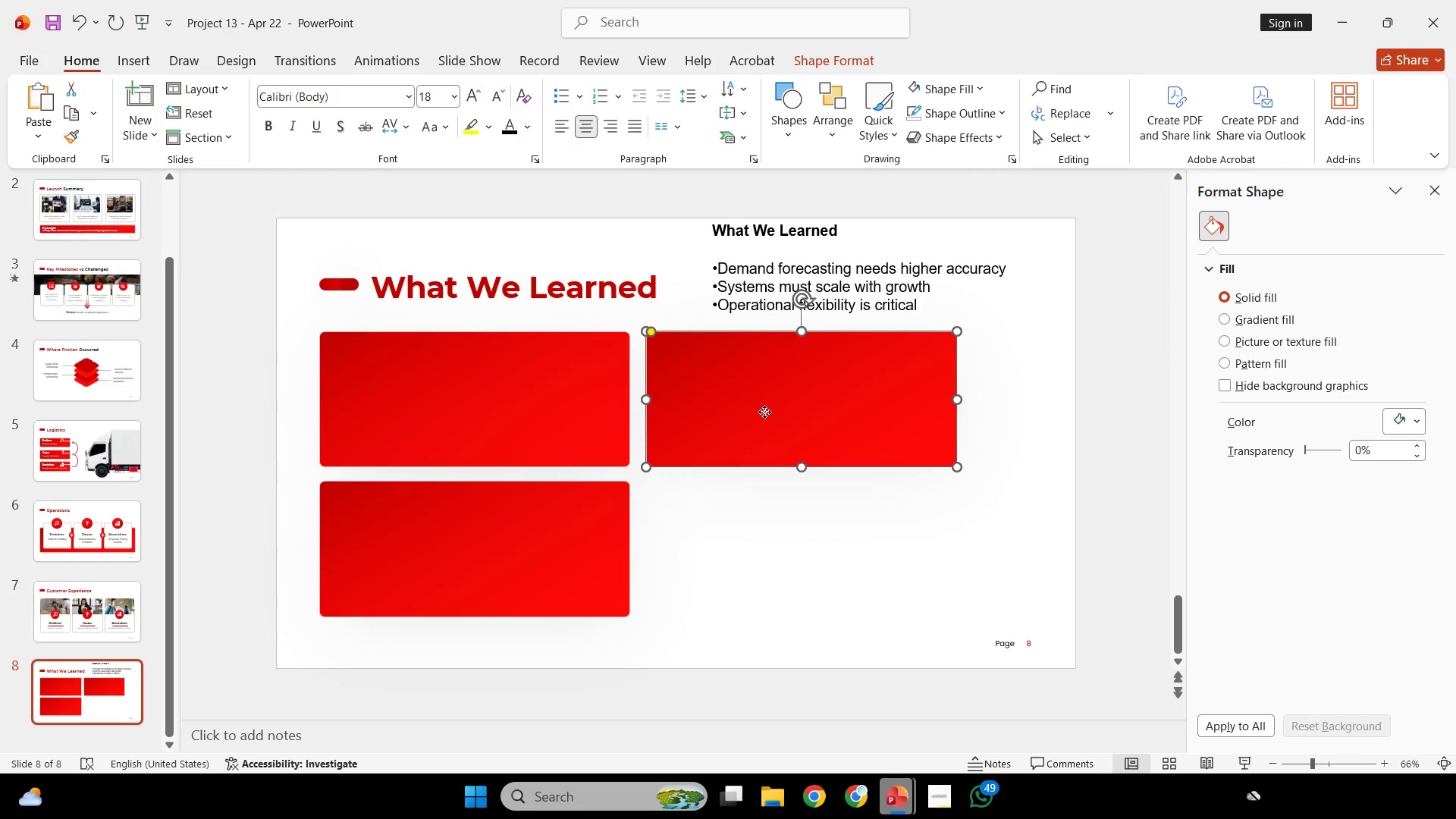 
hold_key(key=ShiftLeft, duration=3.17)
 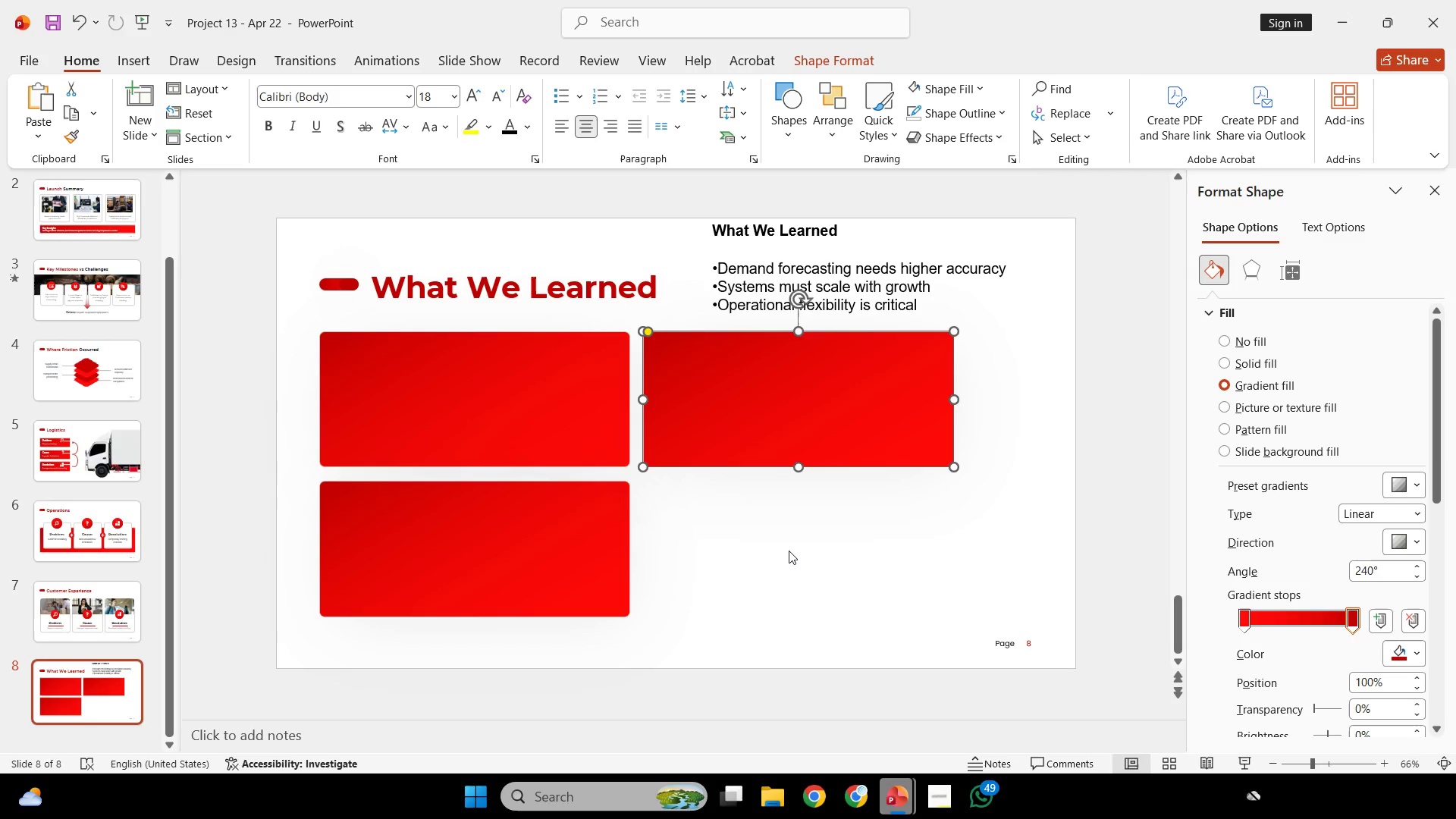 
left_click([789, 551])
 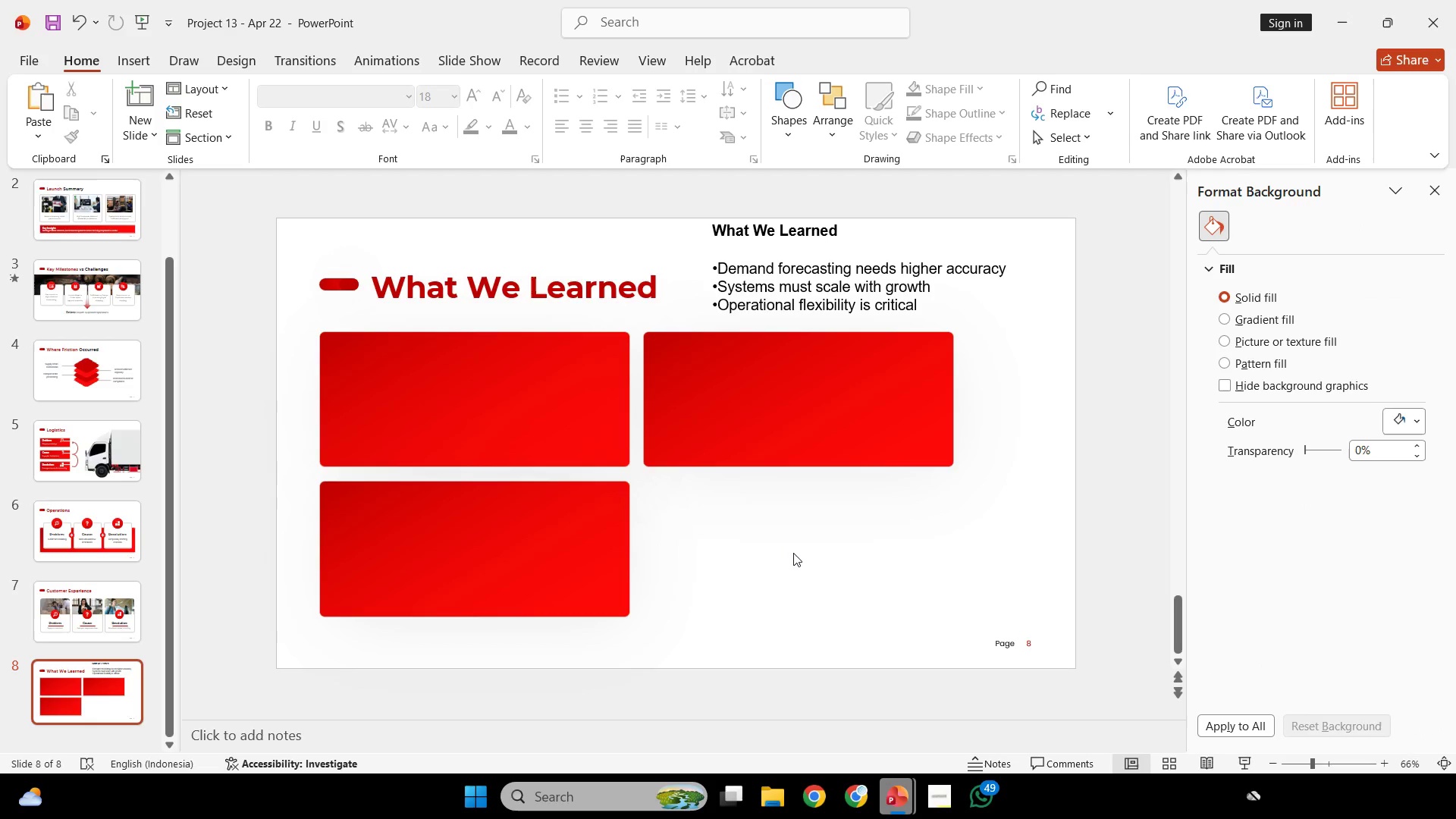 
wait(12.17)
 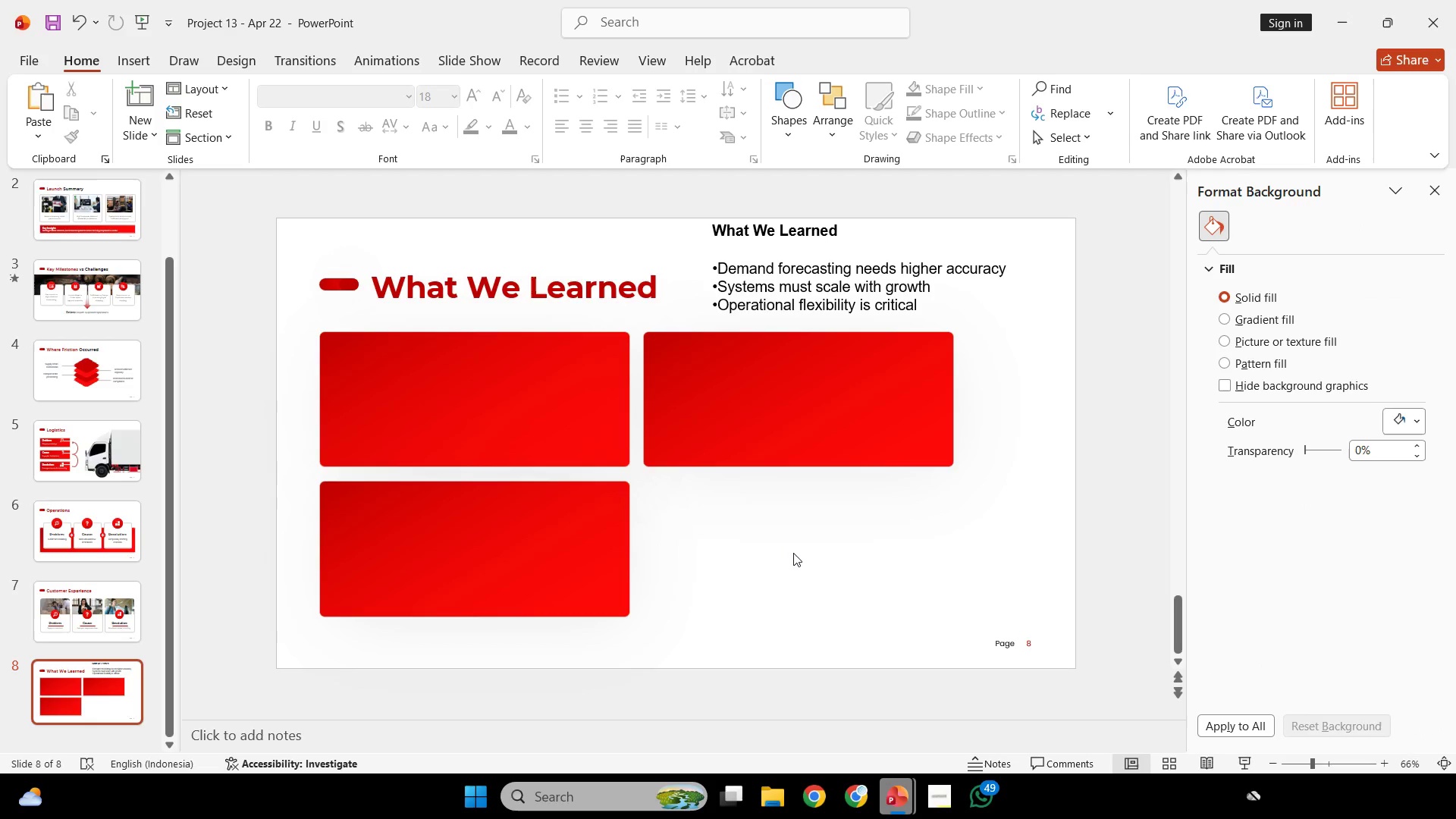 
left_click_drag(start_coordinate=[745, 265], to_coordinate=[1106, 259])
 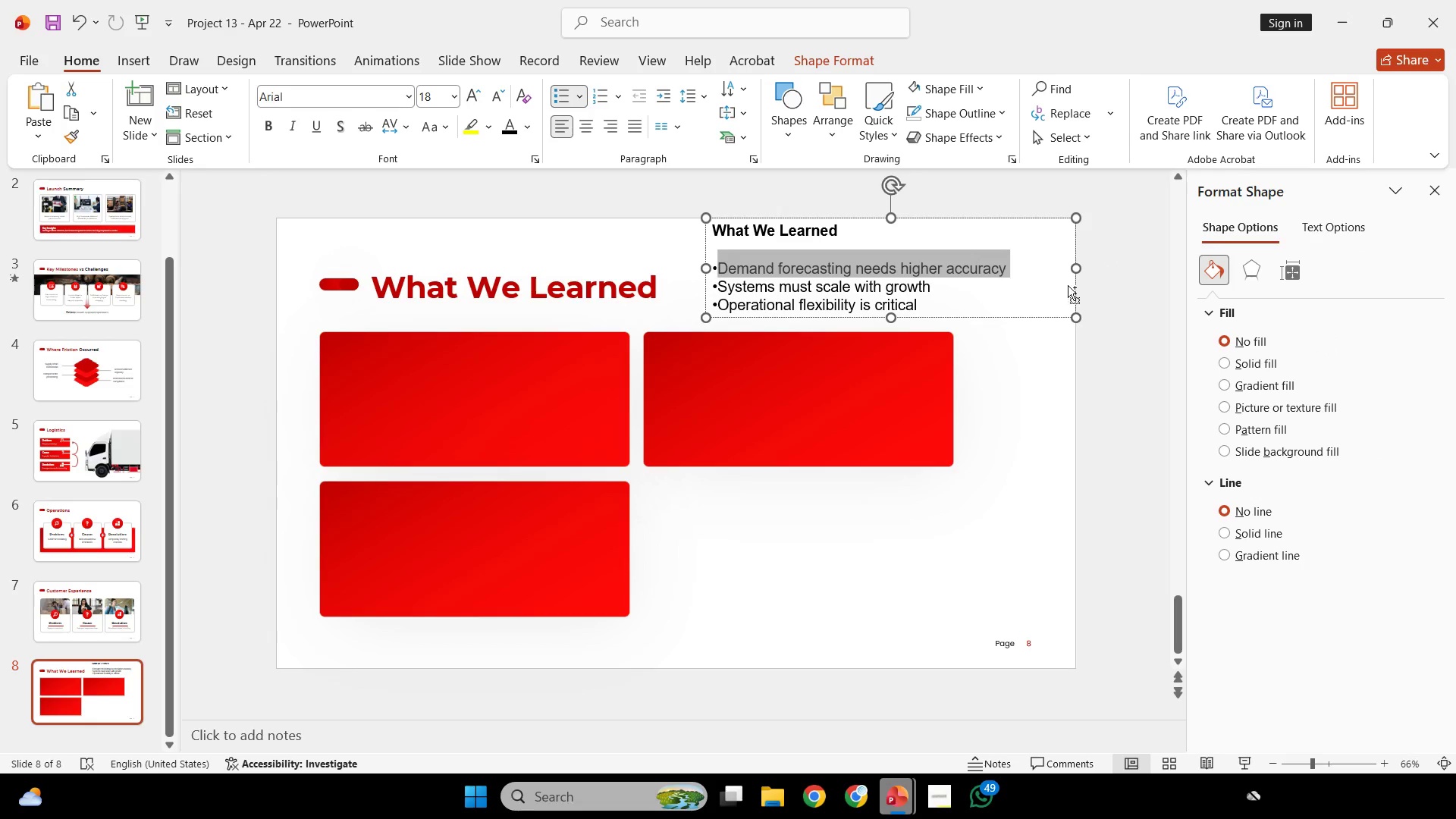 
key(Control+C)
 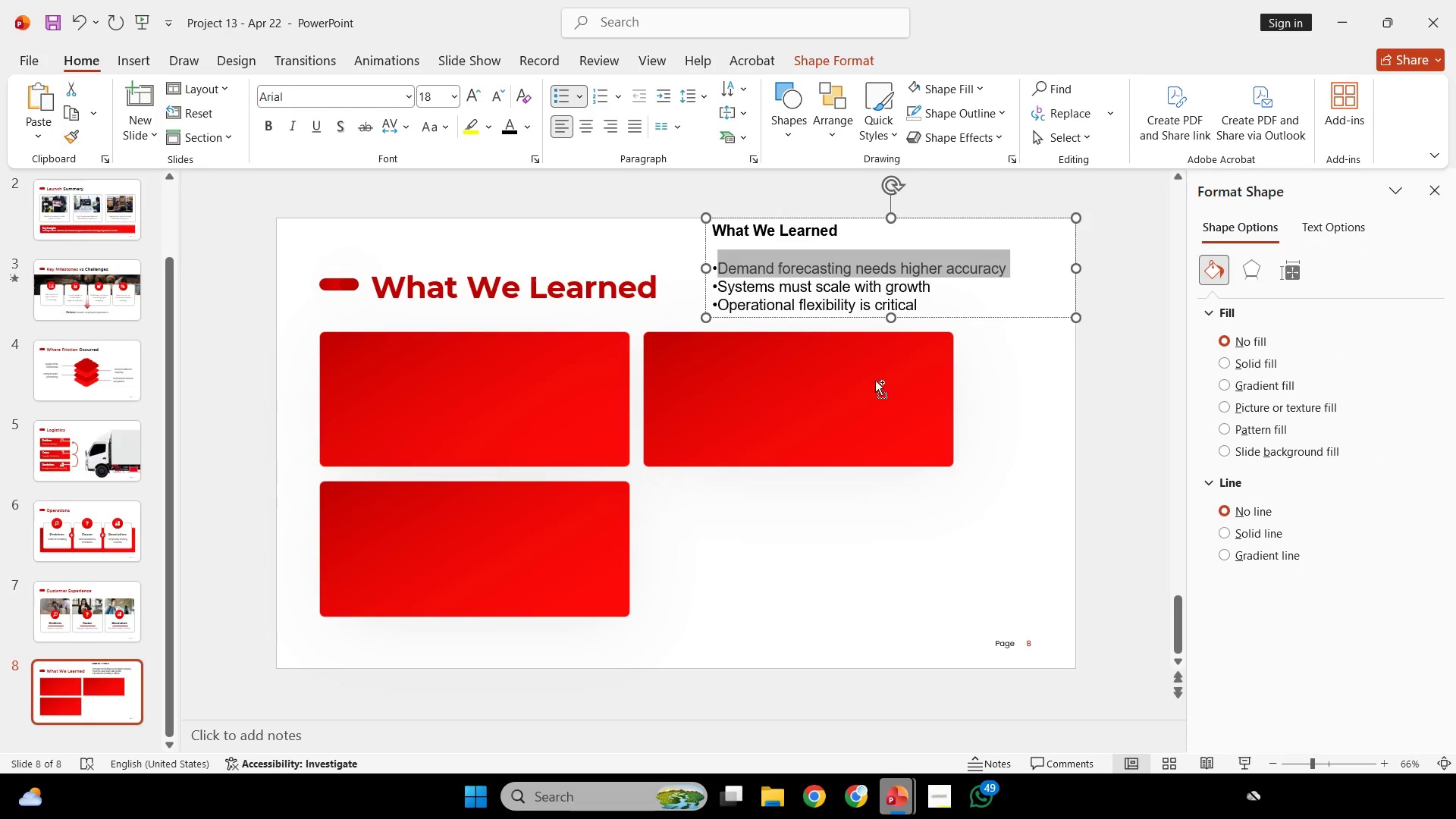 
key(Control+C)
 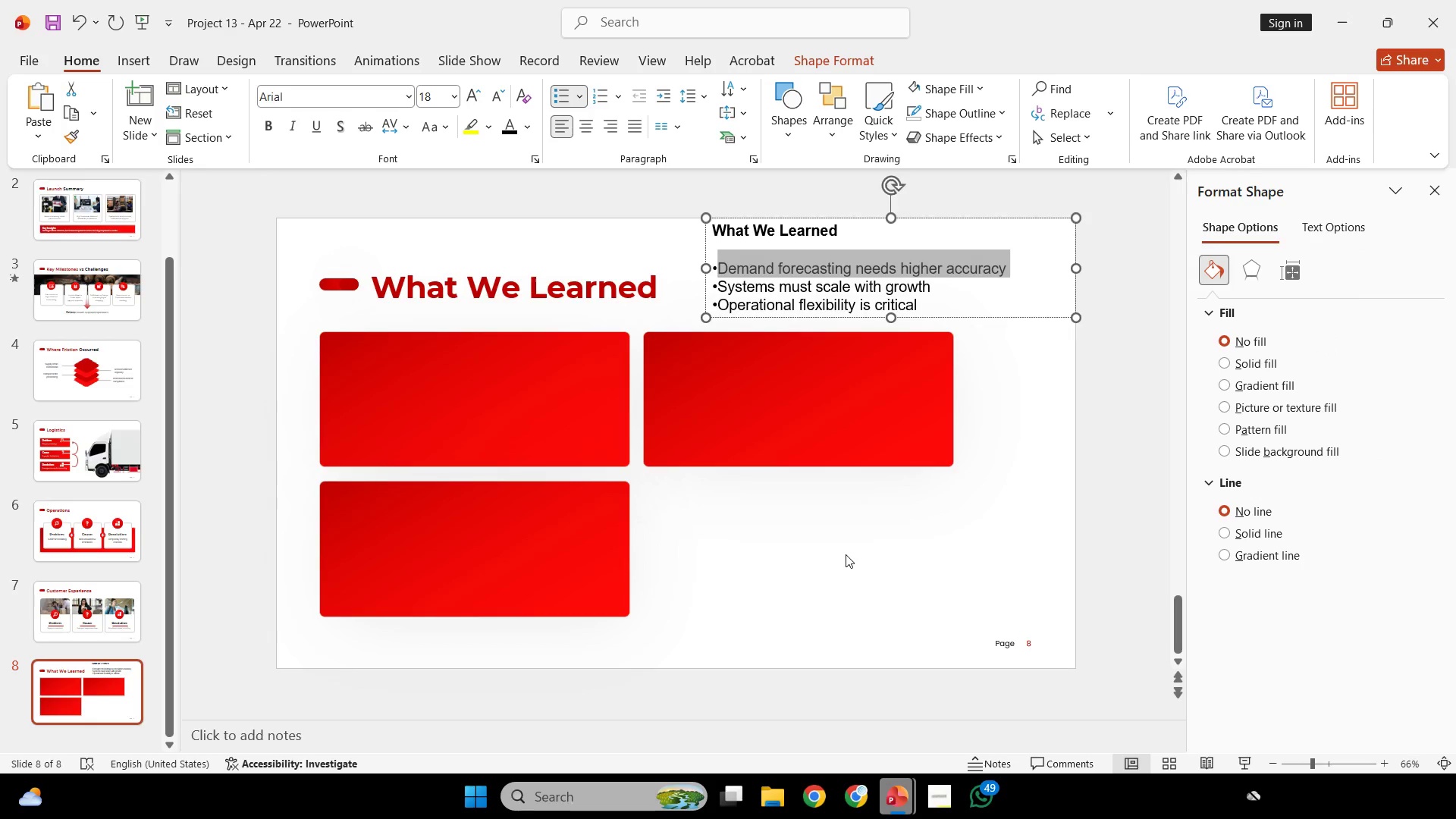 
left_click([846, 554])
 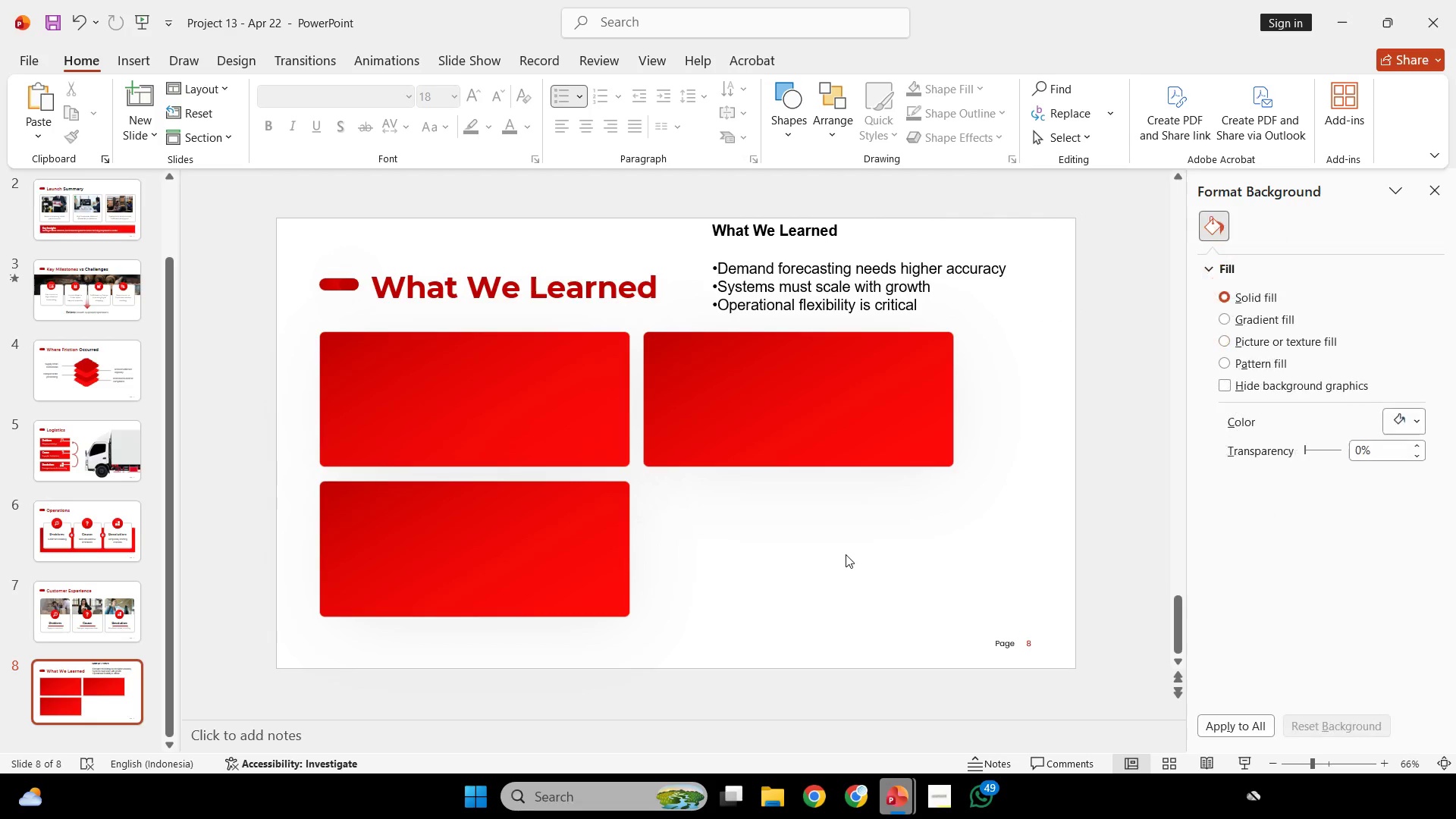 
scroll: coordinate [846, 554], scroll_direction: up, amount: 1.0
 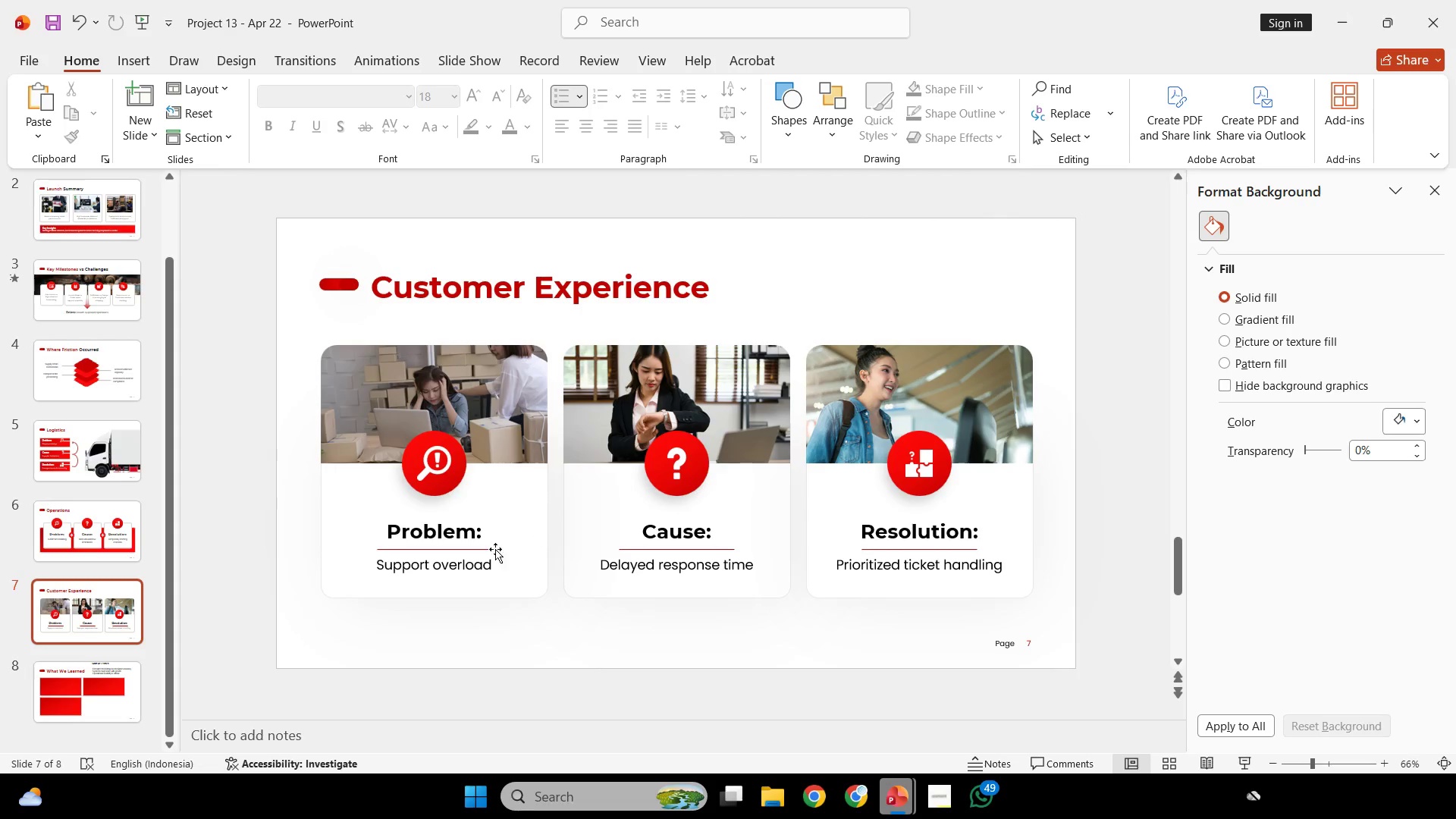 
left_click([487, 562])
 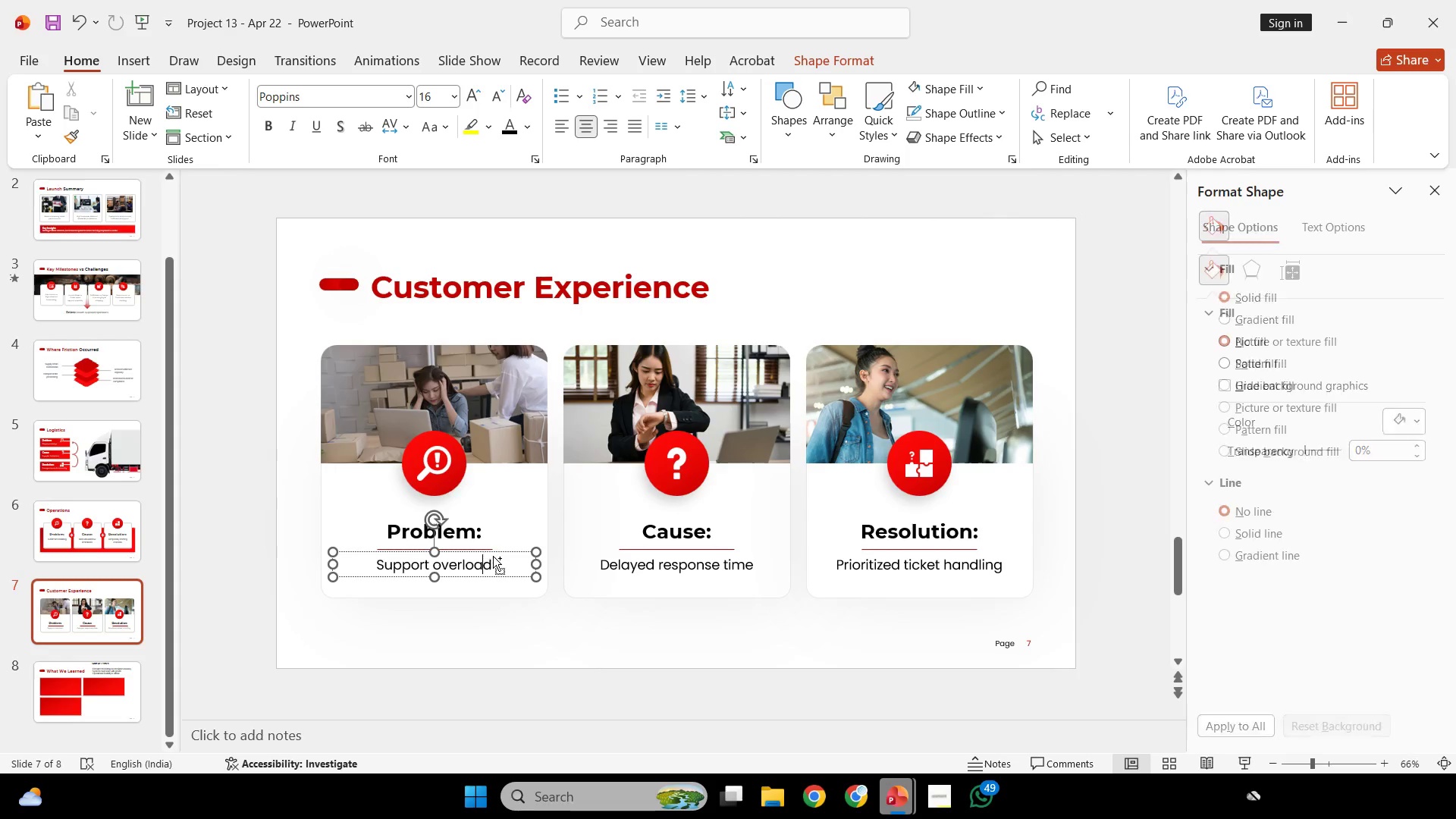 
hold_key(key=ShiftLeft, duration=0.92)
hold_key(key=ControlLeft, duration=0.89)
left_click_drag(start_coordinate=[494, 552], to_coordinate=[490, 616])
 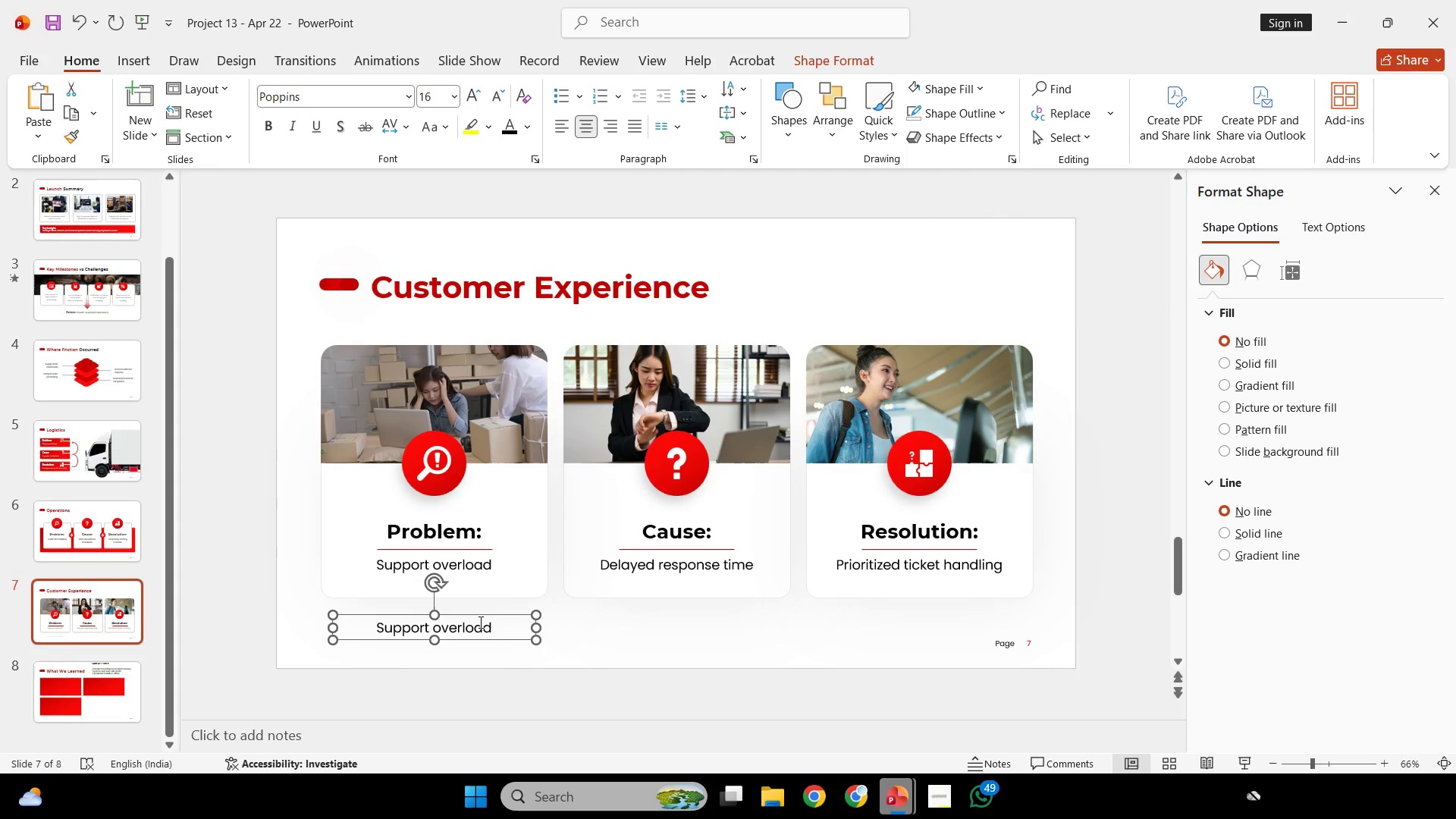 
left_click([479, 622])
 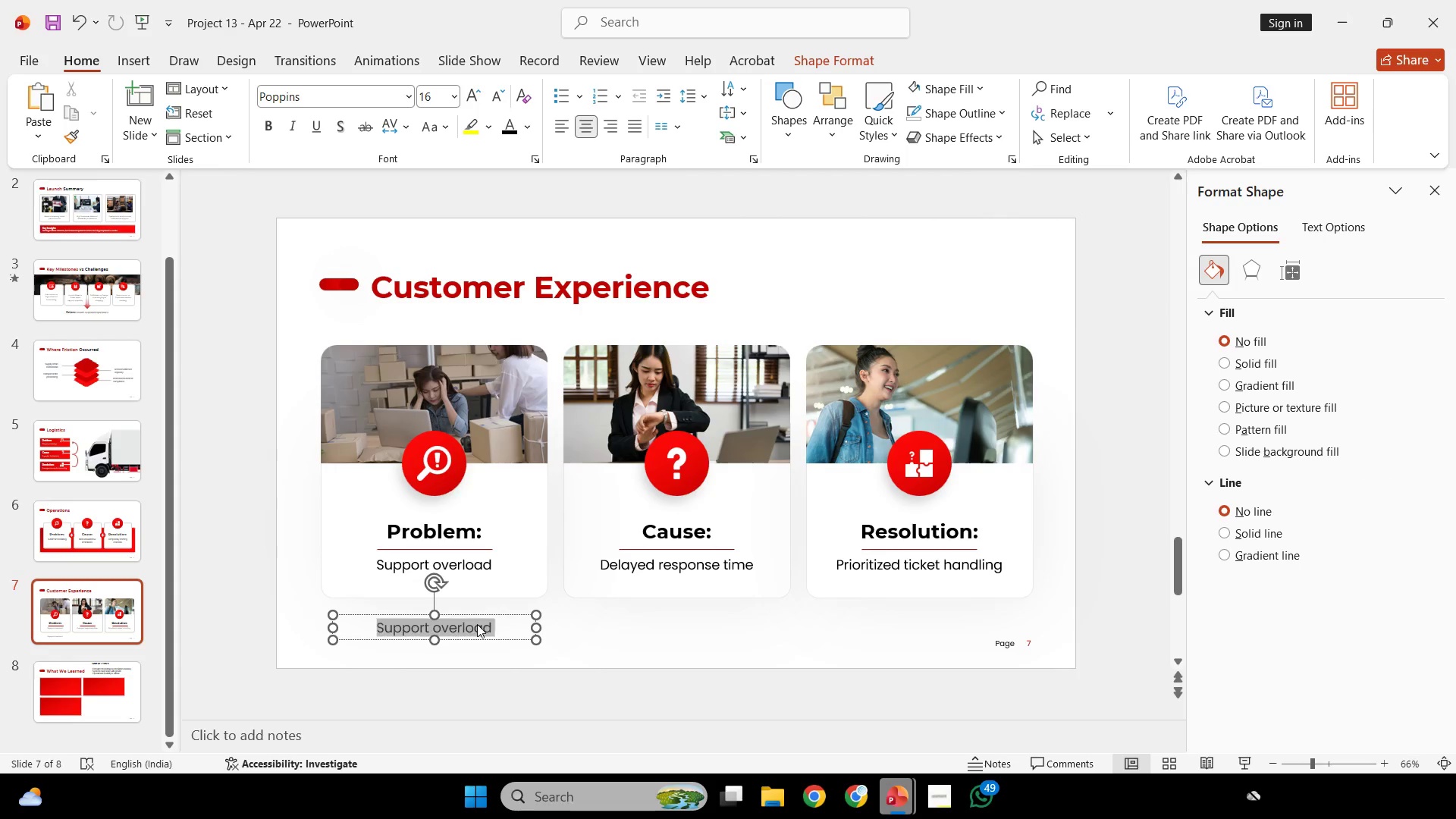 
key(Control+ControlLeft)
 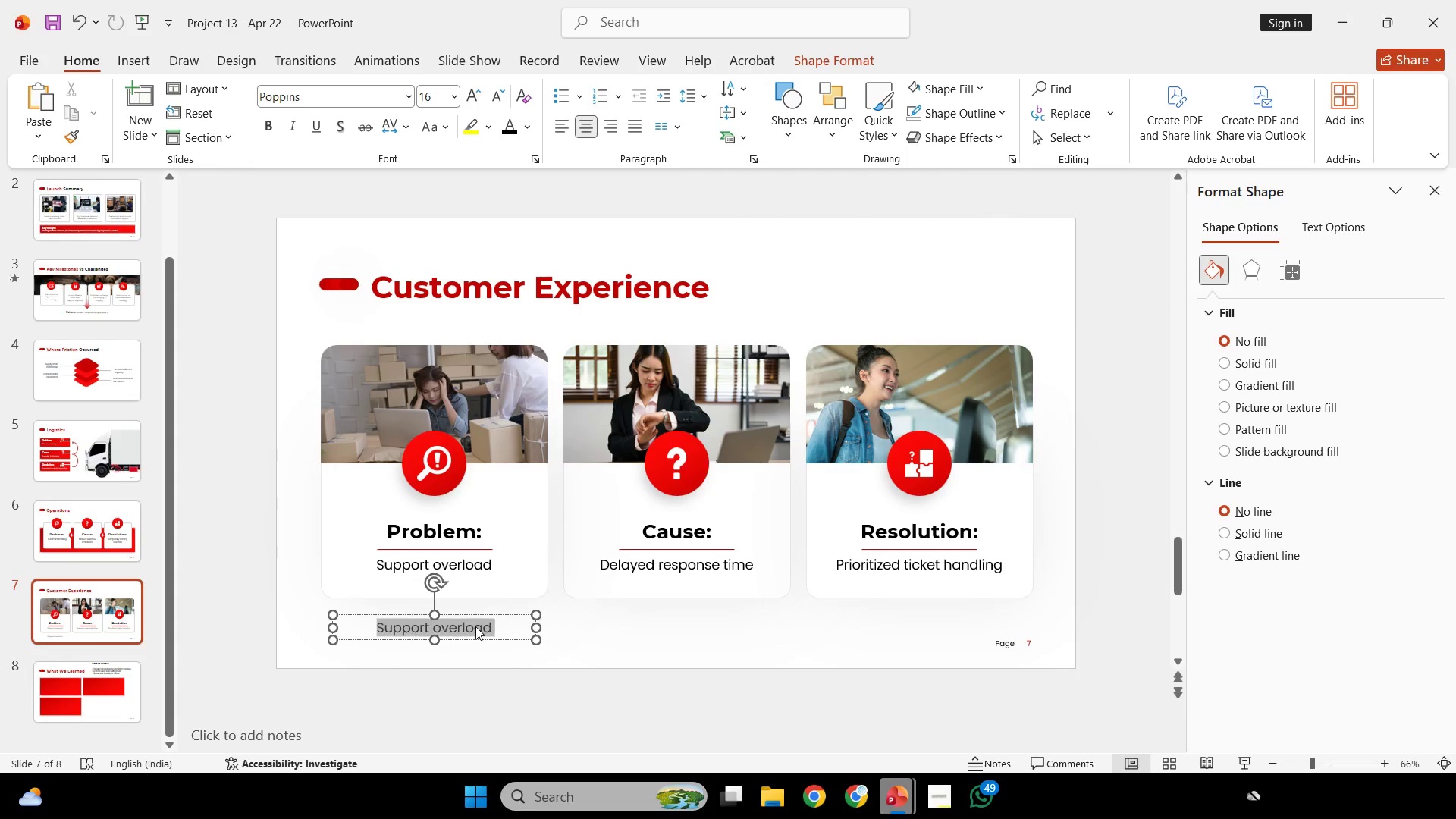 
key(Control+A)
 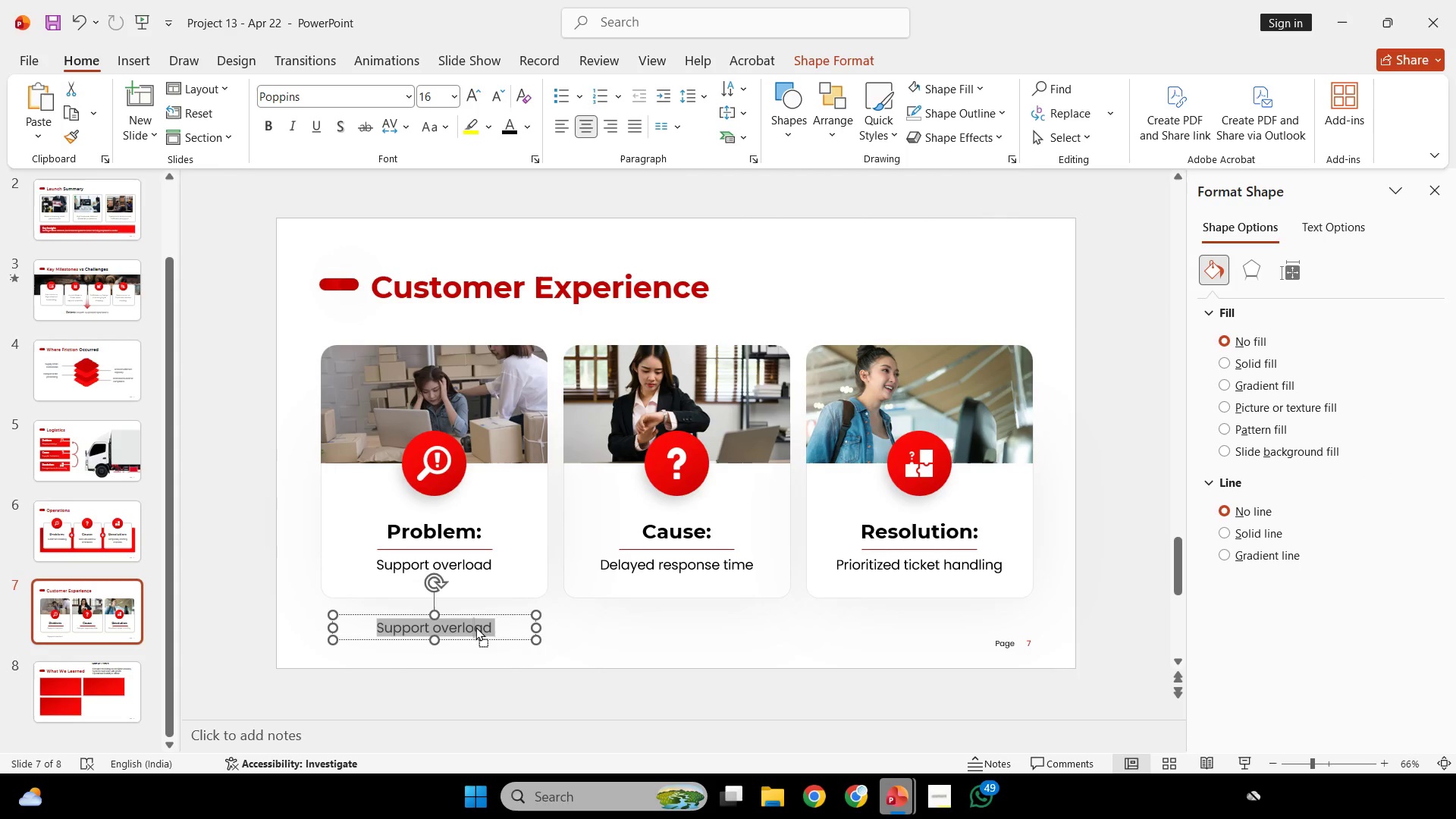 
right_click([475, 626])
 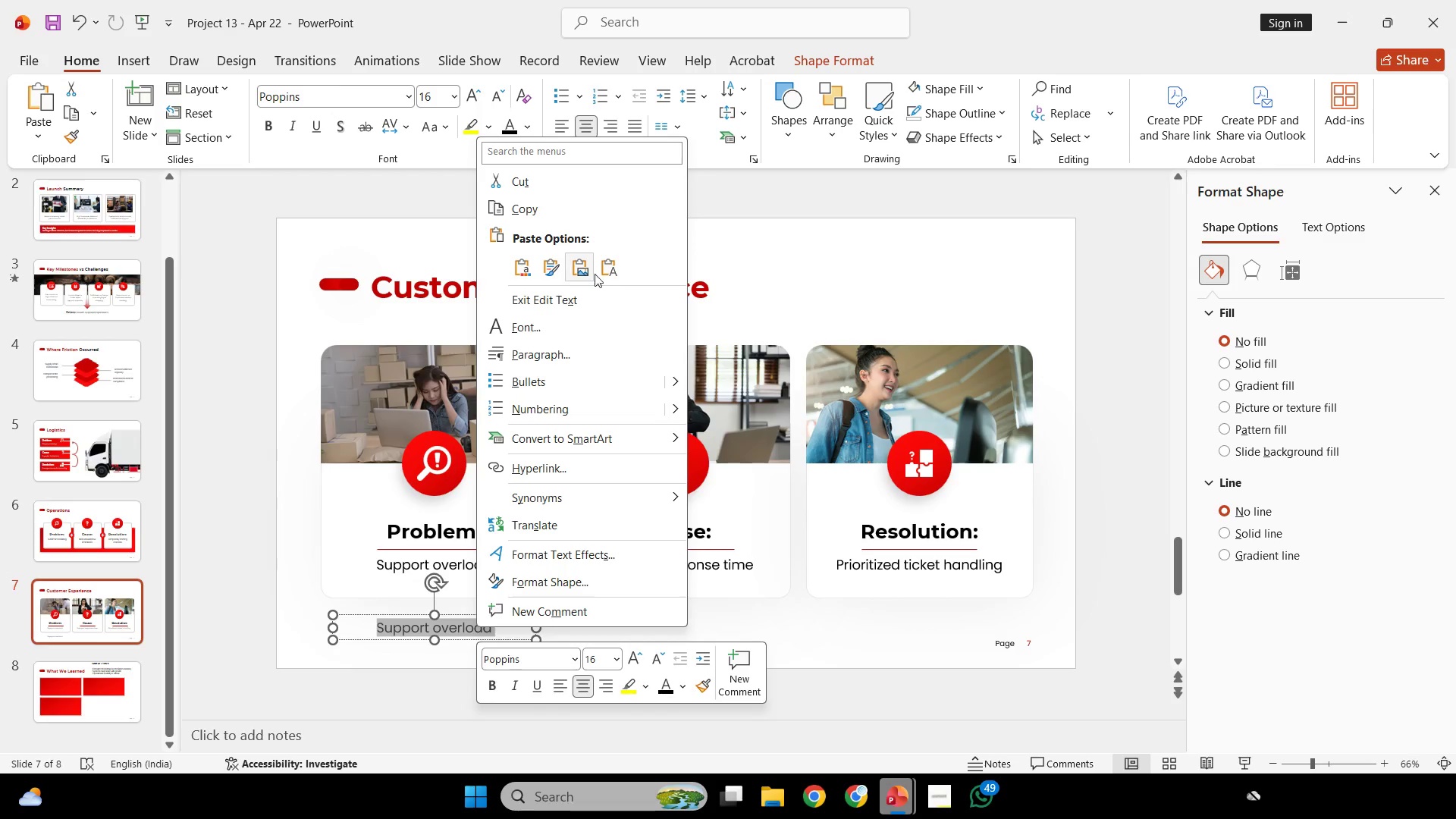 
left_click([604, 270])
 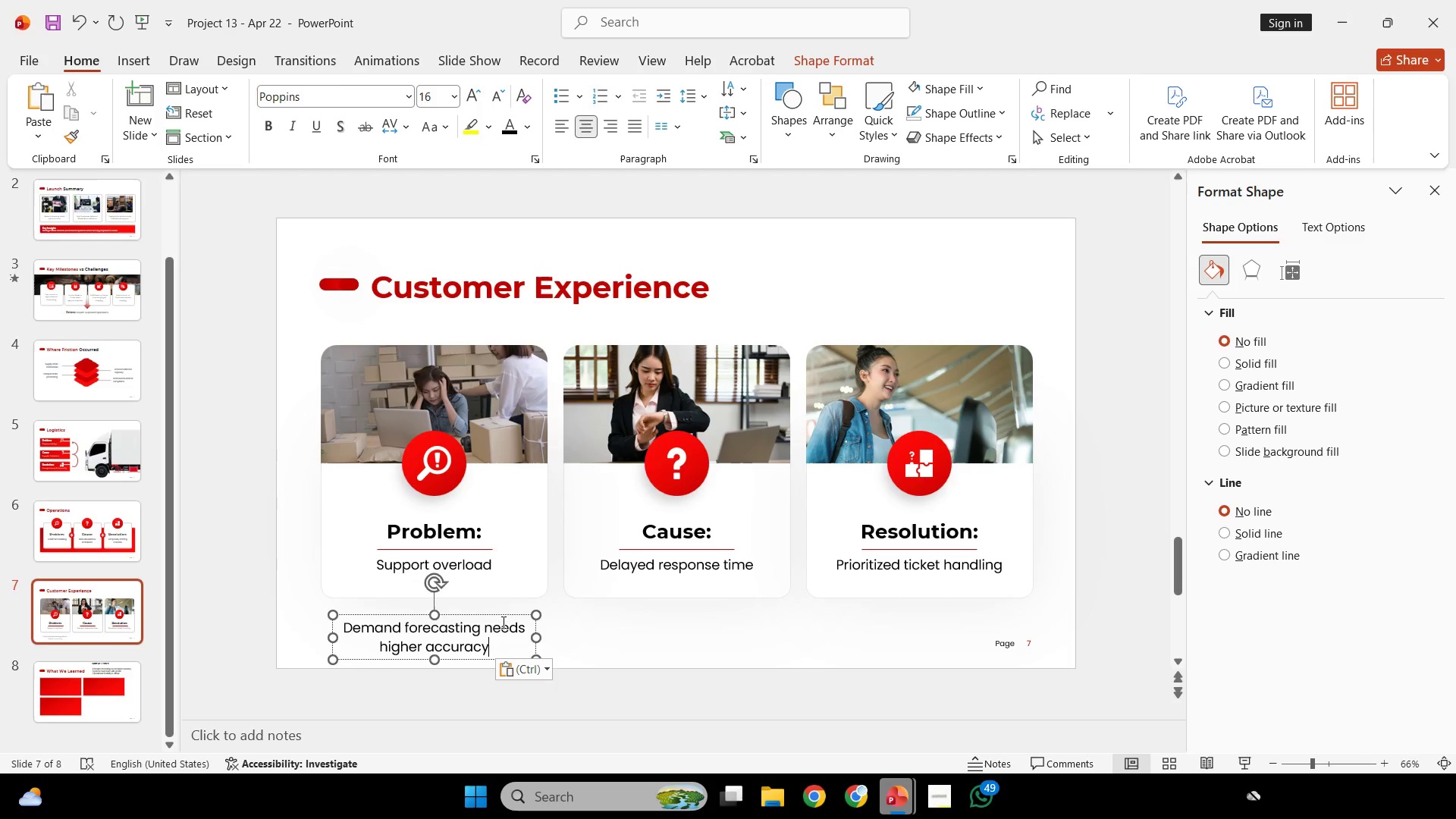 
left_click([503, 617])
 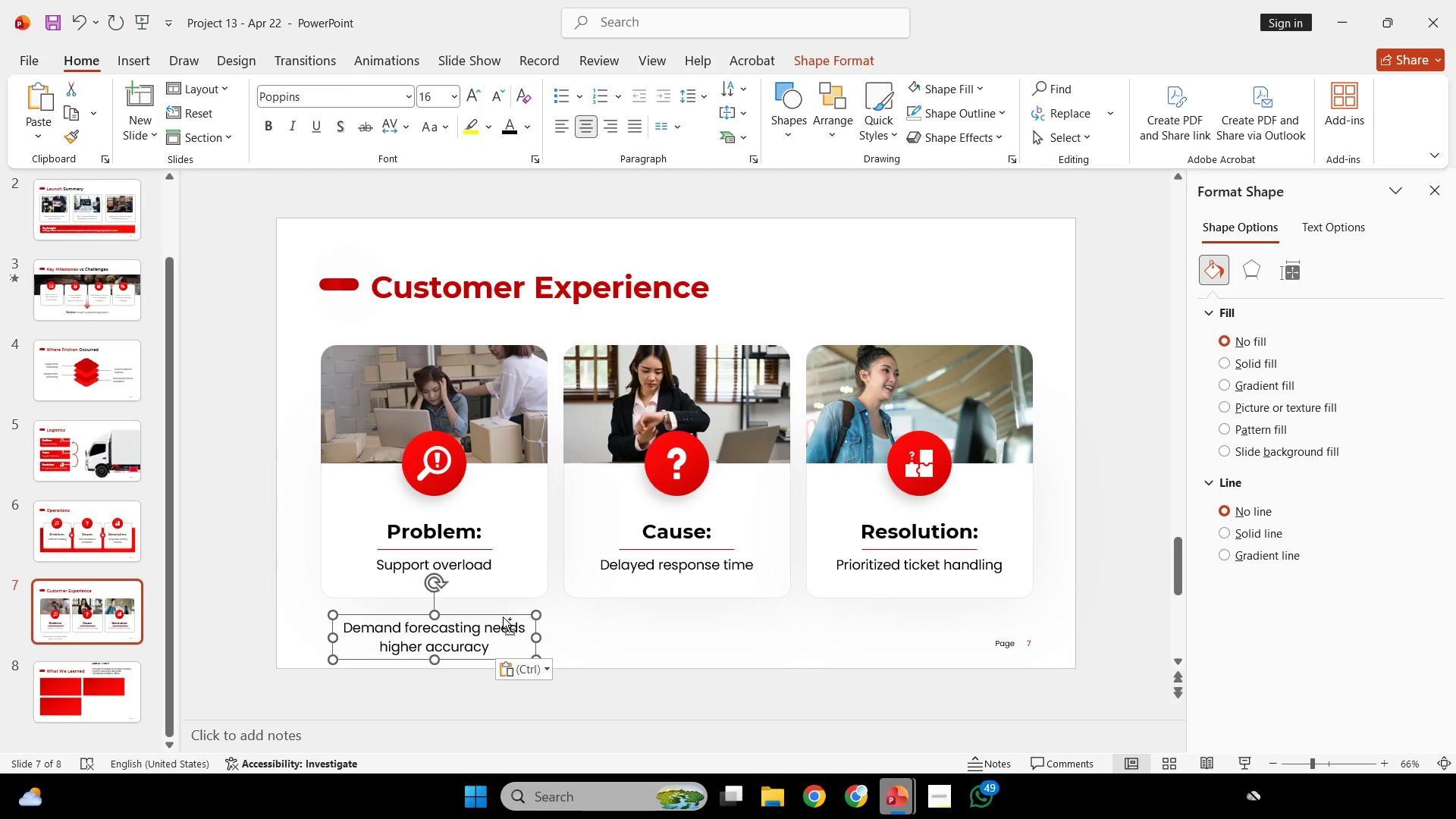 
key(Control+C)
 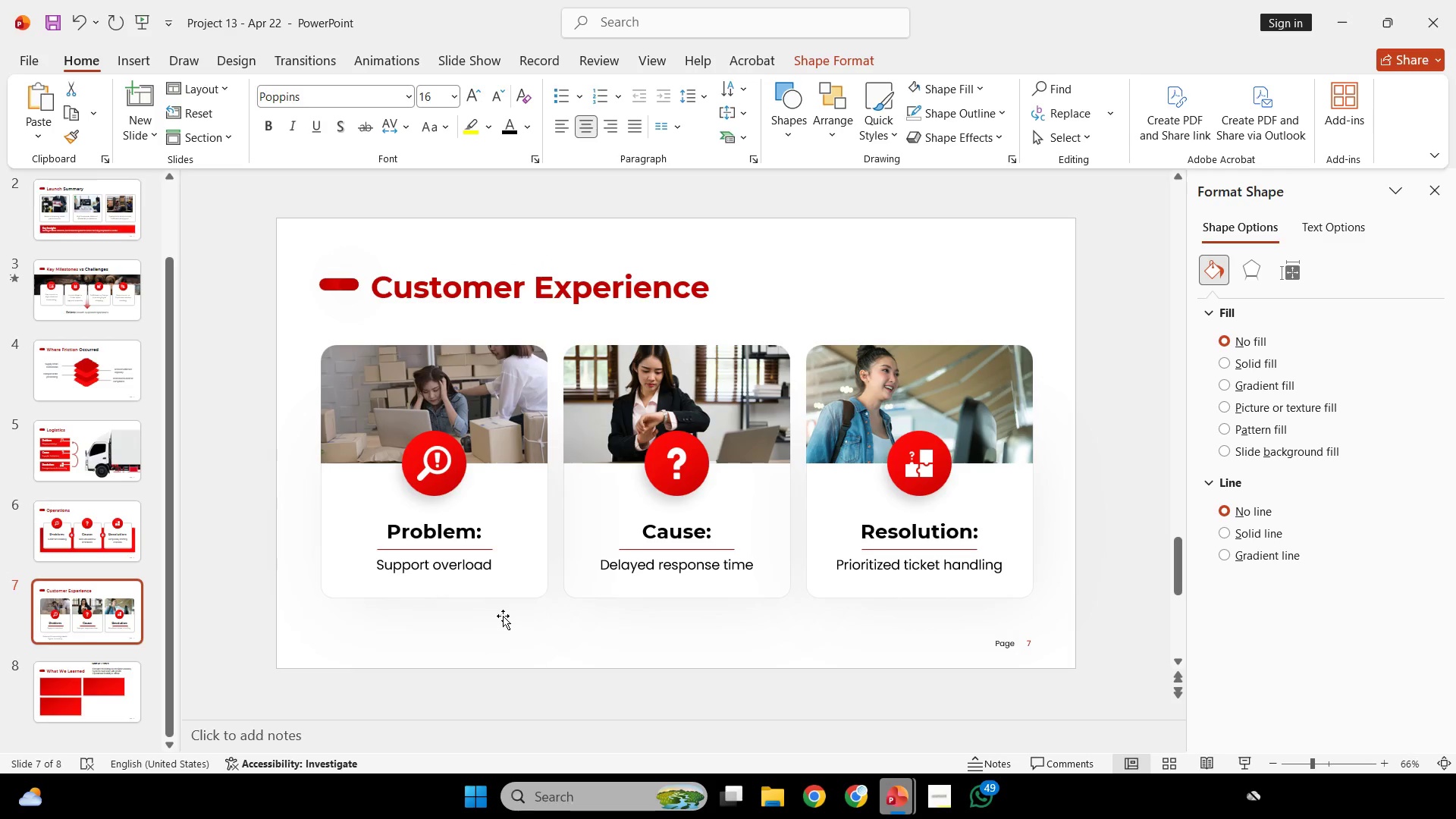 
key(Backspace)
 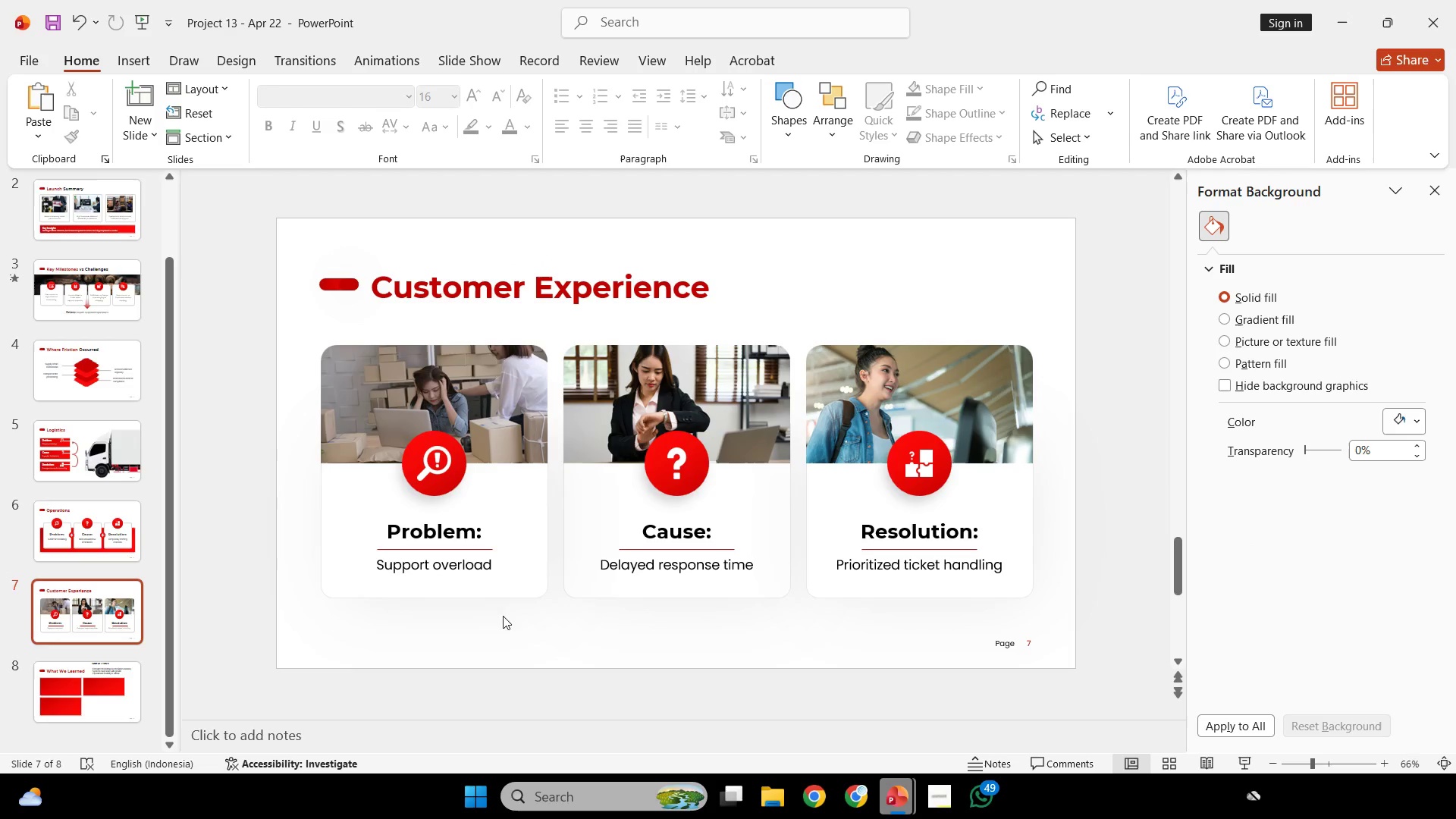 
key(Control+V)
 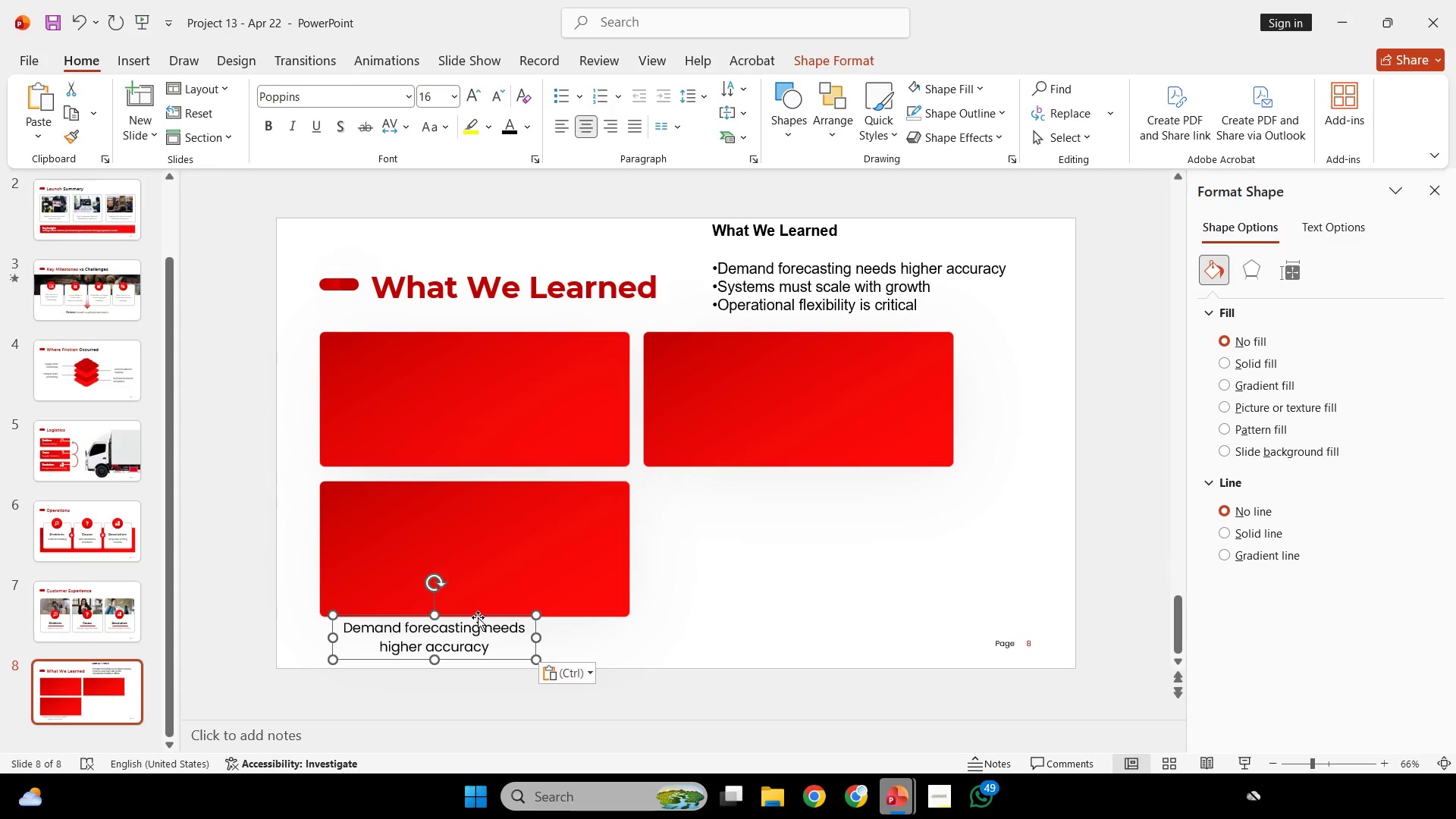 
scroll: coordinate [506, 625], scroll_direction: down, amount: 1.0
 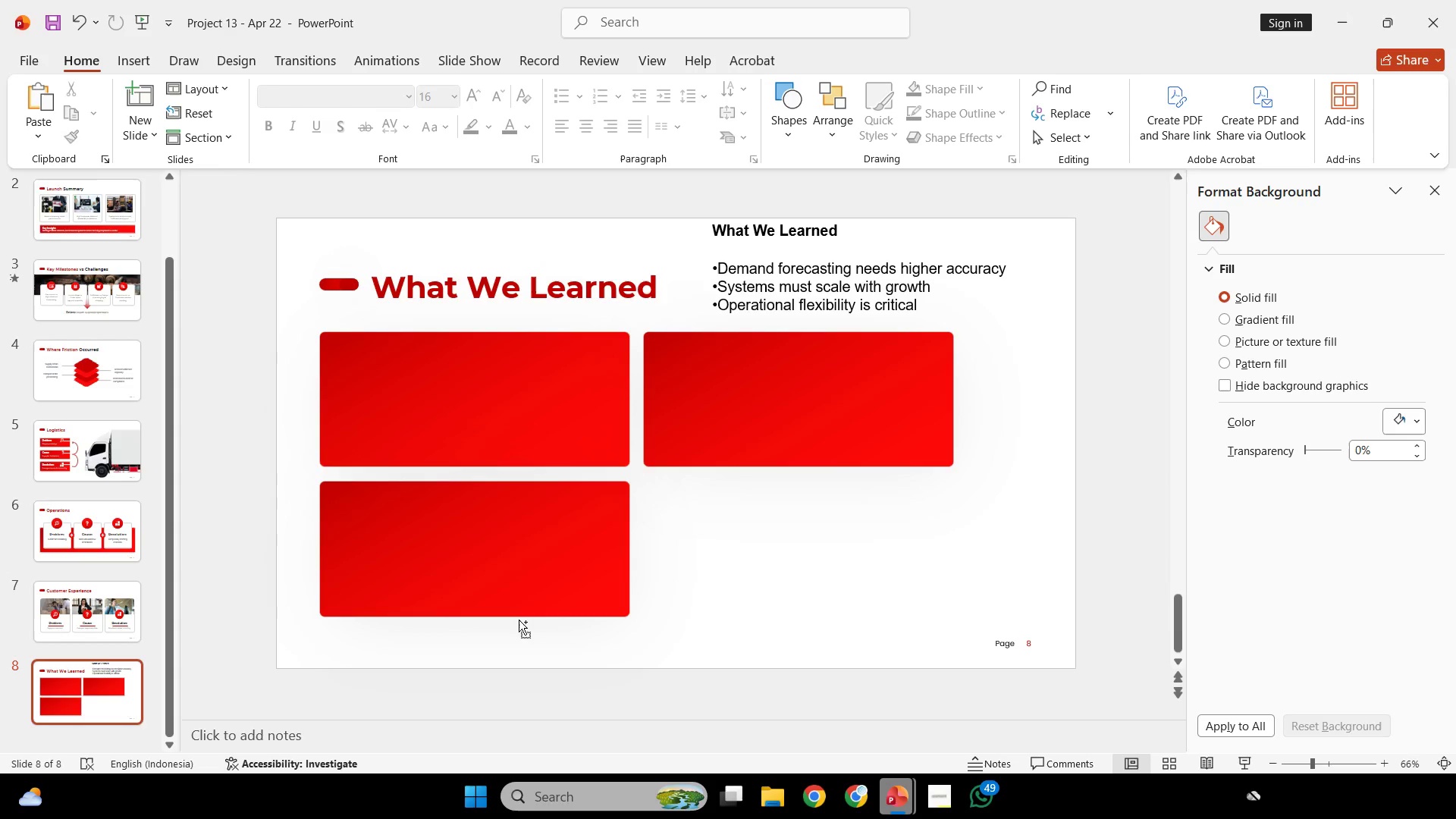 
left_click_drag(start_coordinate=[477, 621], to_coordinate=[478, 608])
 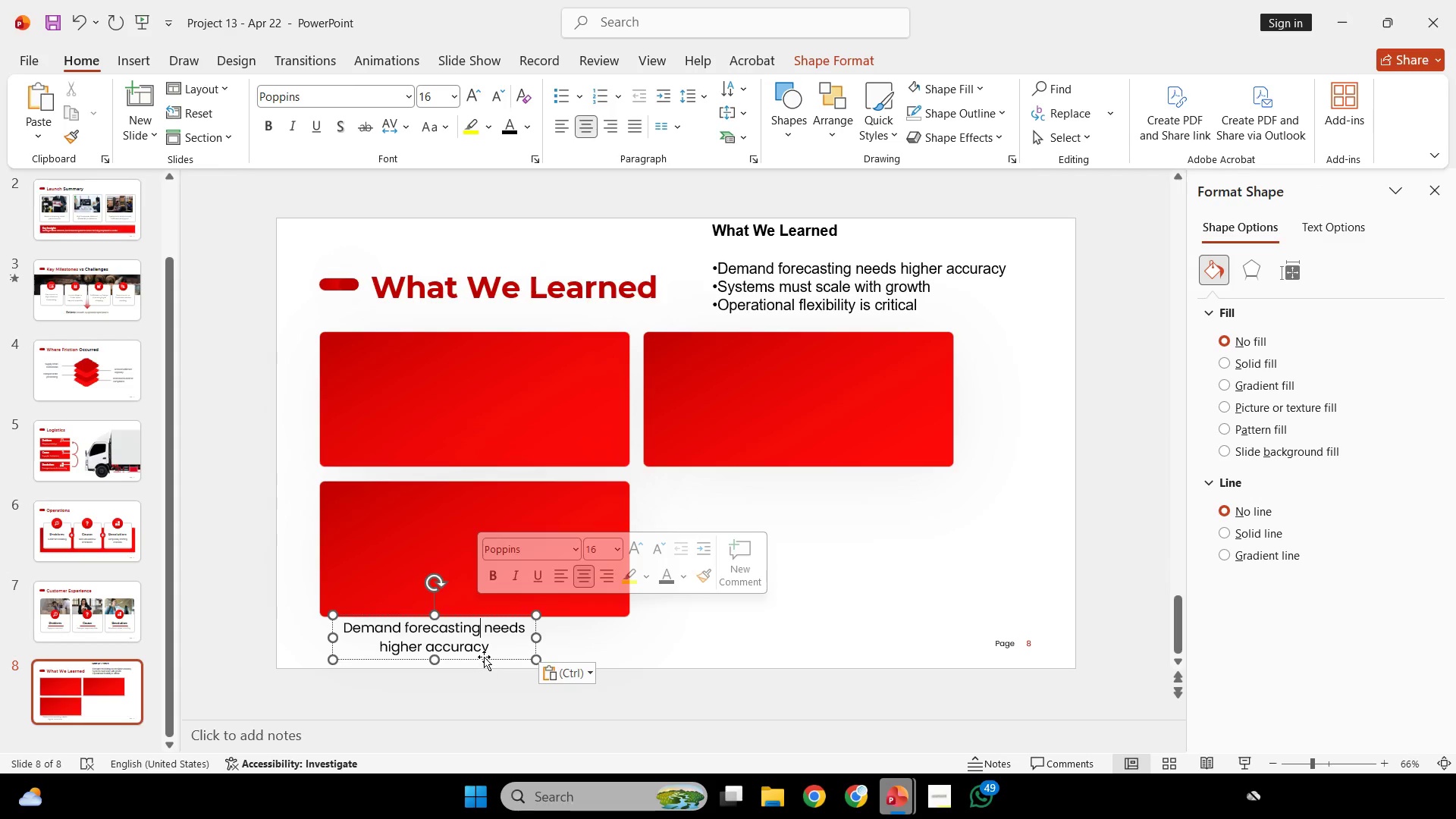 
left_click_drag(start_coordinate=[484, 656], to_coordinate=[514, 441])
 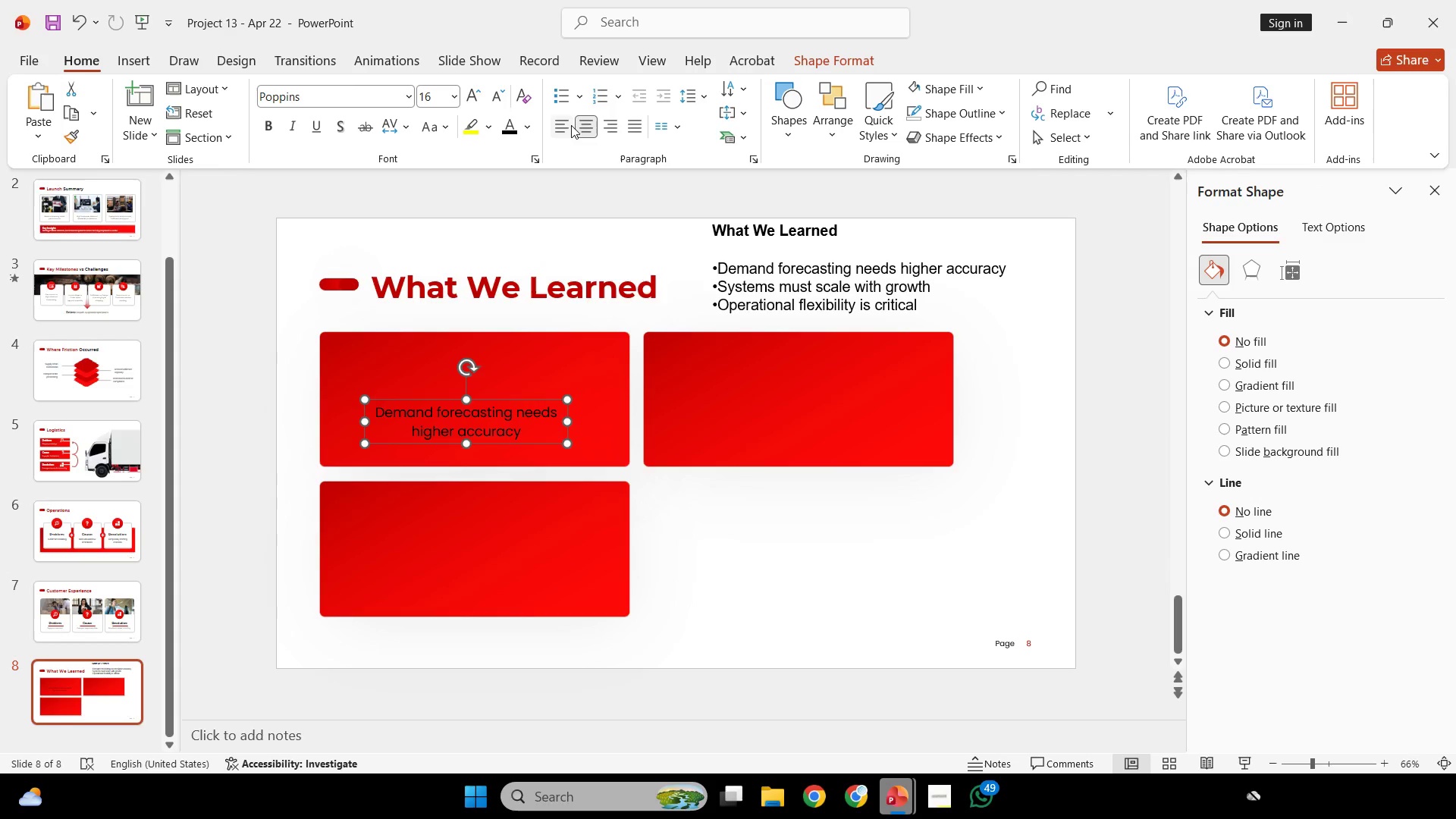 
left_click([560, 124])
 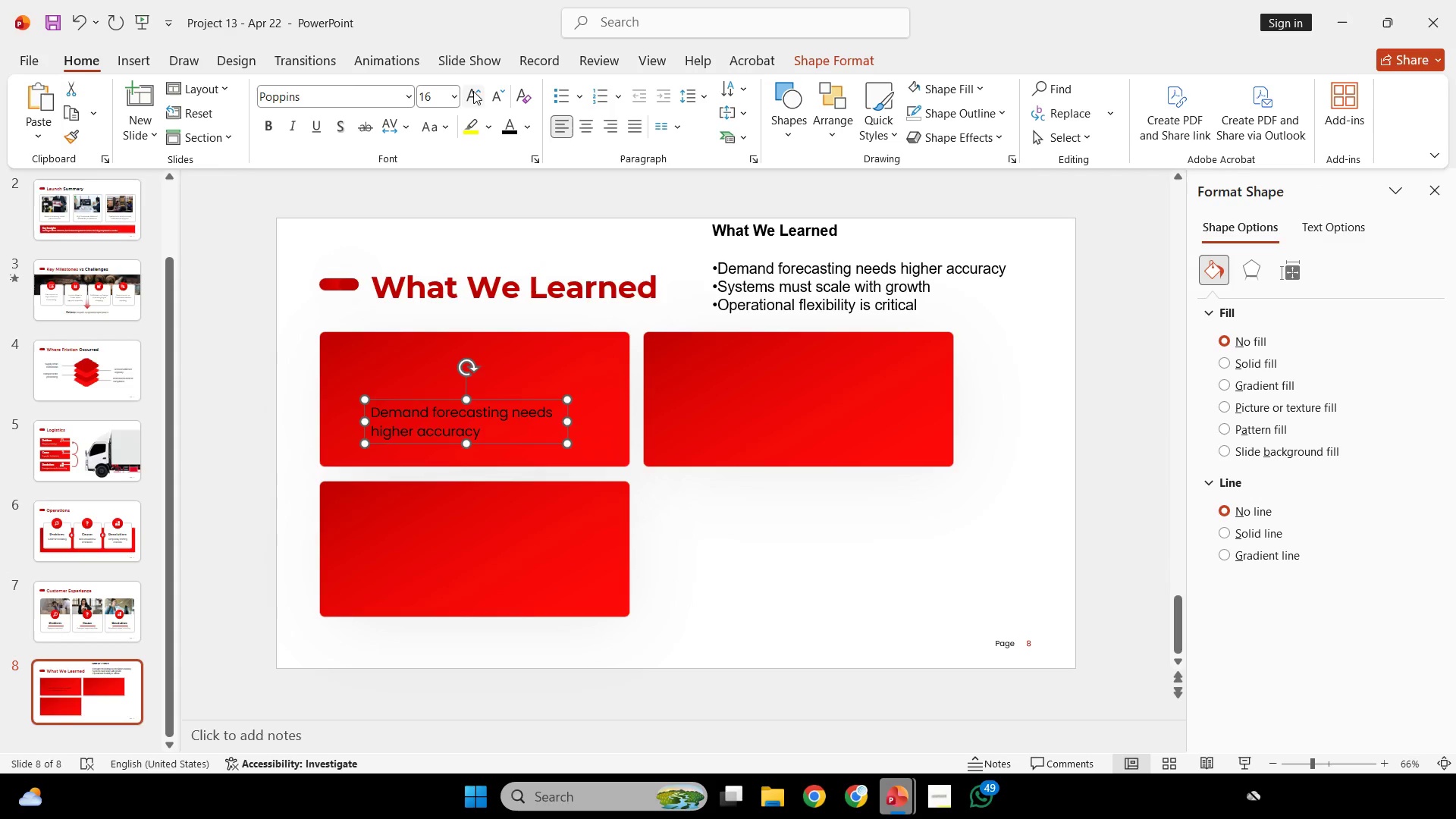 
left_click([473, 91])
 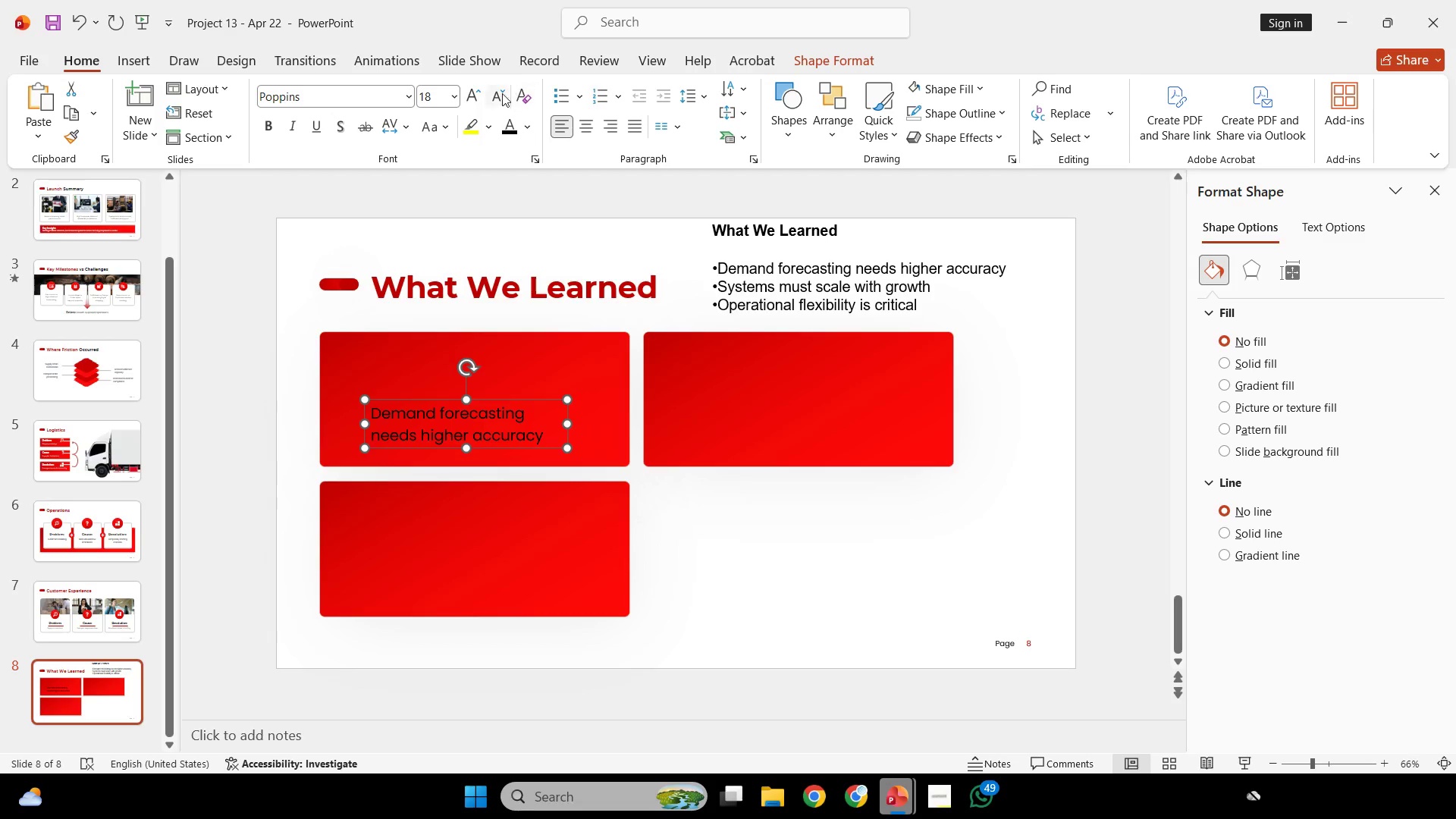 
left_click([475, 92])
 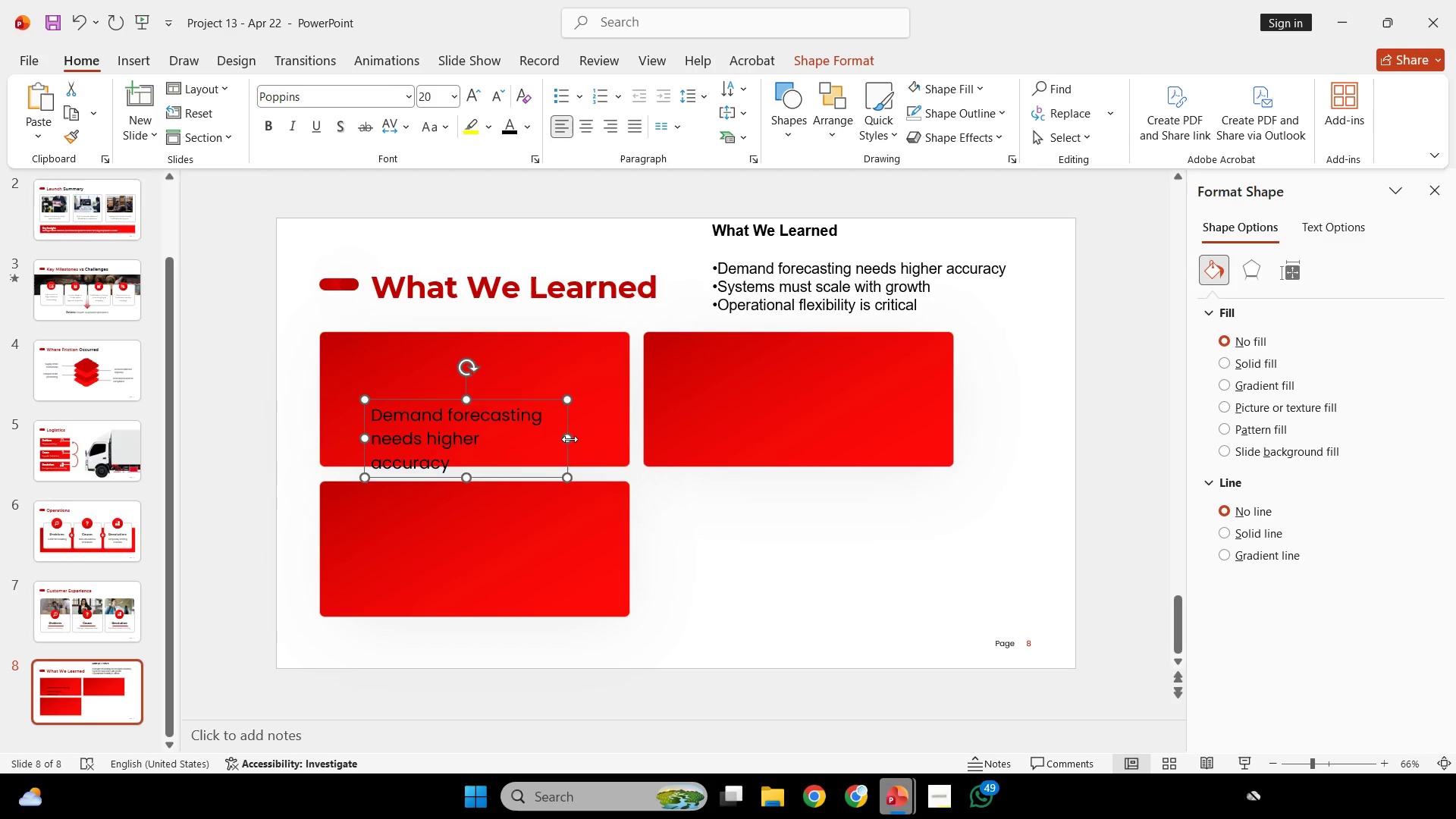 
left_click_drag(start_coordinate=[569, 439], to_coordinate=[608, 438])
 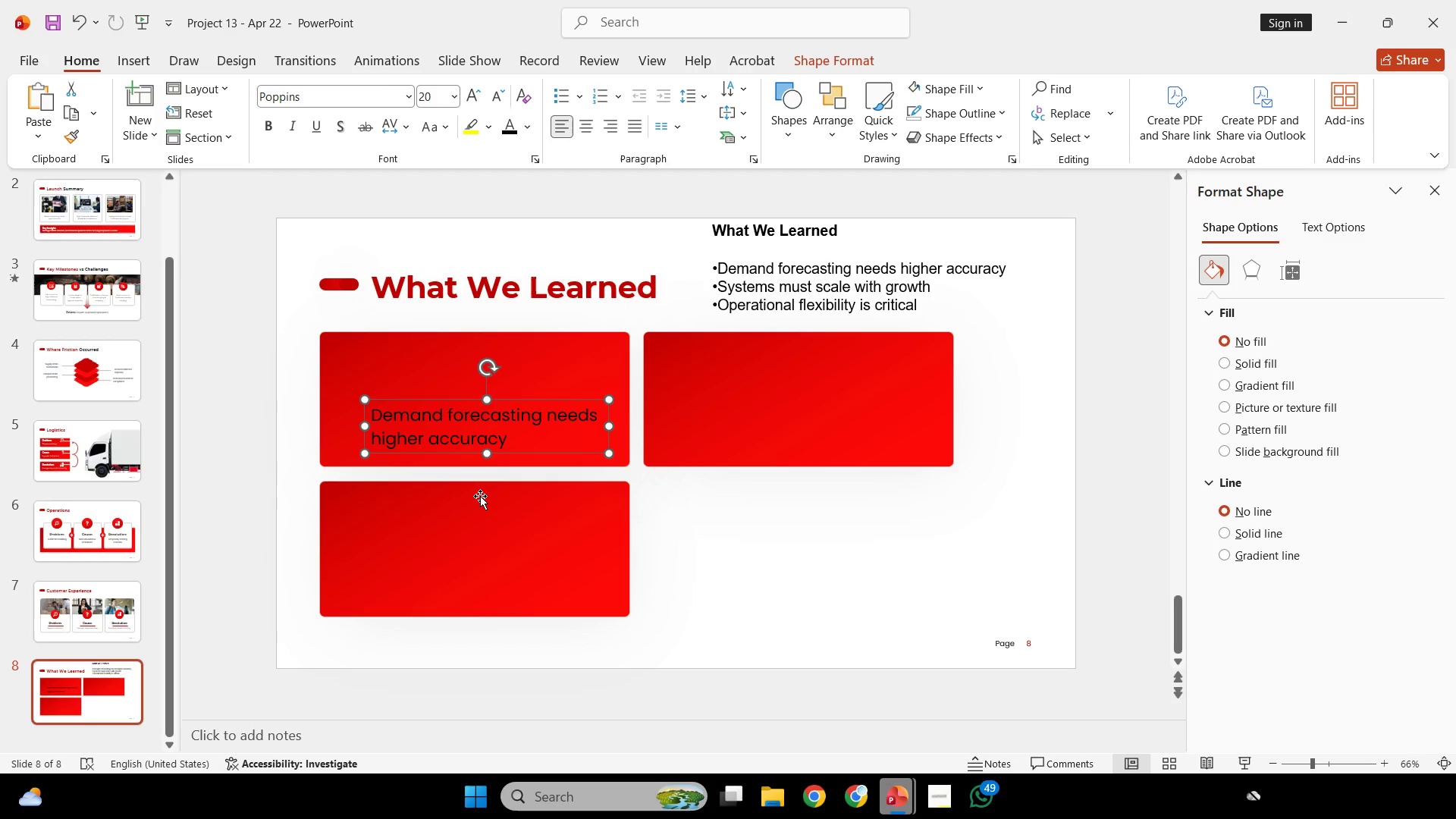 
wait(6.19)
 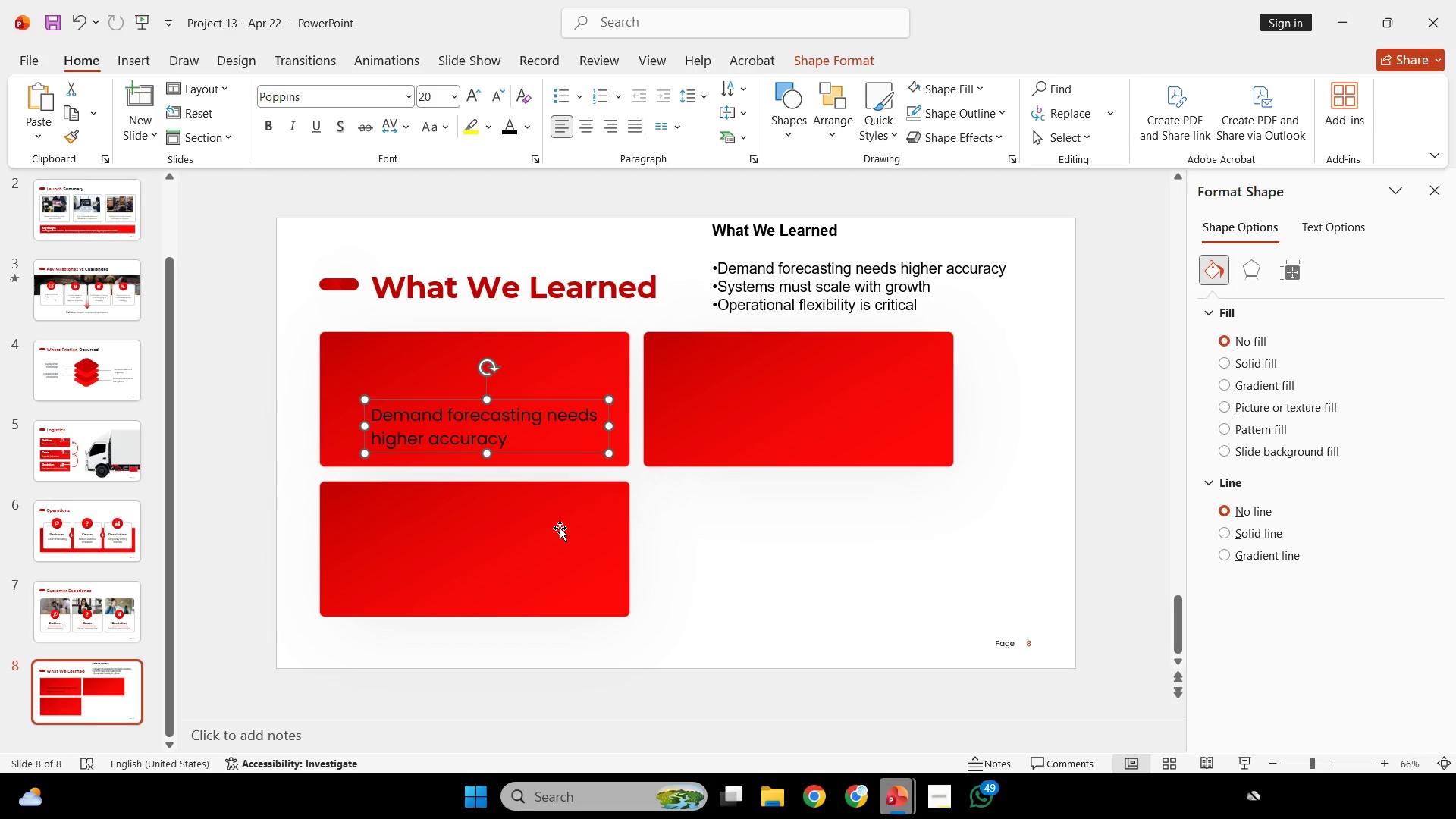 
hold_key(key=ShiftLeft, duration=5.33)
left_click_drag(start_coordinate=[607, 410], to_coordinate=[574, 413])
 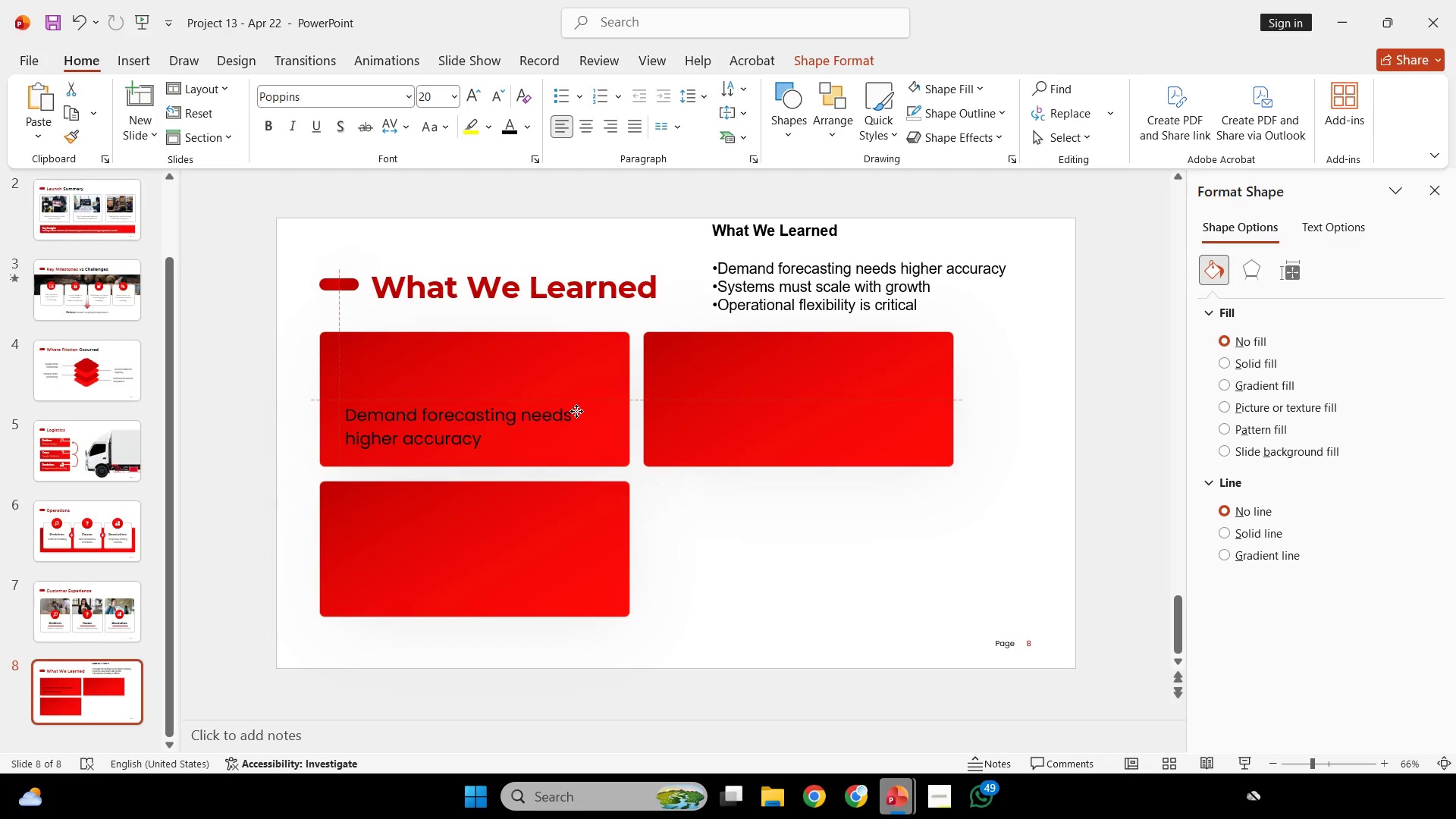 
key(Control+Z)
 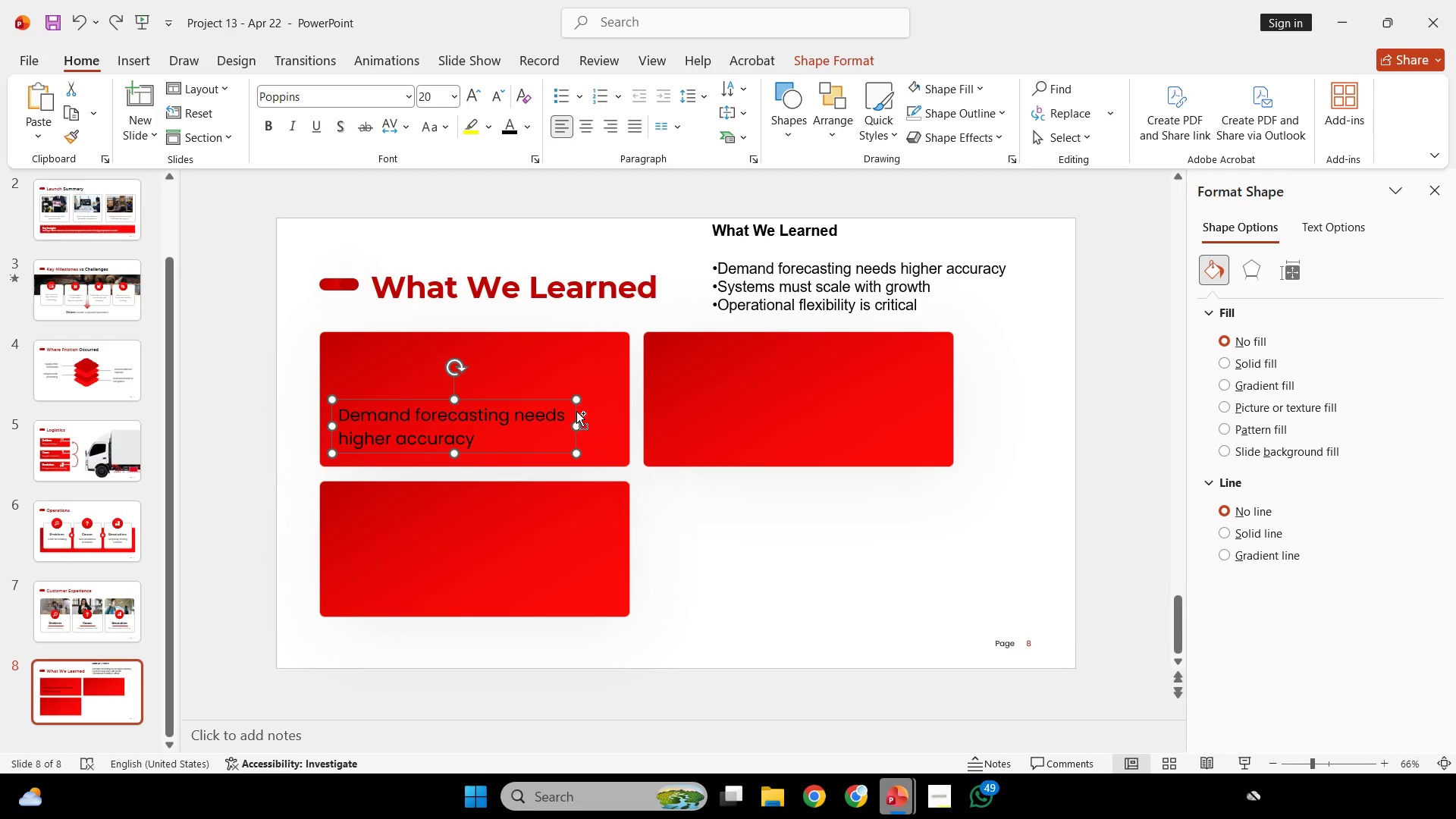 
scroll: coordinate [576, 411], scroll_direction: up, amount: 2.0
 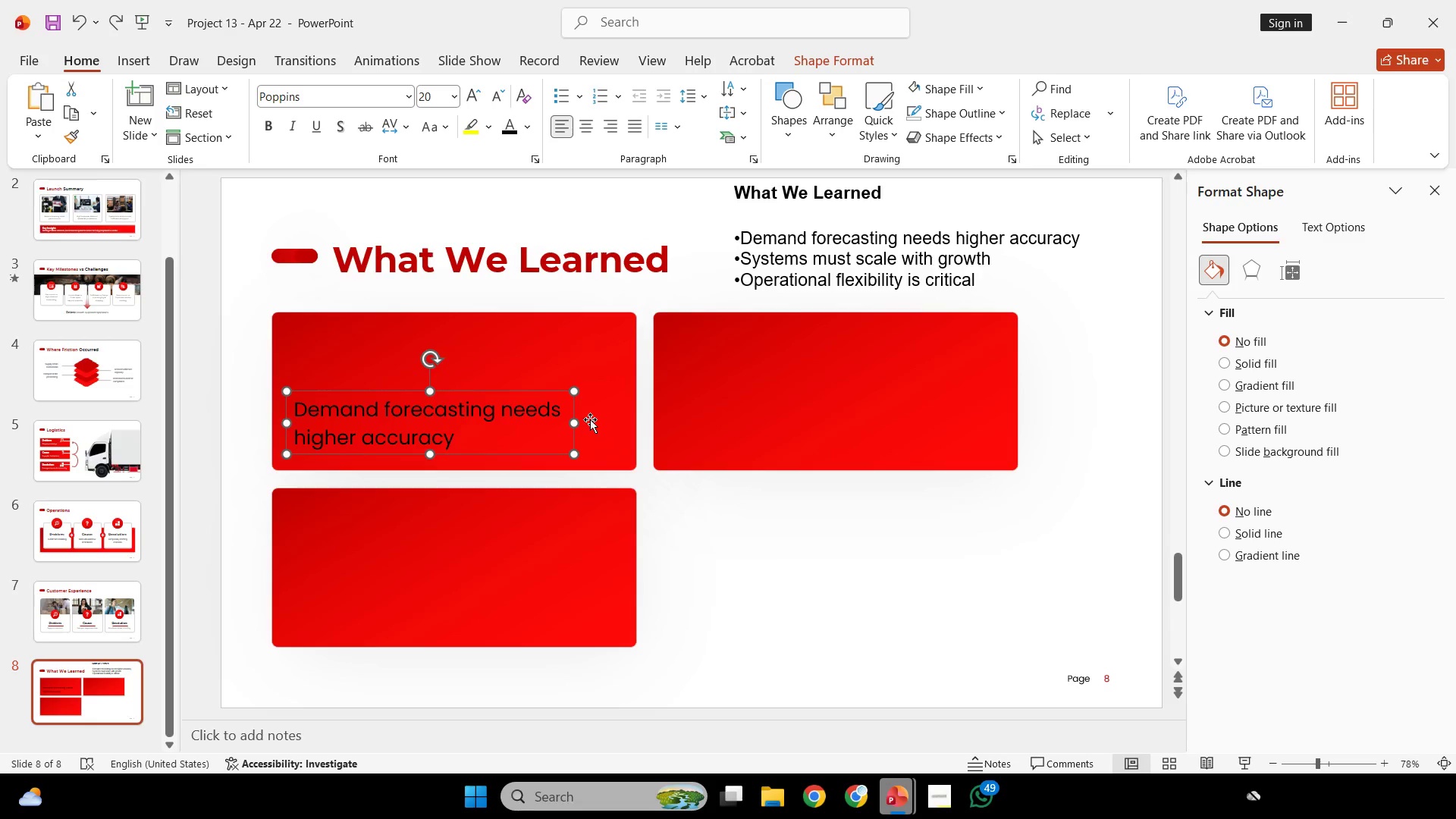 
key(ArrowDown)
 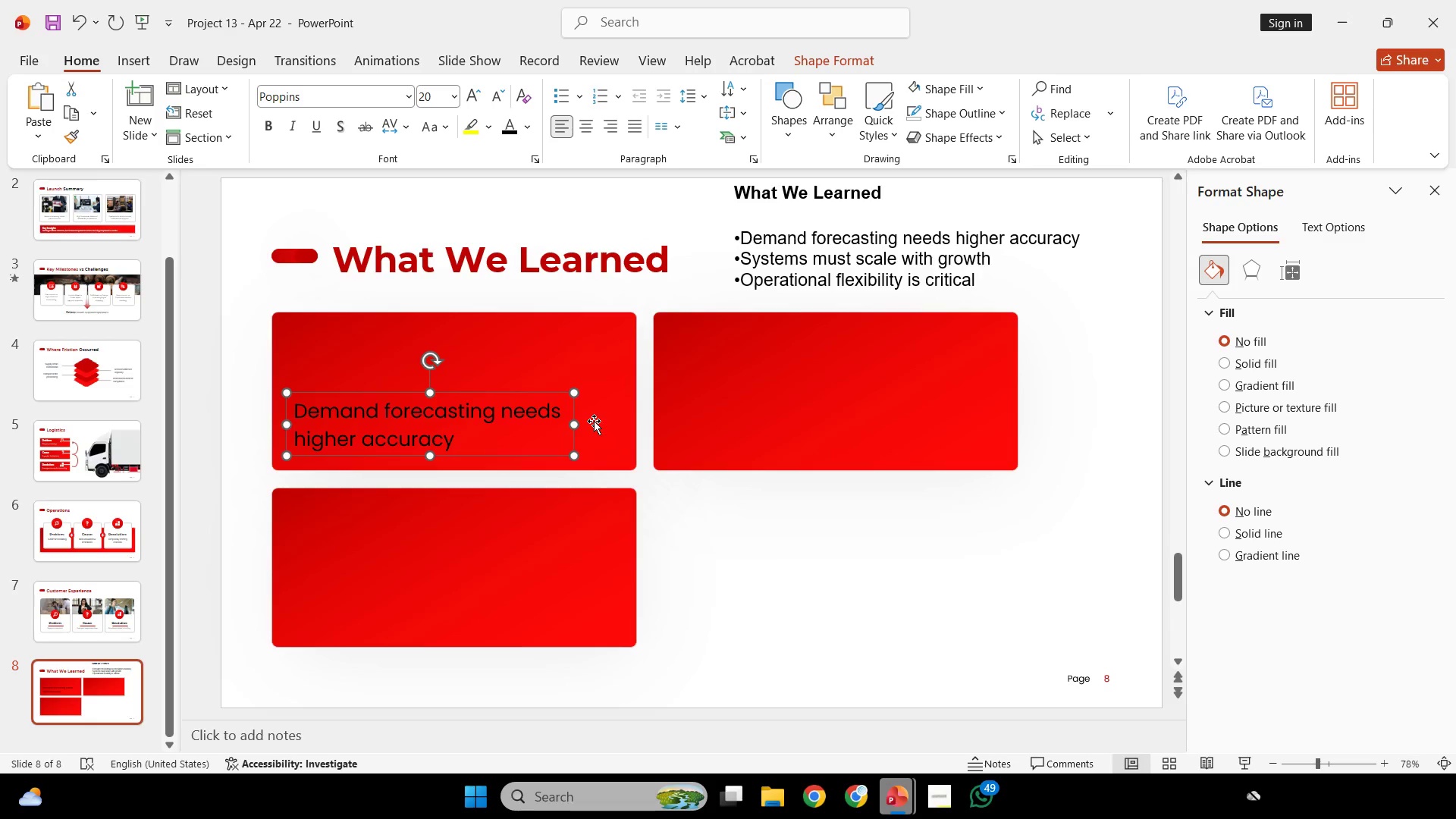 
key(ArrowDown)
 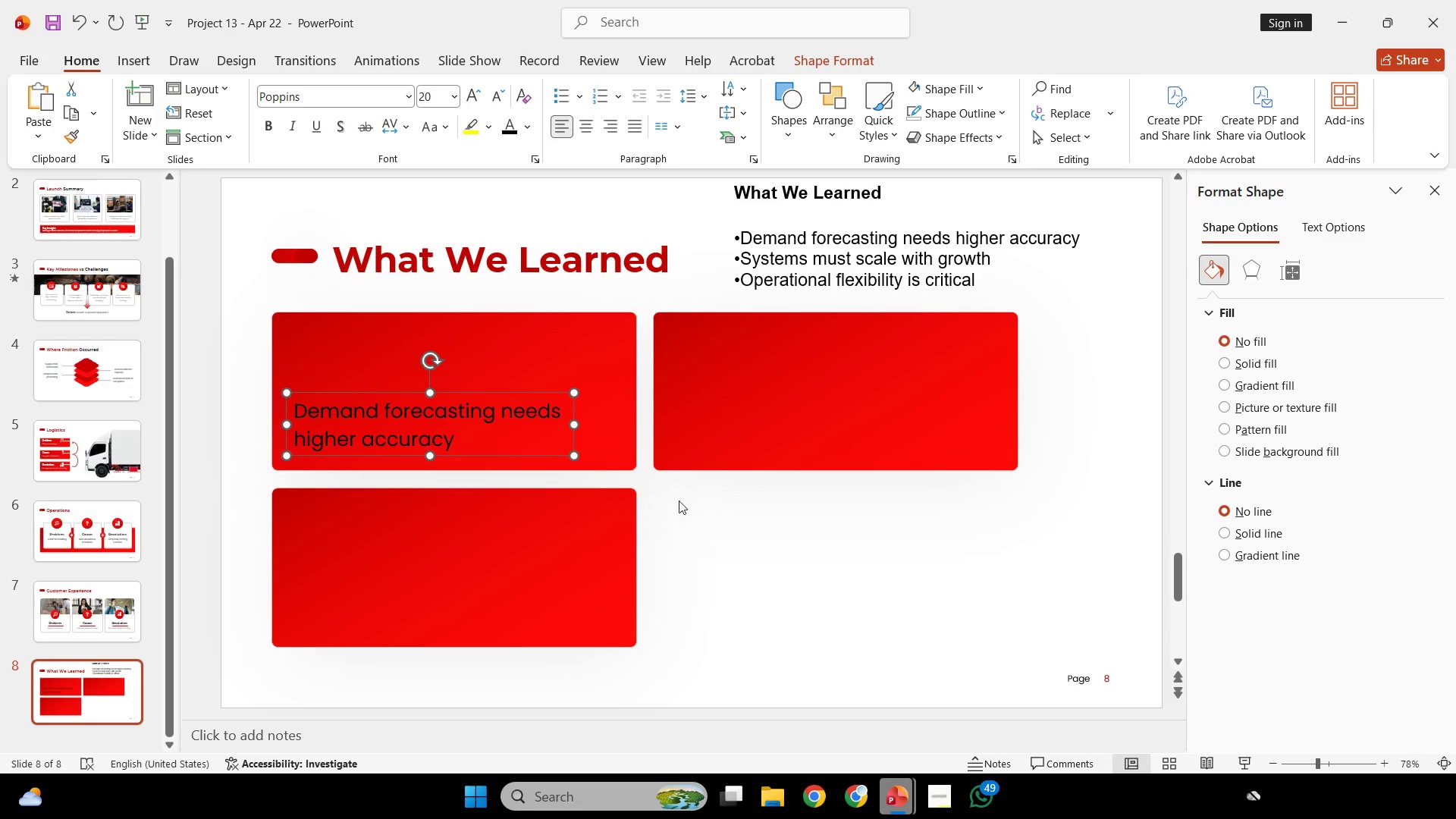 
key(ArrowLeft)
 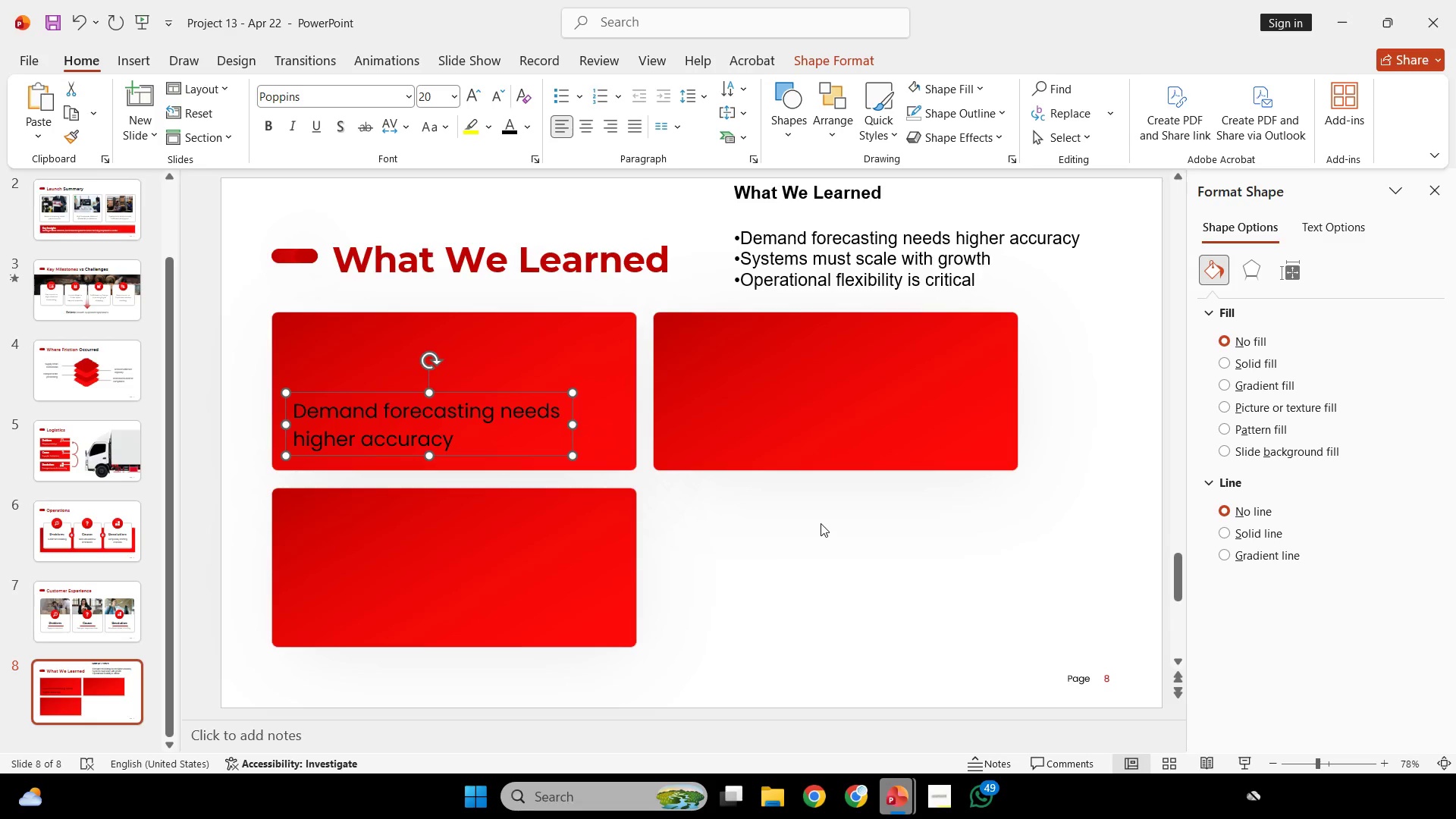 
left_click([821, 523])
 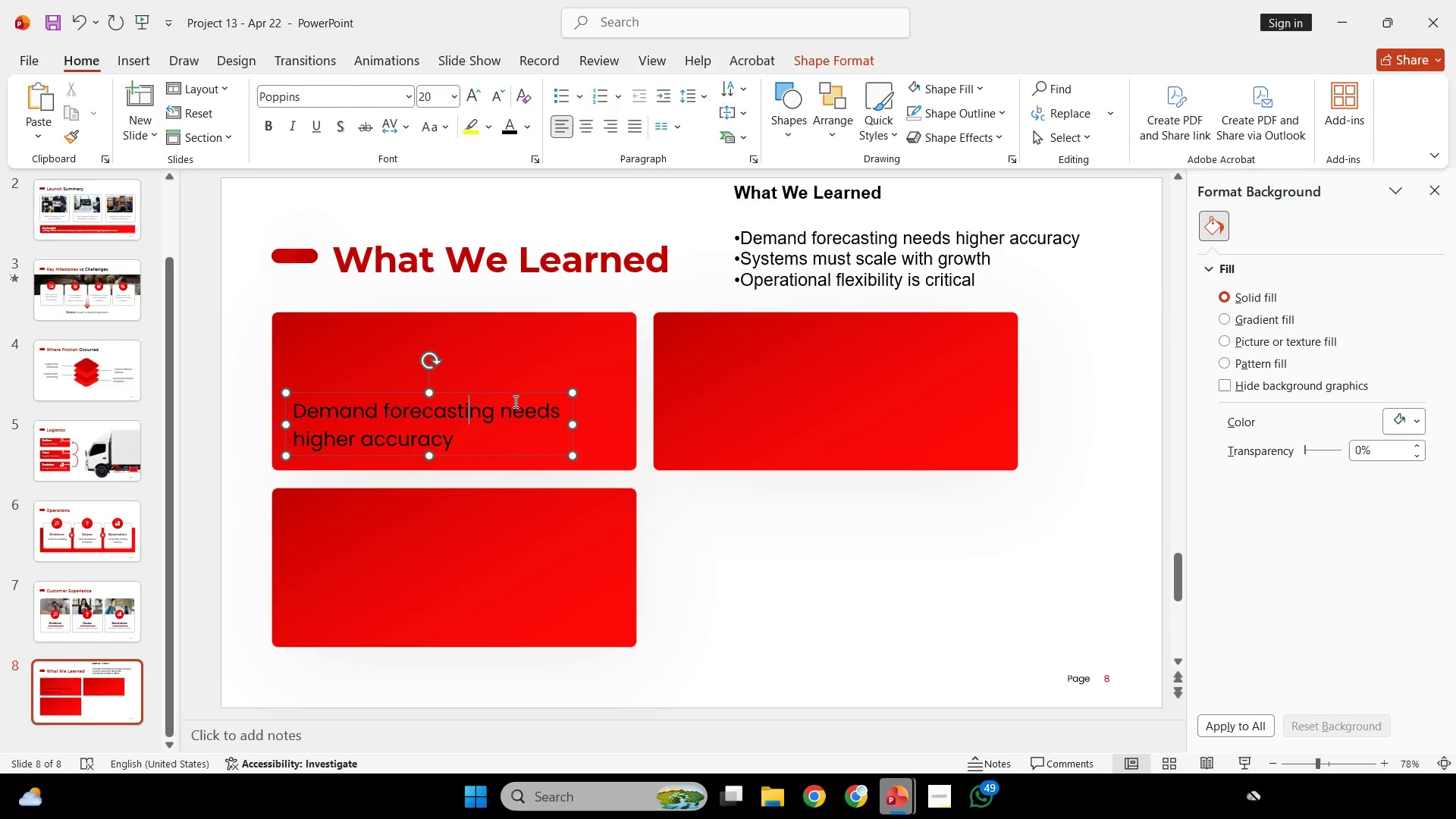 
hold_key(key=ShiftLeft, duration=5.56)
hold_key(key=ControlLeft, duration=5.42)
left_click_drag(start_coordinate=[532, 394], to_coordinate=[915, 422])
 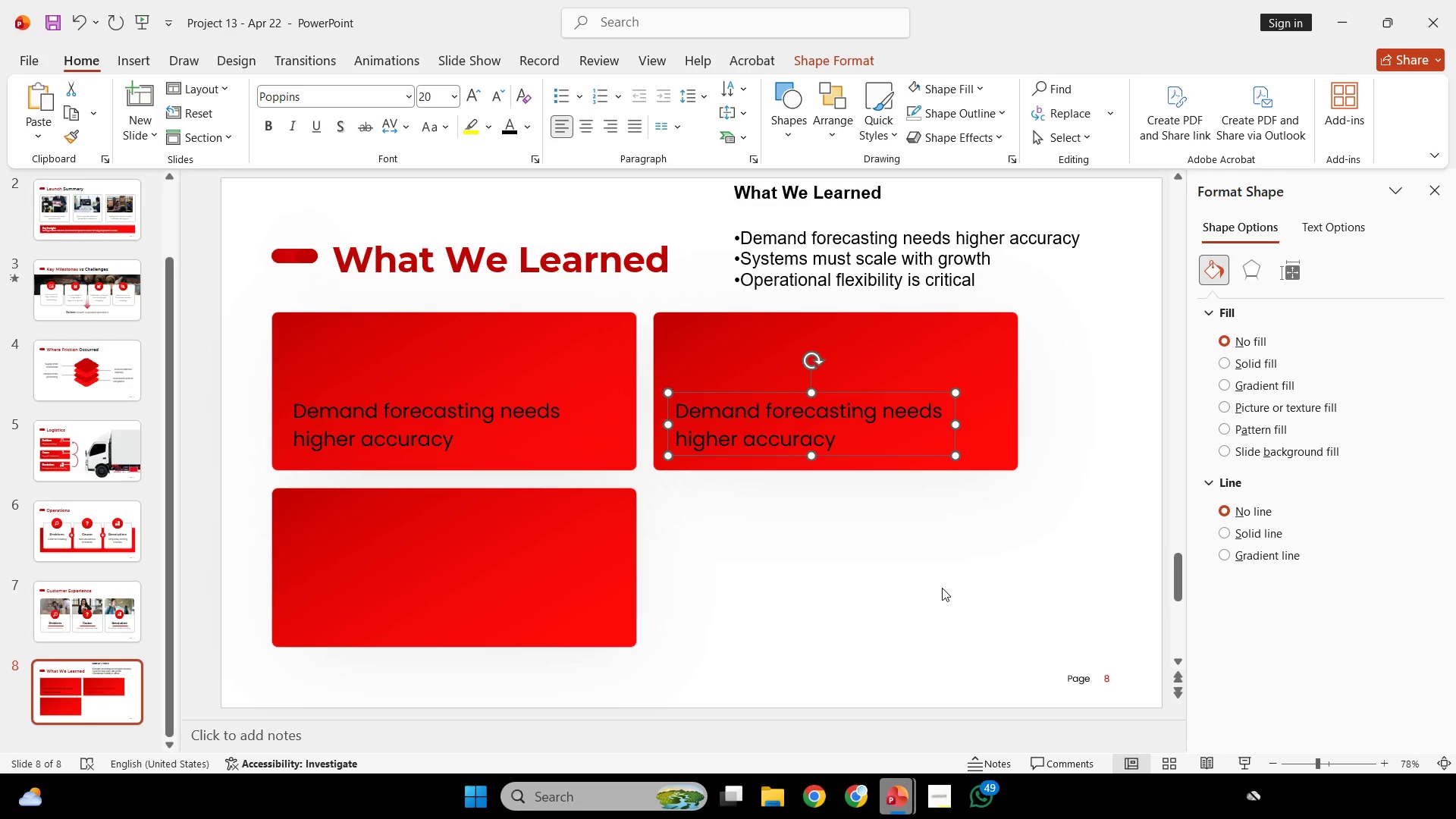 
left_click([942, 588])
 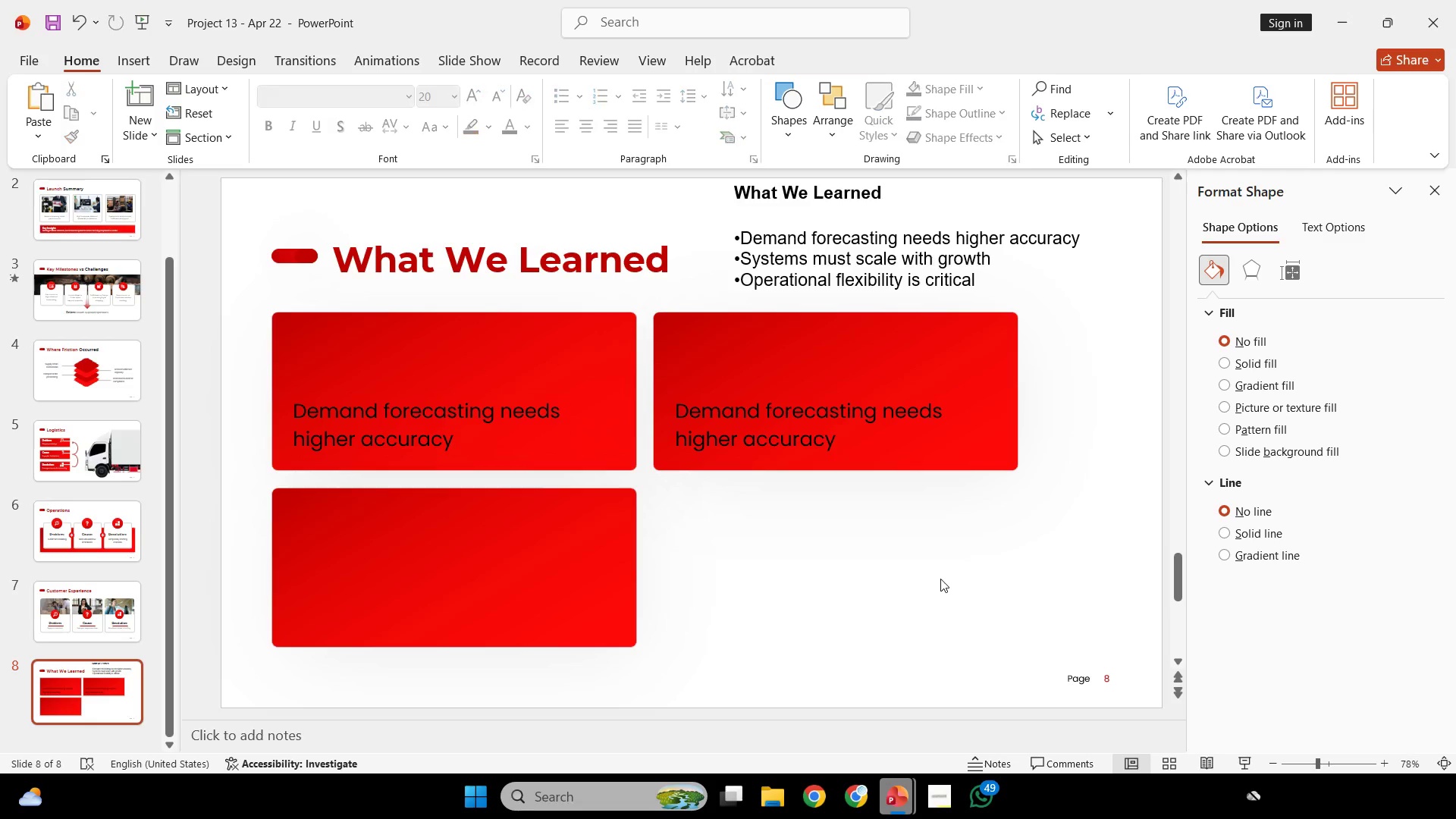 
key(Control+Shift+ControlLeft)
 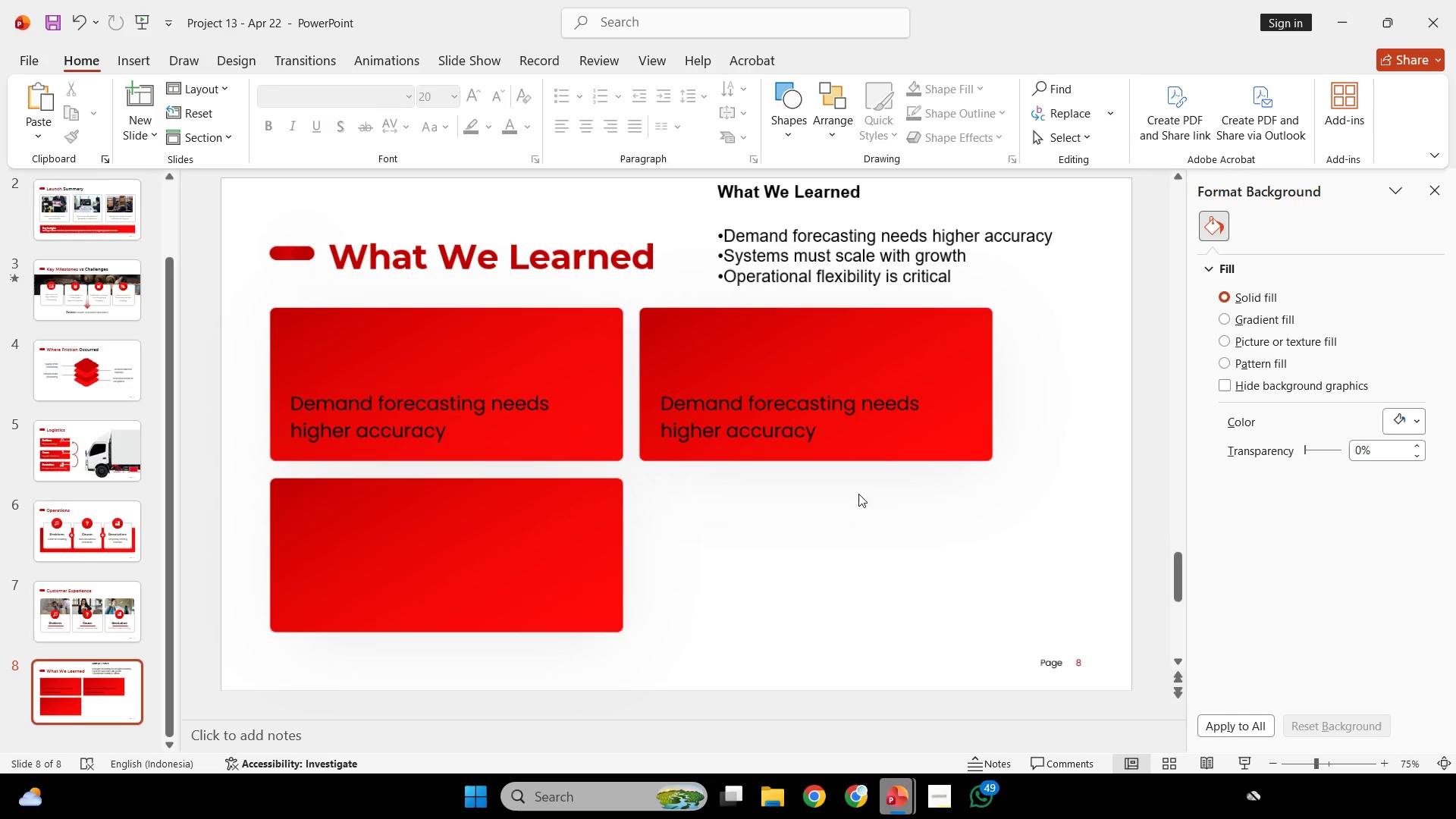 
scroll: coordinate [935, 546], scroll_direction: down, amount: 1.0
 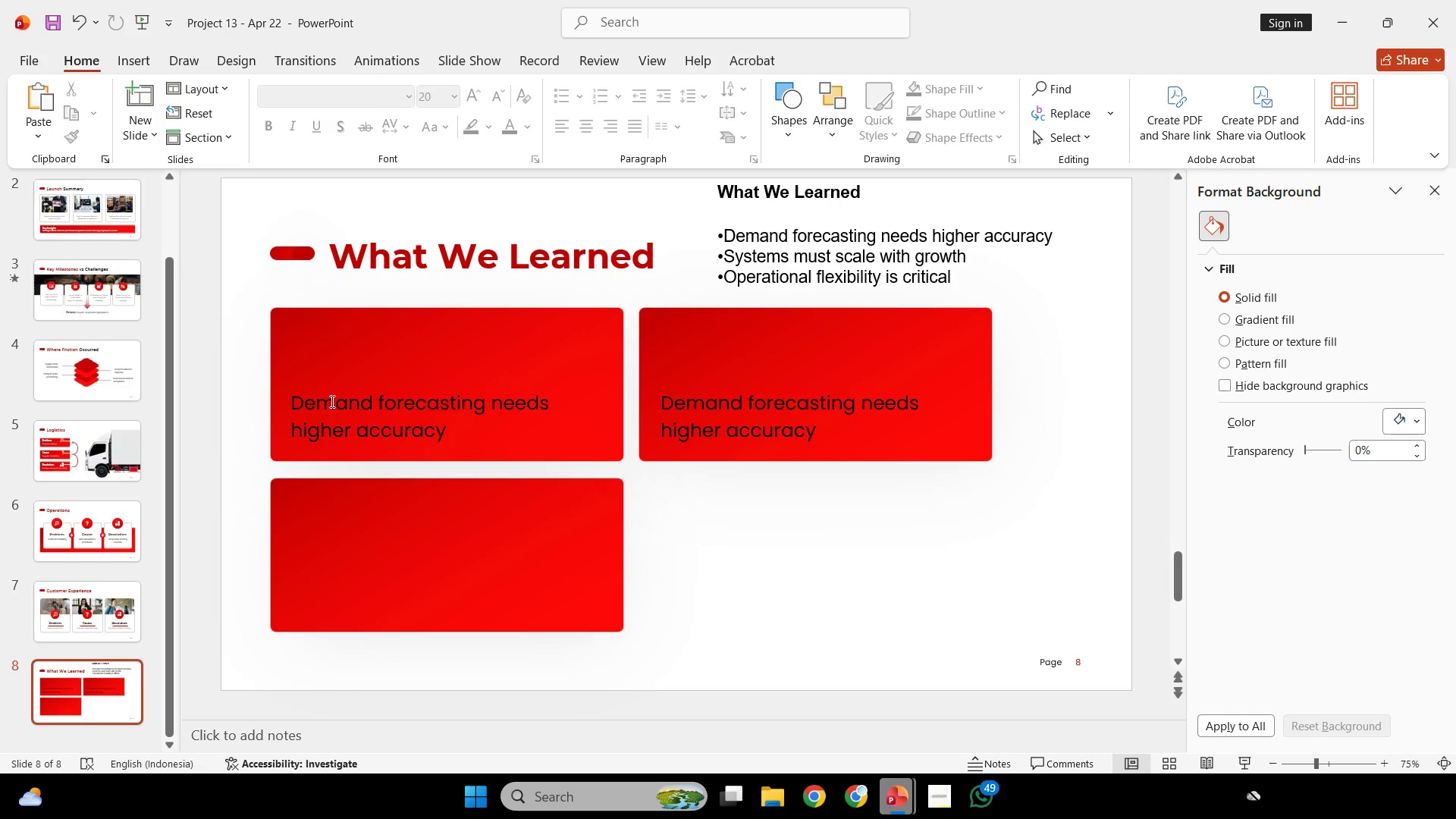 
left_click([331, 401])
 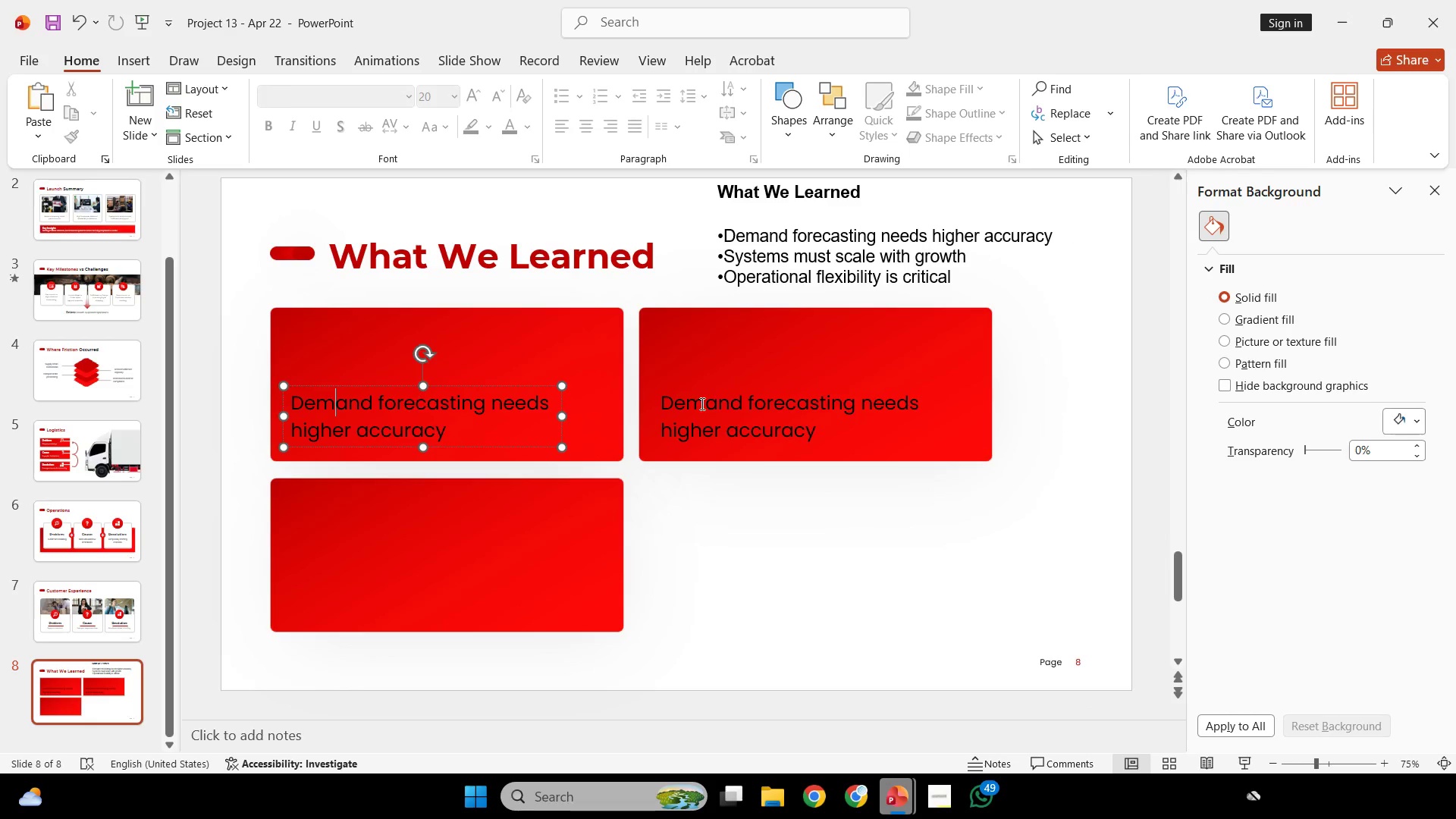 
hold_key(key=ShiftLeft, duration=0.44)
double_click([829, 397])
 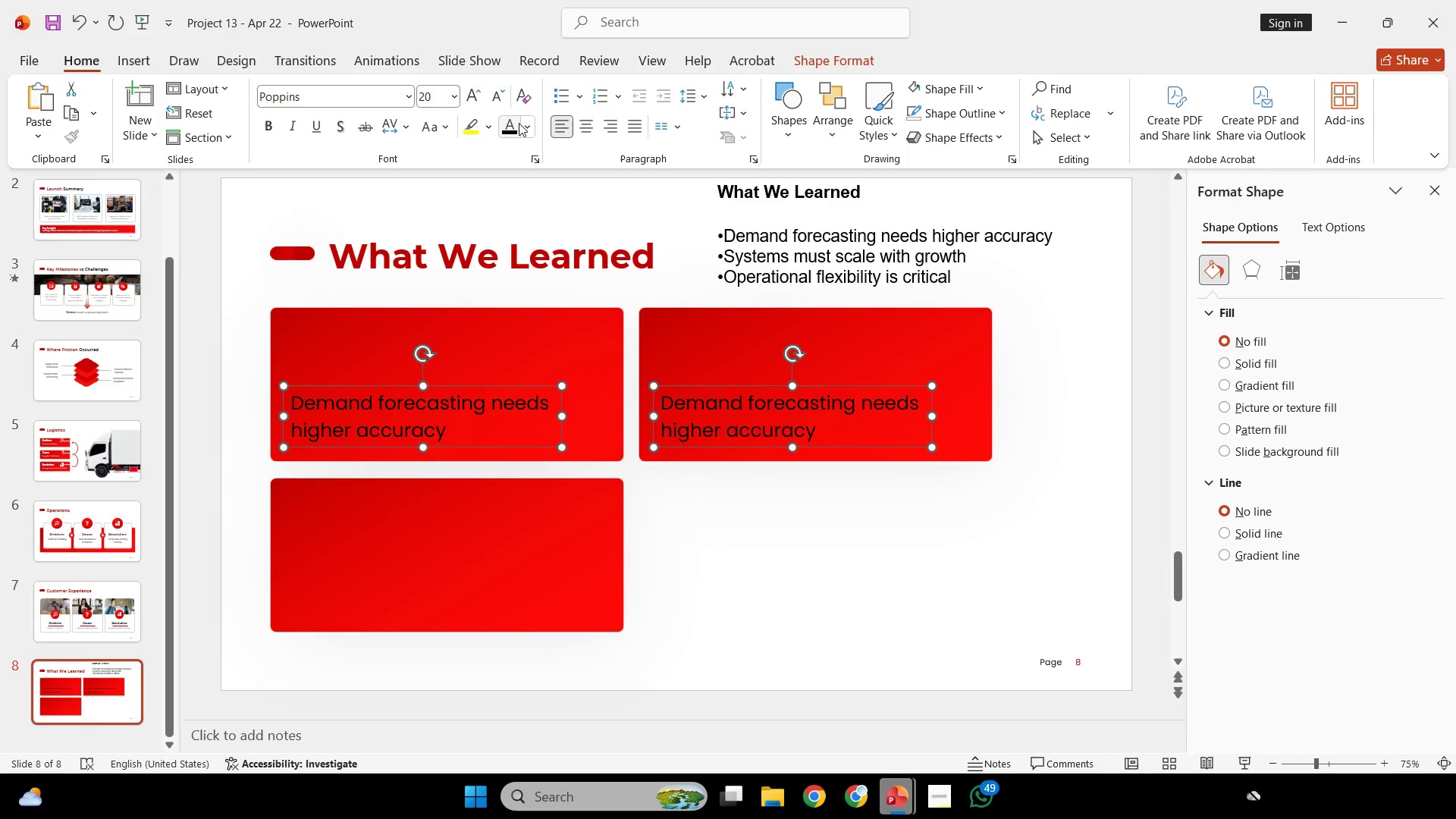 
left_click([522, 125])
 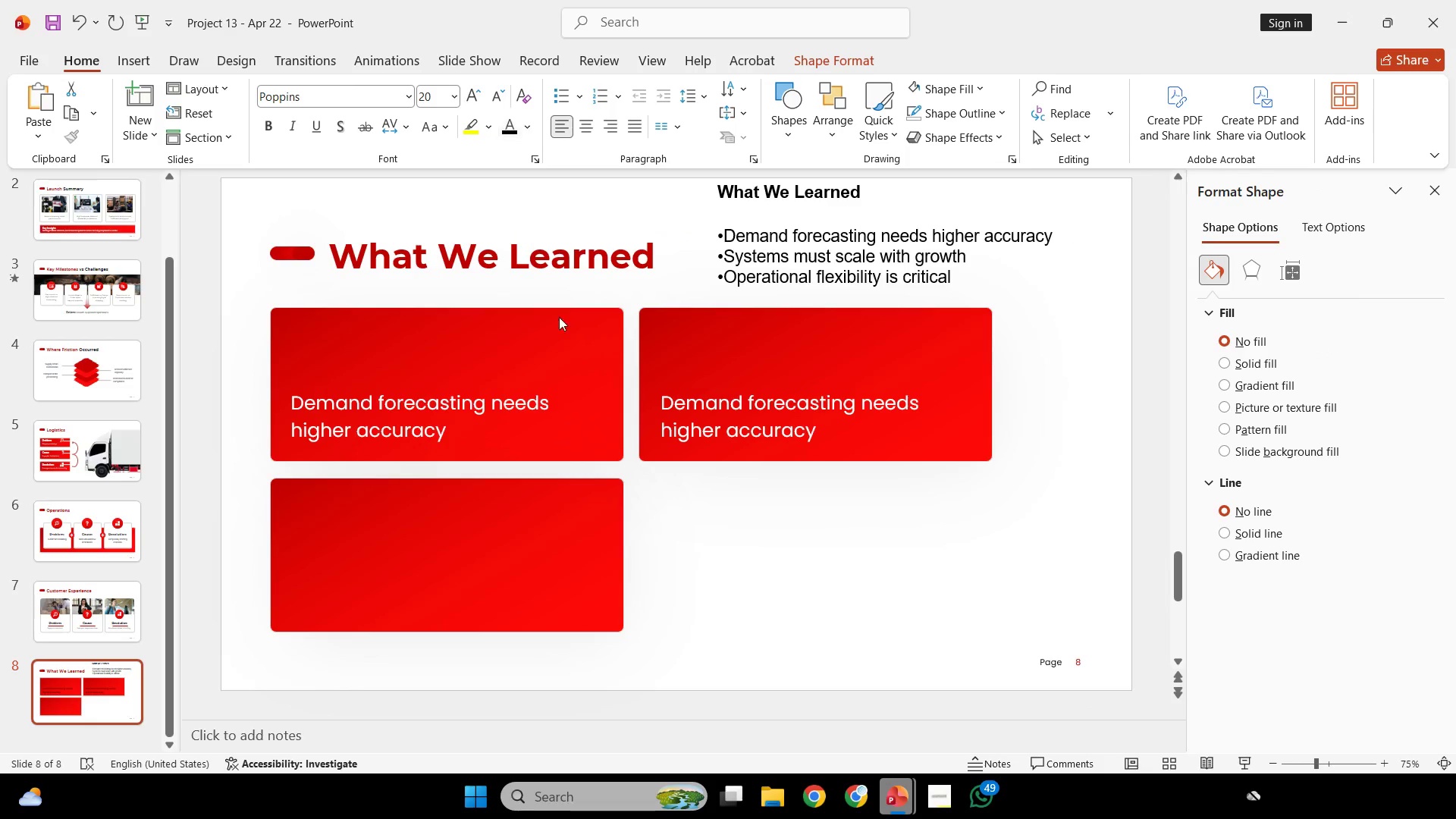 
double_click([892, 656])
 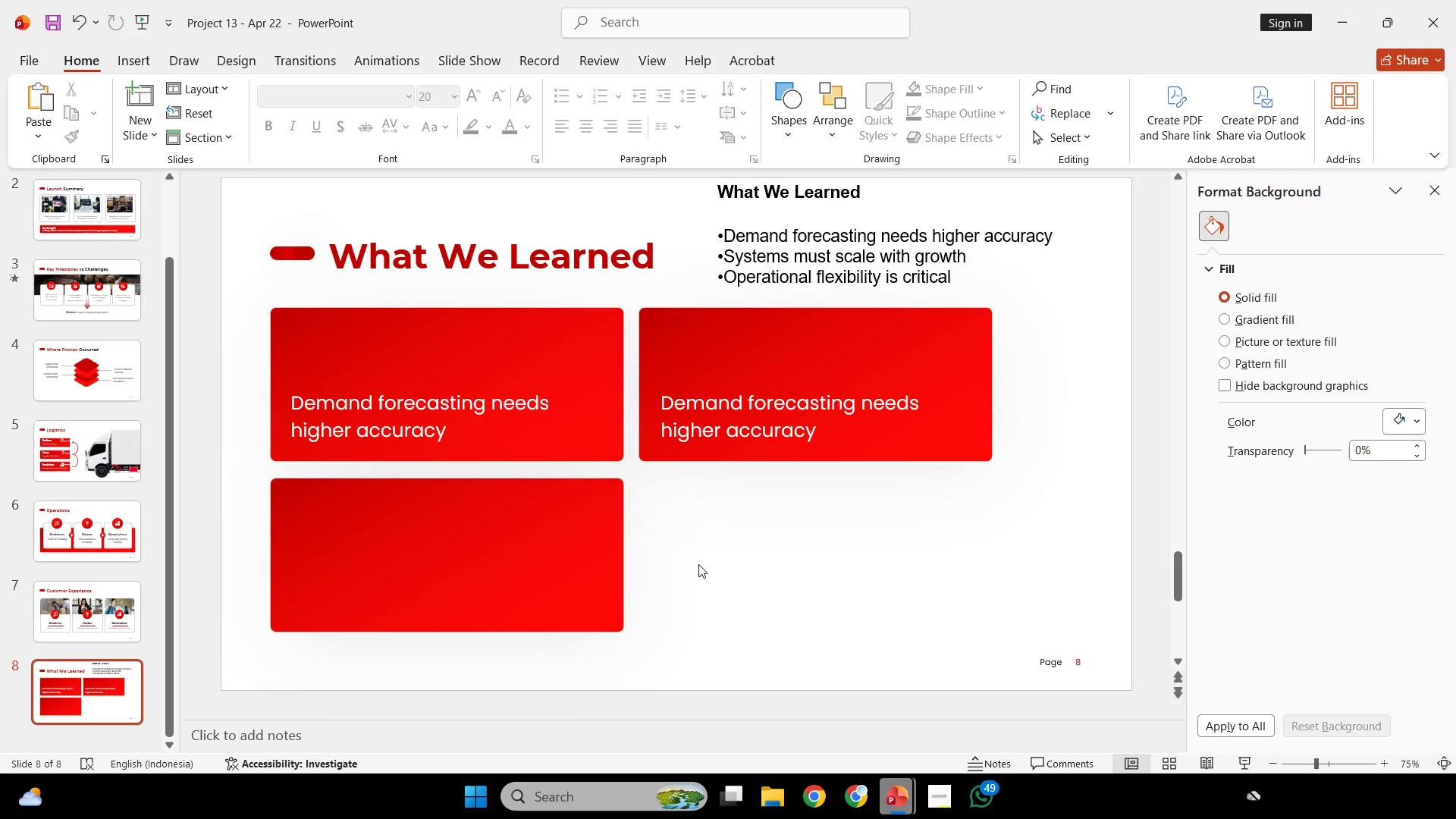 
left_click([472, 421])
 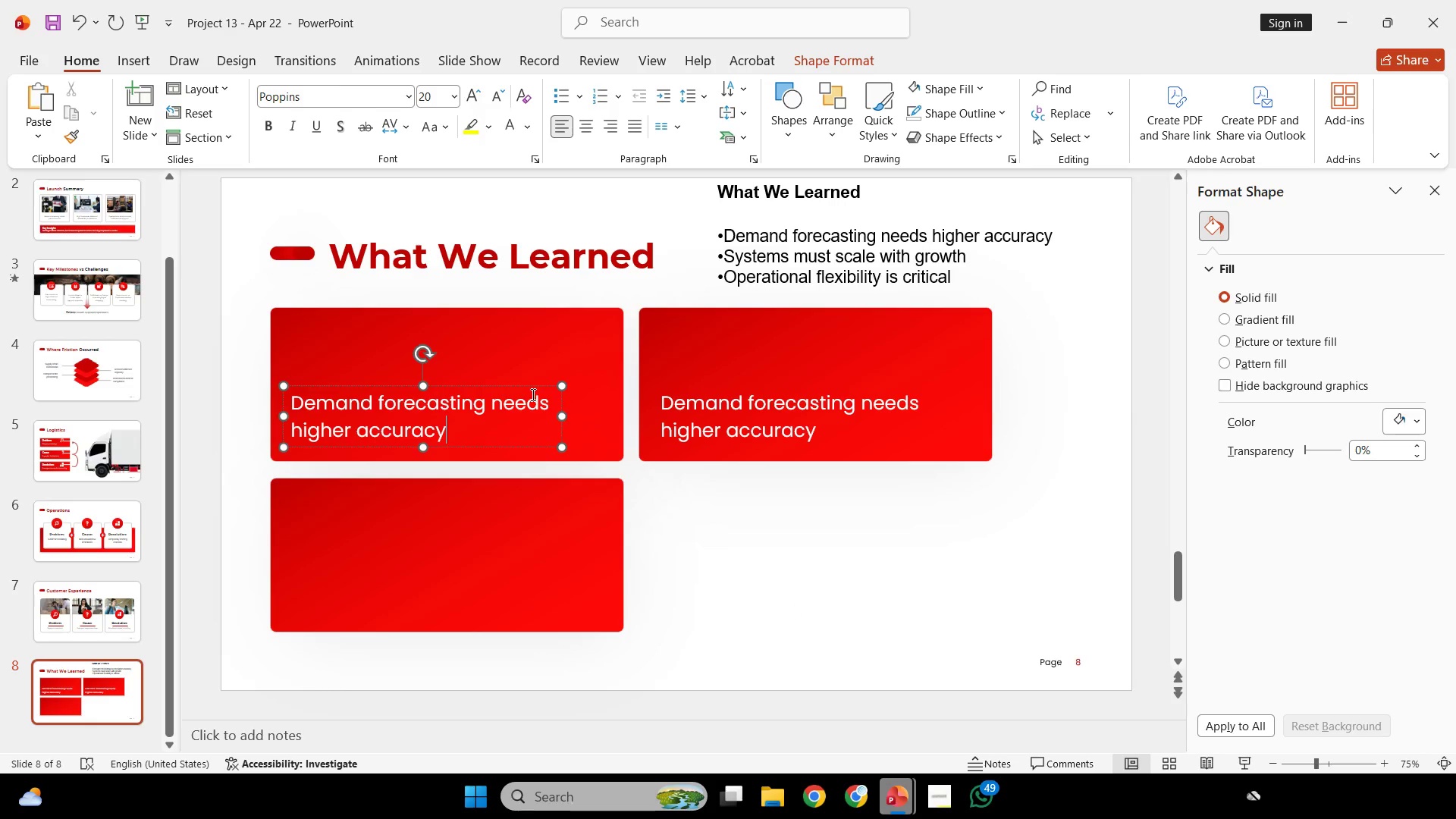 
hold_key(key=ControlLeft, duration=3.47)
hold_key(key=ShiftLeft, duration=3.42)
left_click_drag(start_coordinate=[534, 386], to_coordinate=[537, 555])
 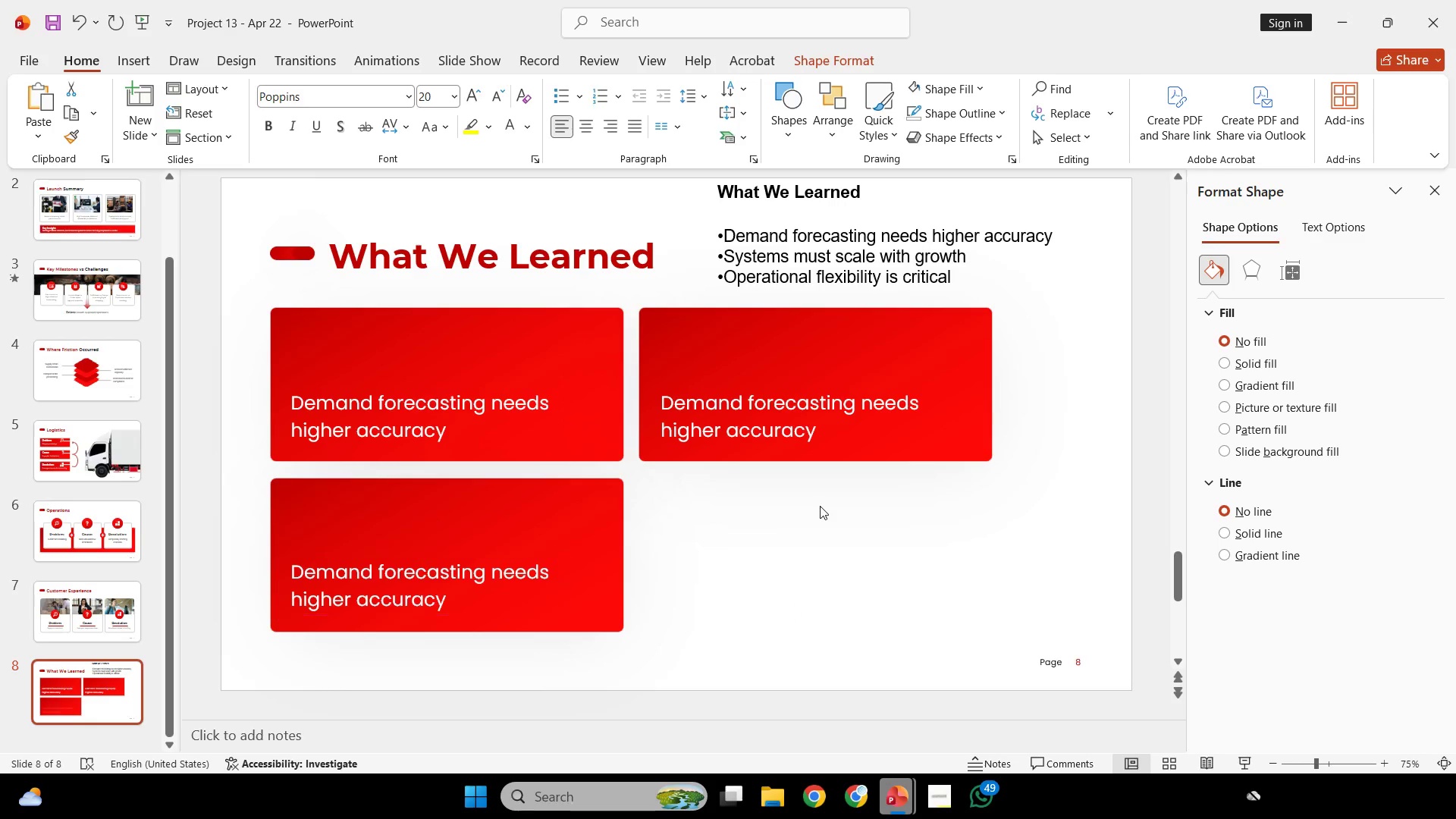 
left_click([820, 506])
 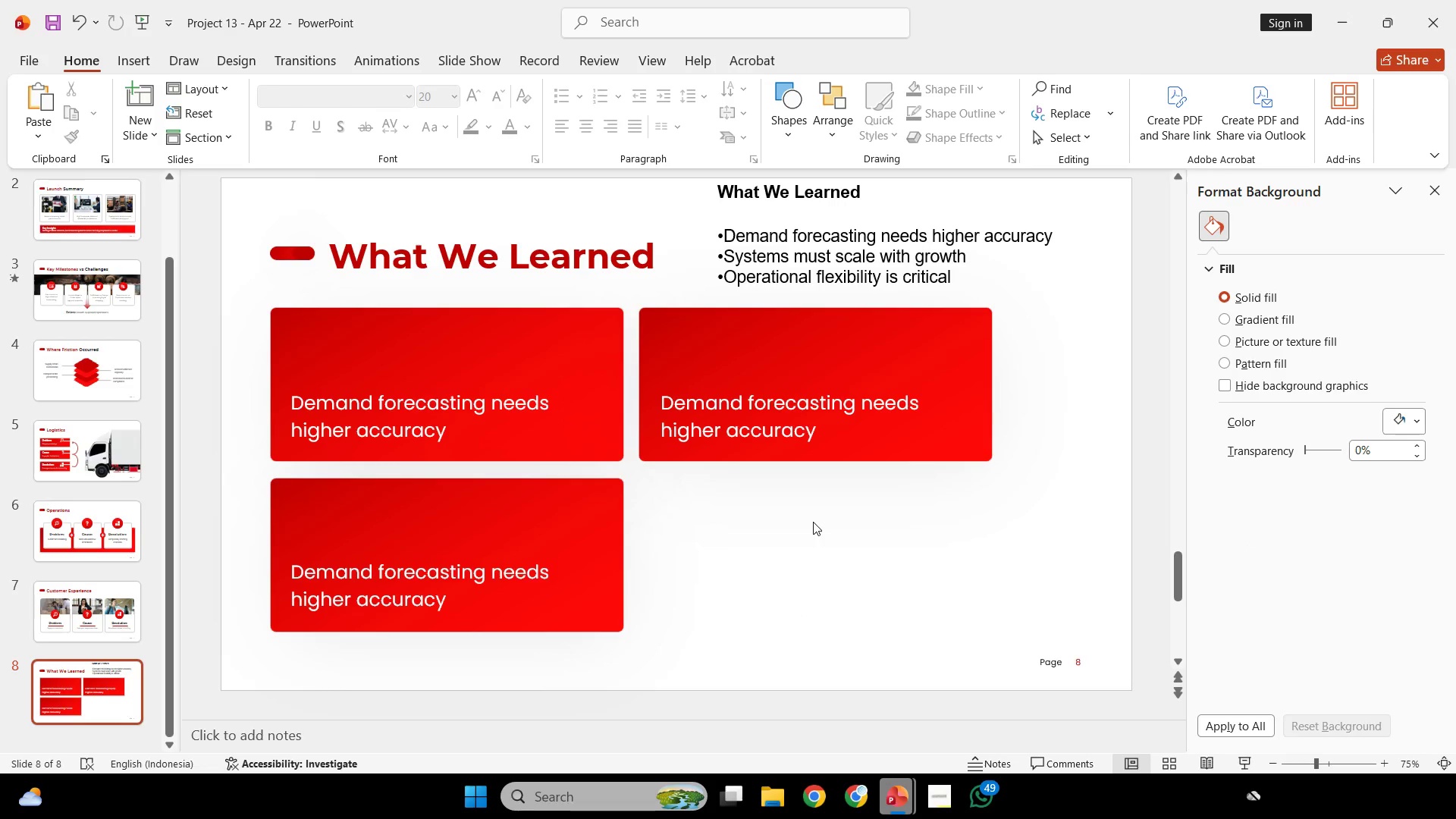 
wait(7.12)
 